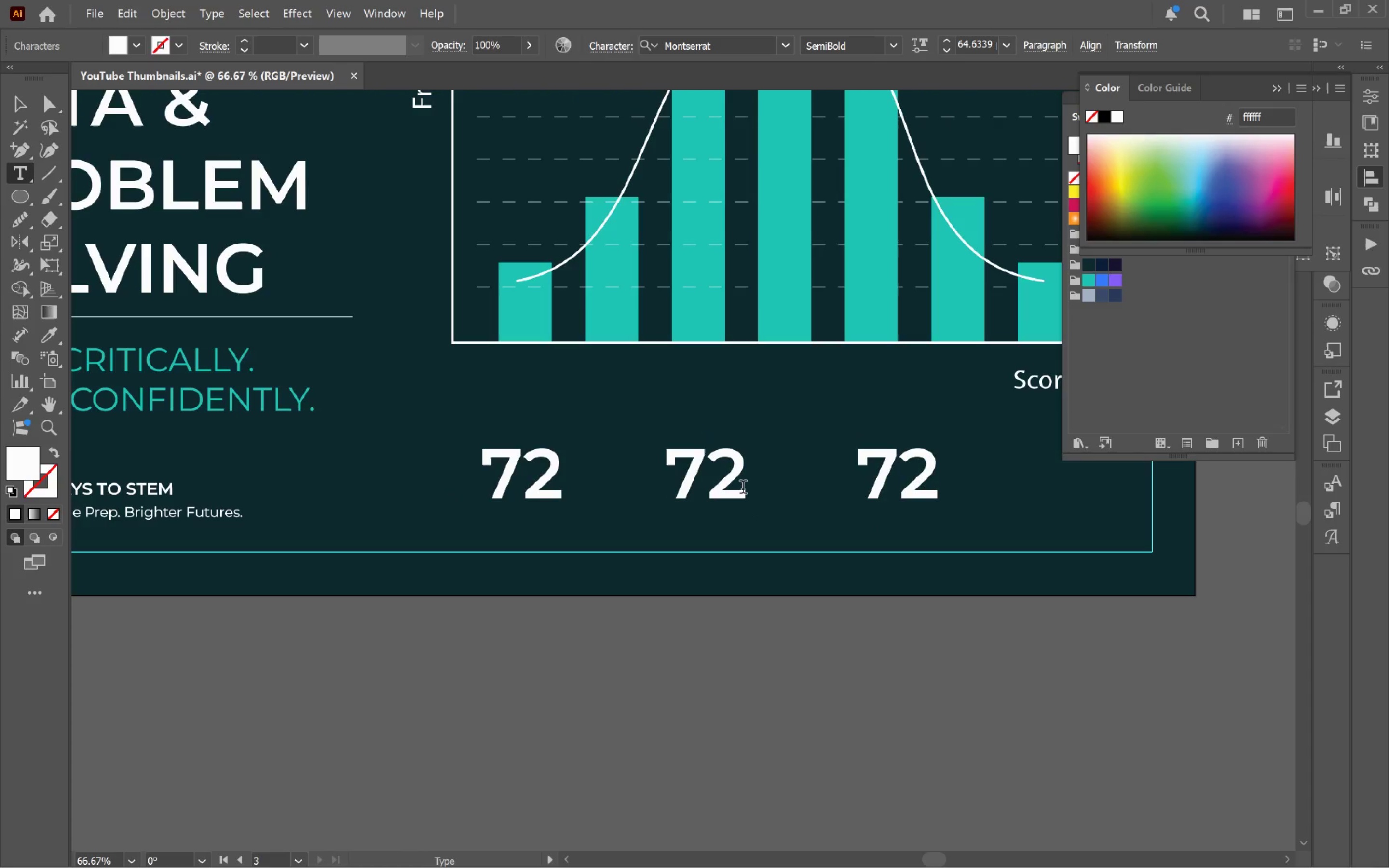 
left_click_drag(start_coordinate=[743, 488], to_coordinate=[717, 486])
 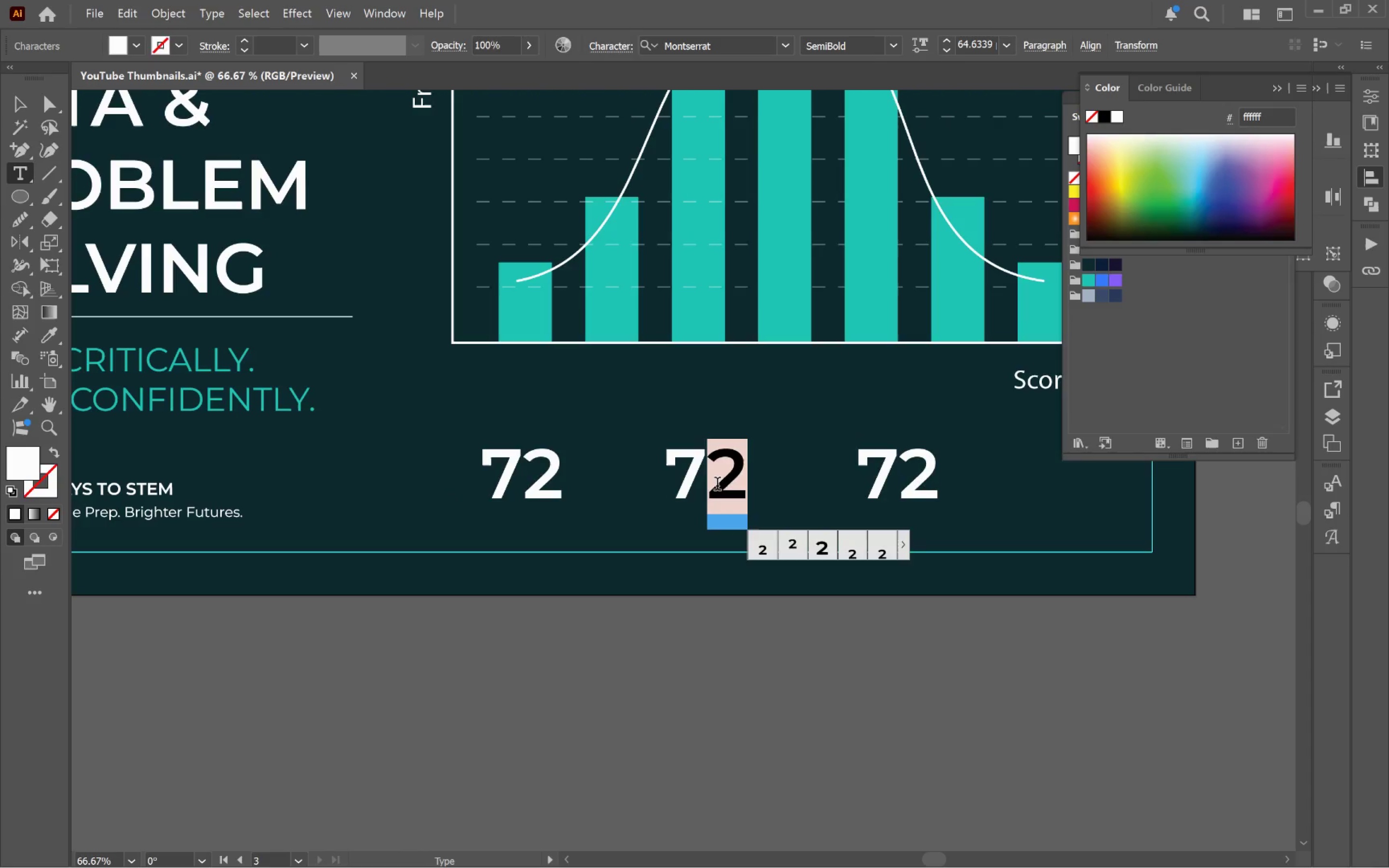 
key(0)
 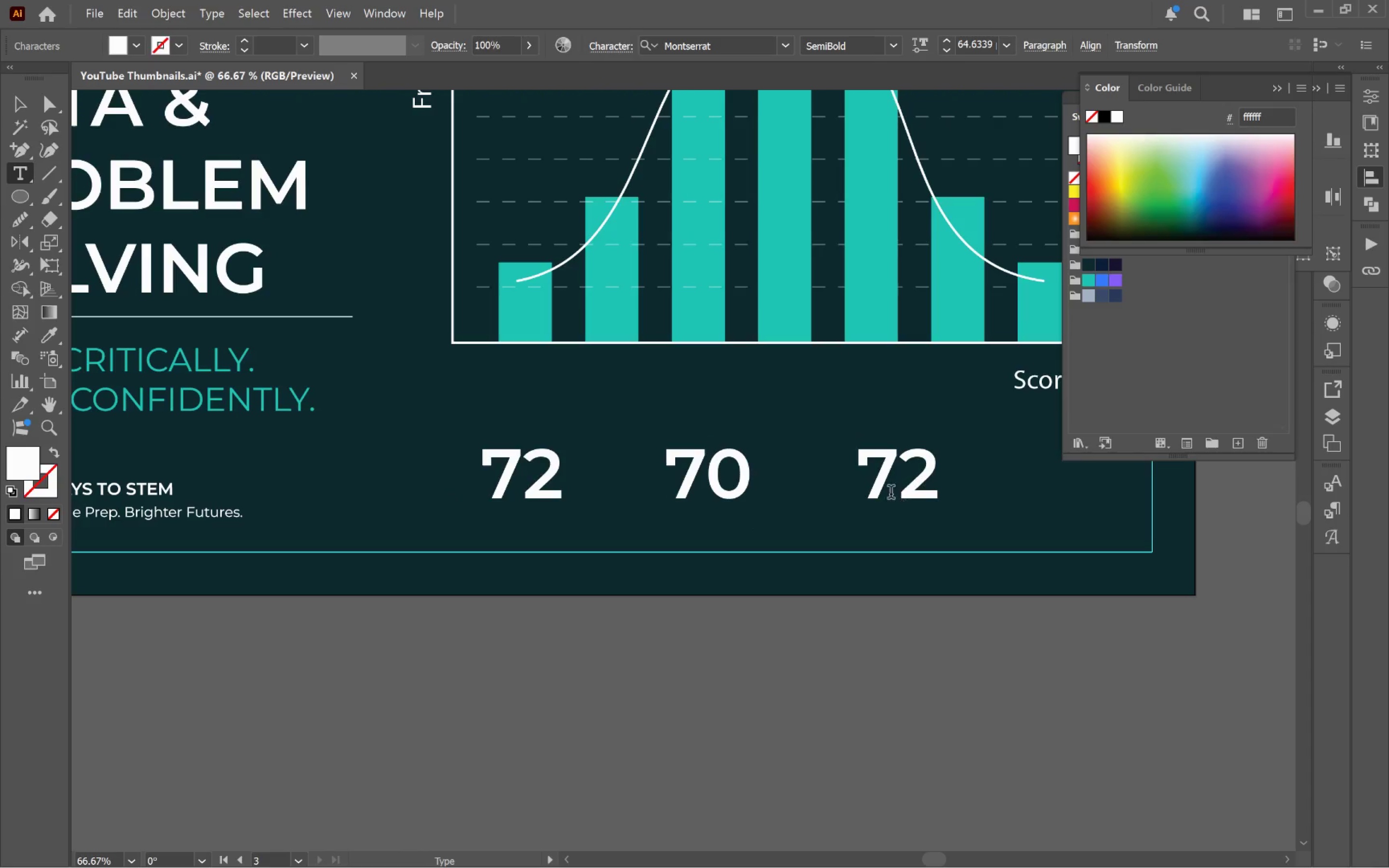 
left_click_drag(start_coordinate=[865, 489], to_coordinate=[945, 487])
 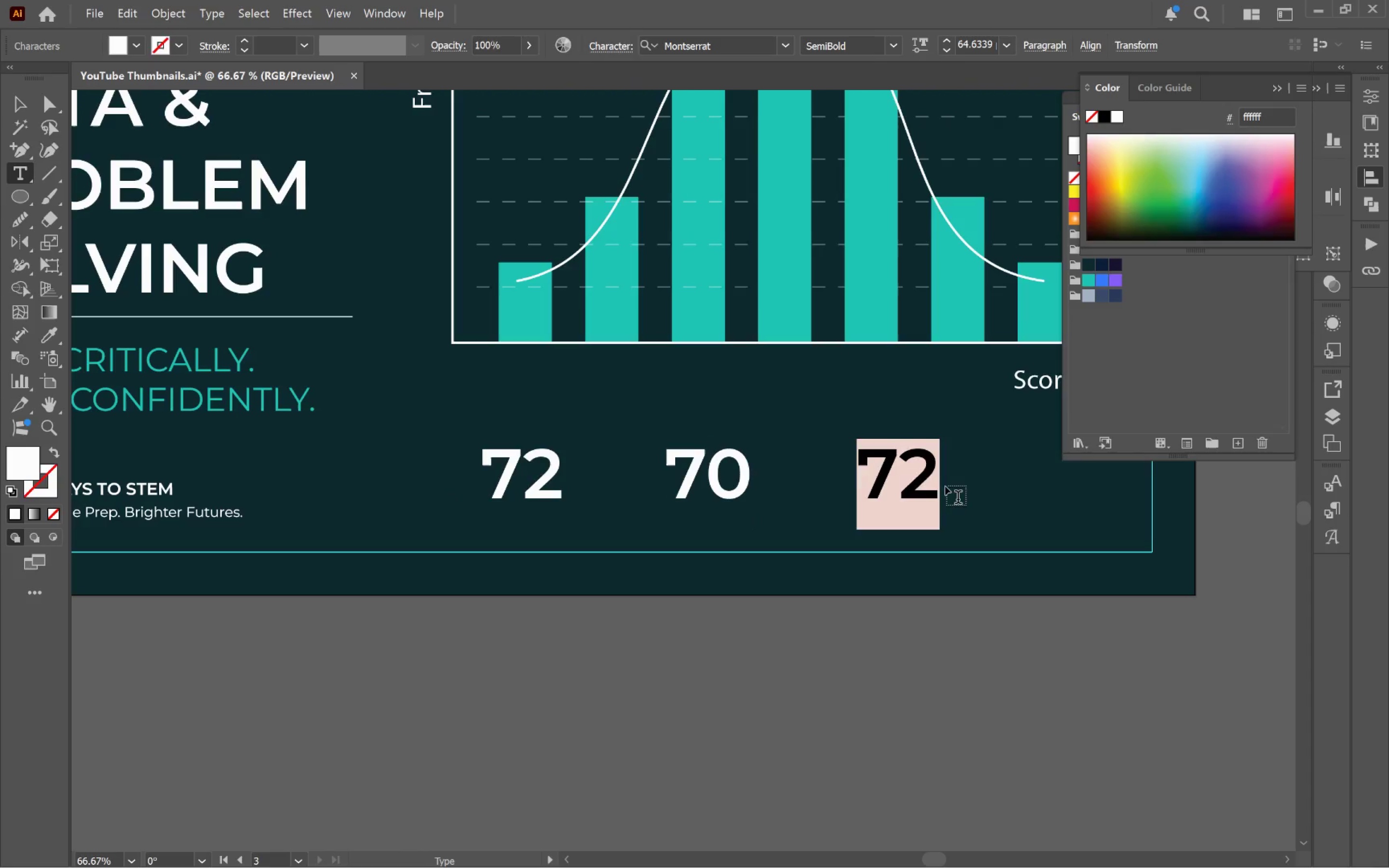 
type(68)
 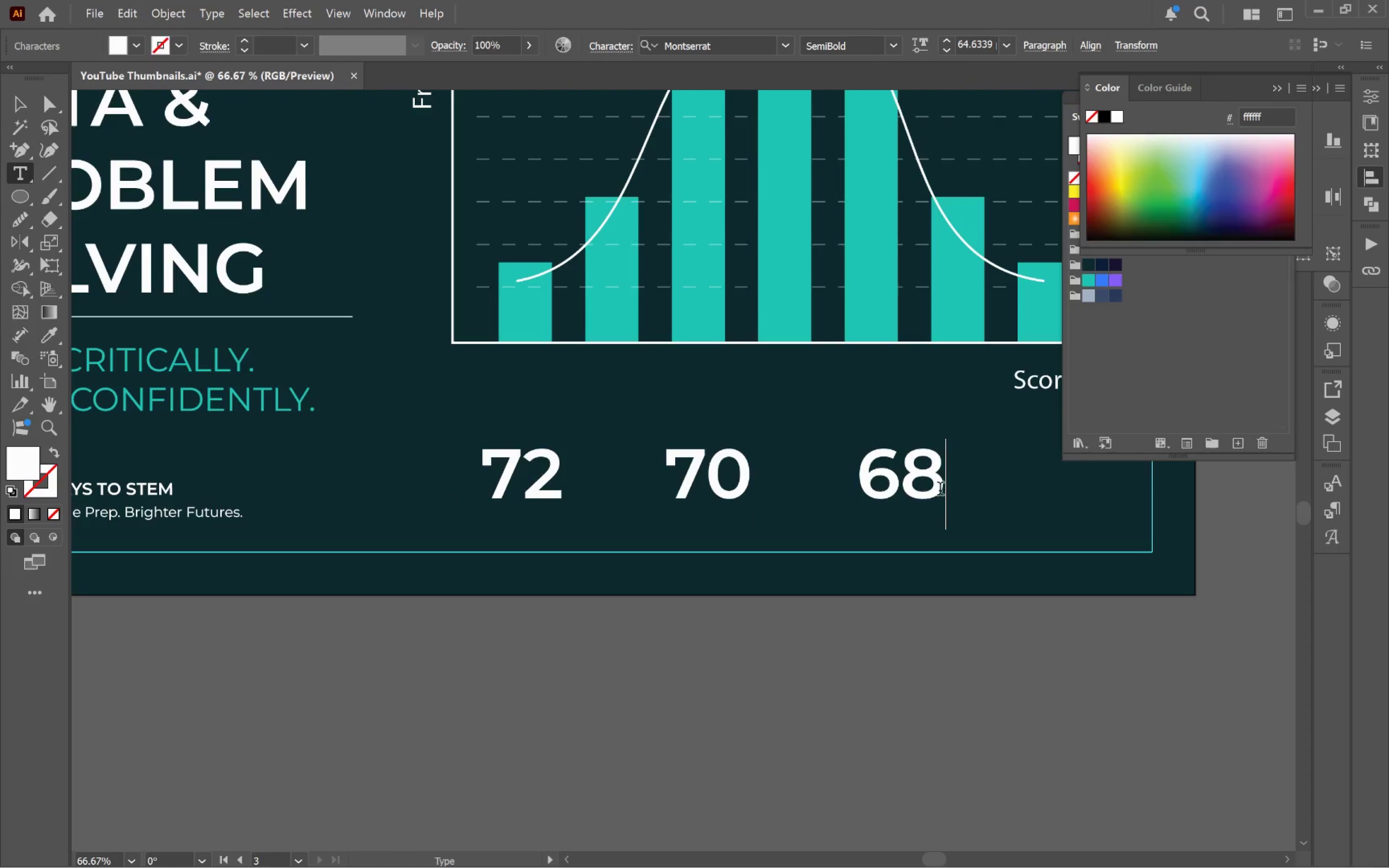 
hold_key(key=ControlLeft, duration=0.67)
left_click([933, 638])
 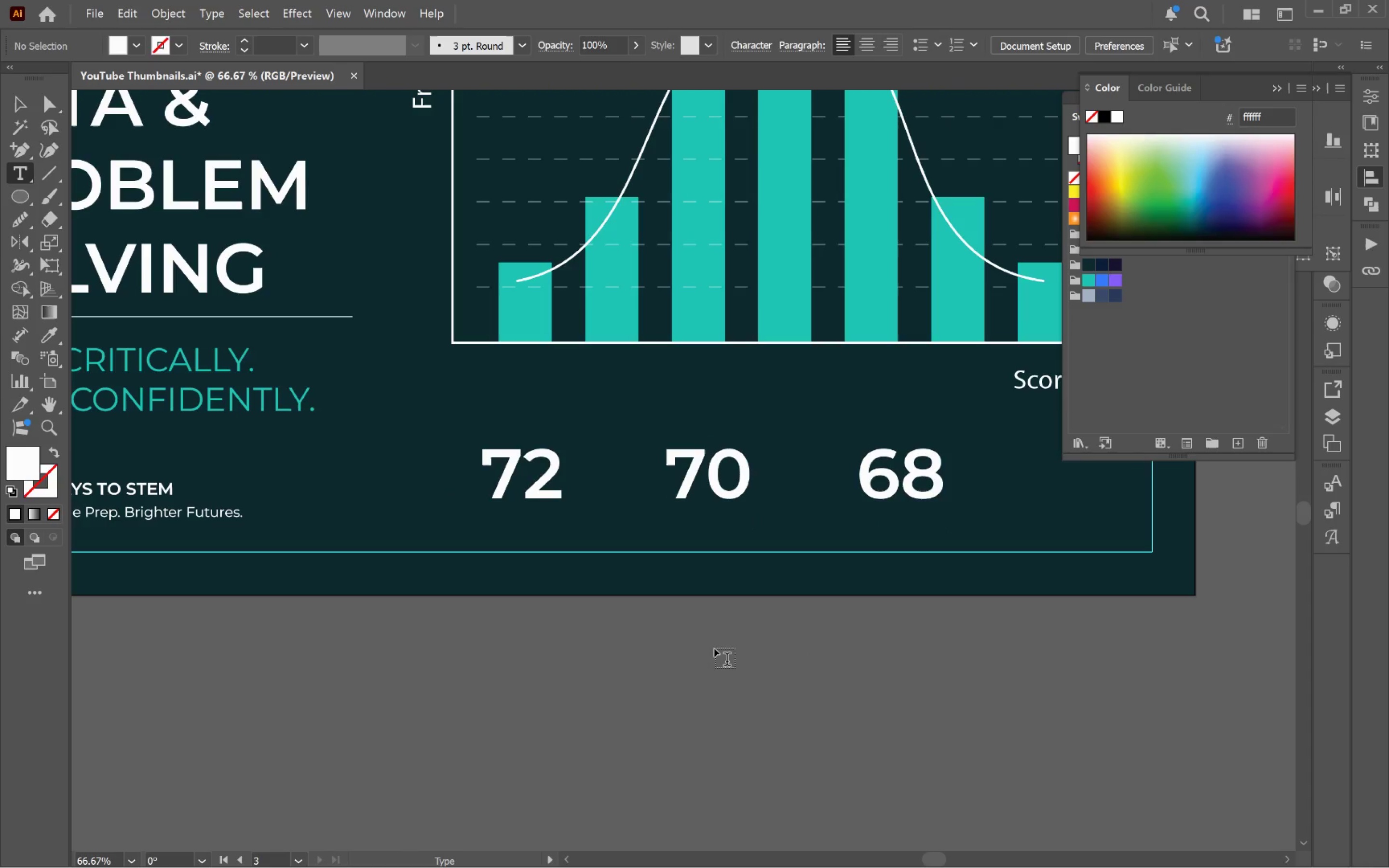 
key(V)
 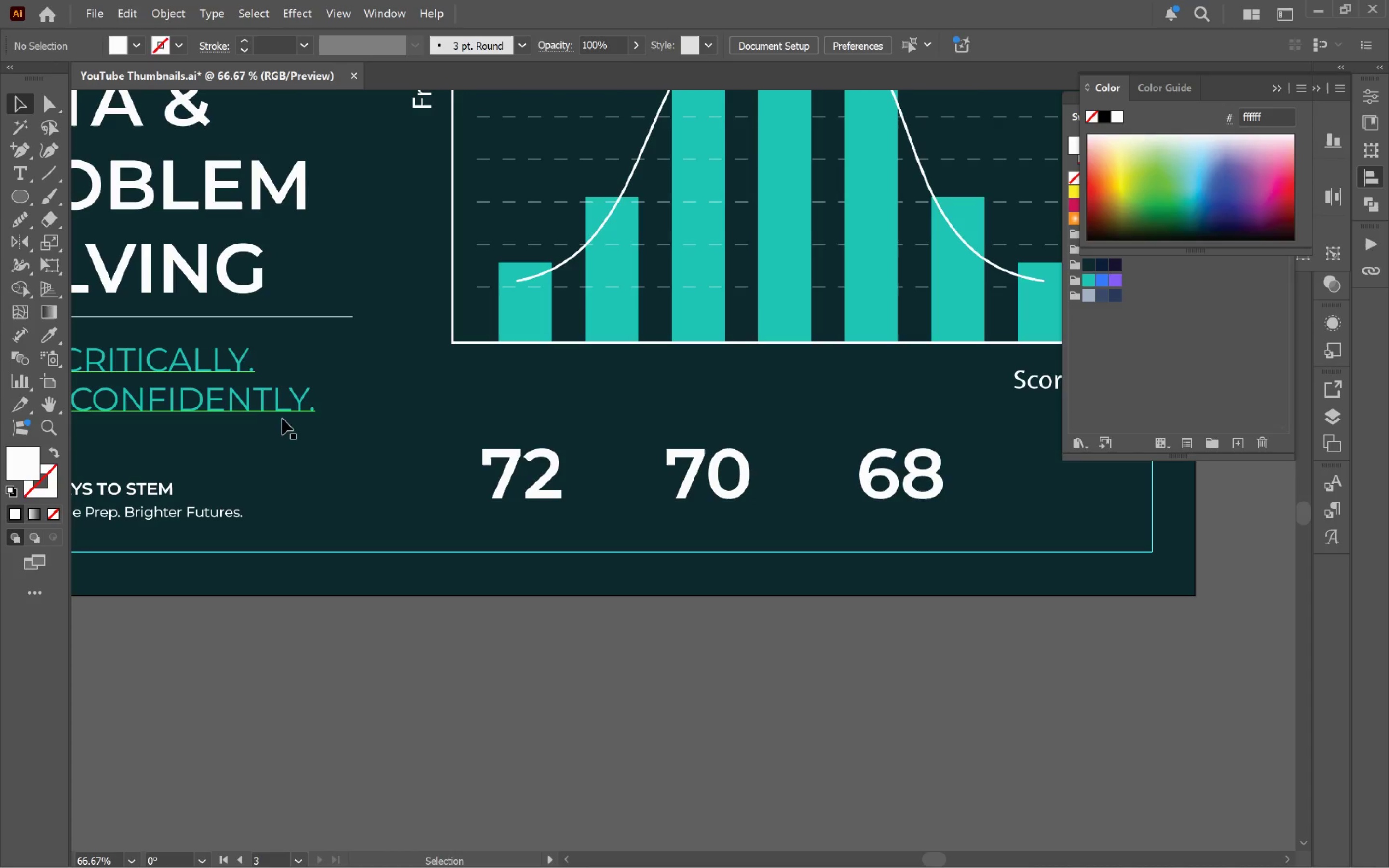 
hold_key(key=Space, duration=0.61)
 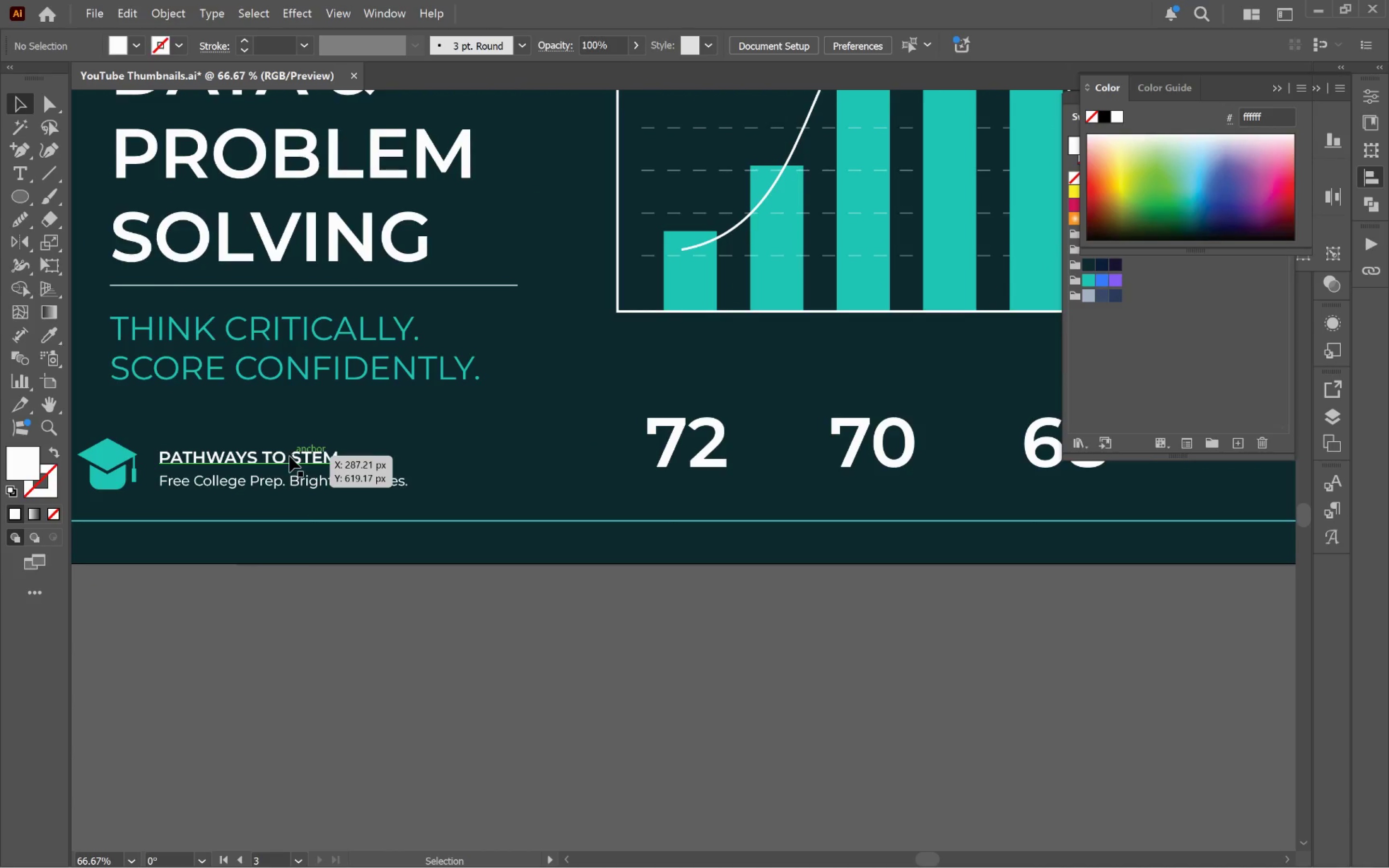 
left_click_drag(start_coordinate=[374, 497], to_coordinate=[540, 466])
 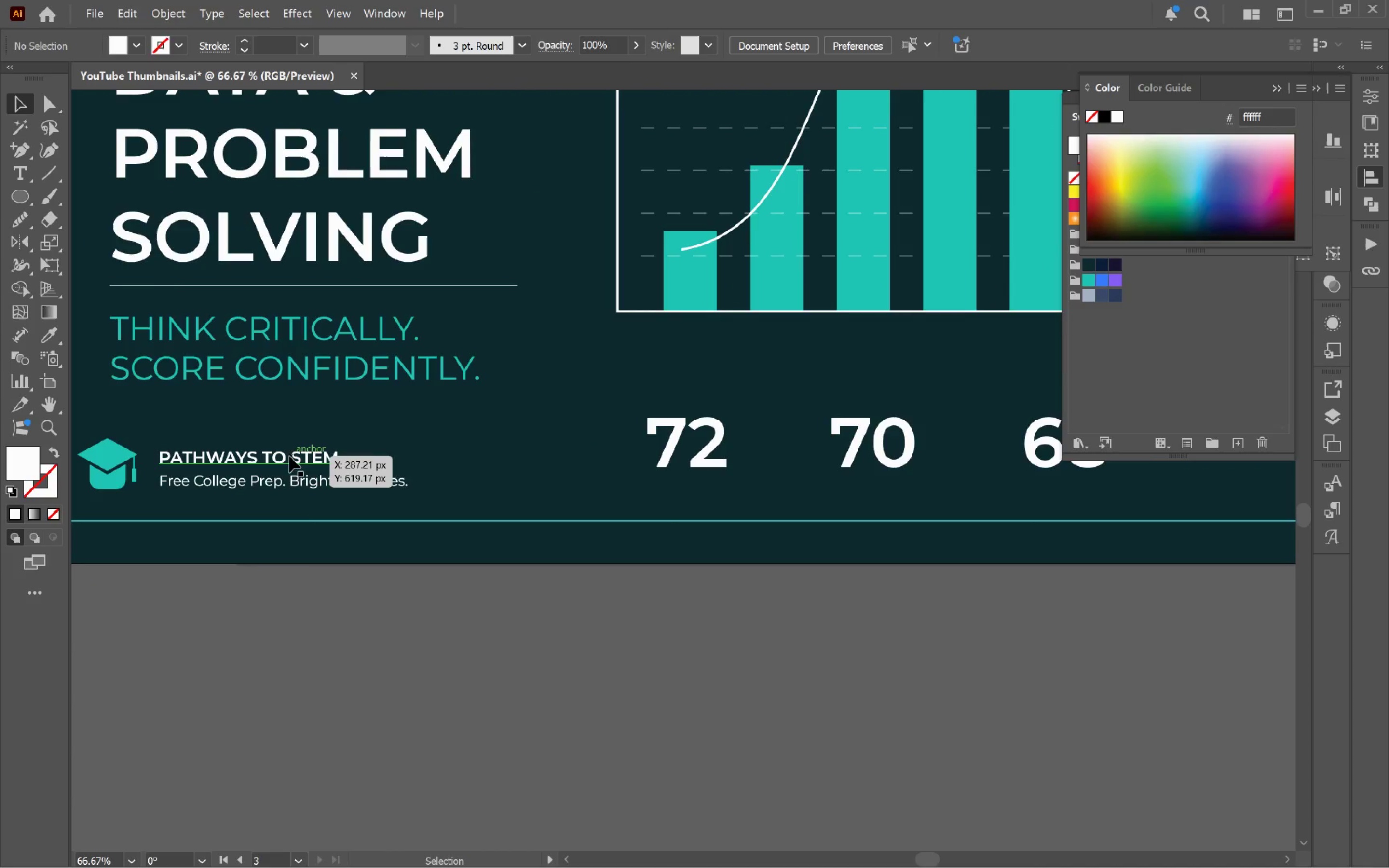 
left_click_drag(start_coordinate=[289, 456], to_coordinate=[740, 364])
 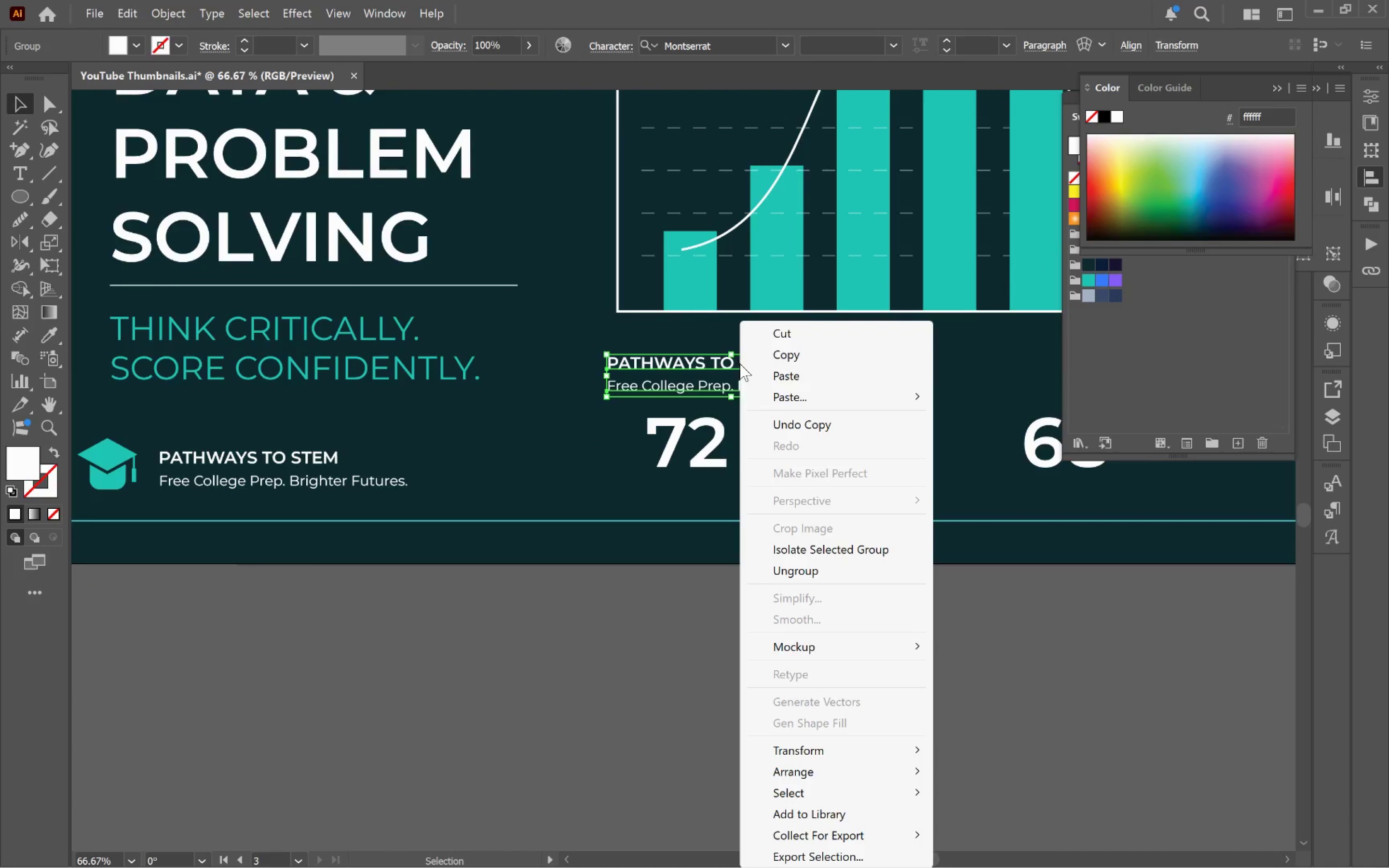 
hold_key(key=AltLeft, duration=1.39)
 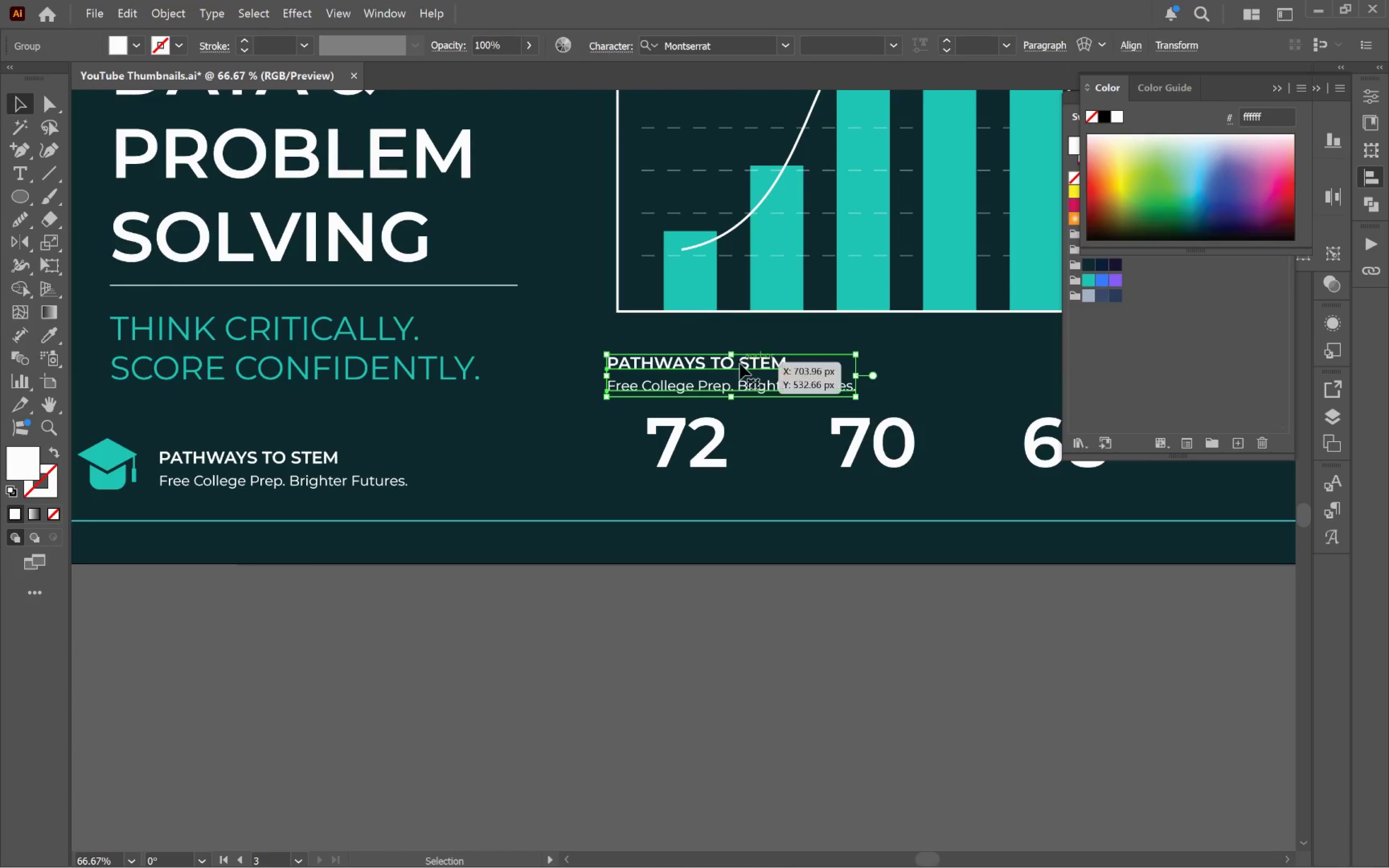 
right_click([740, 364])
 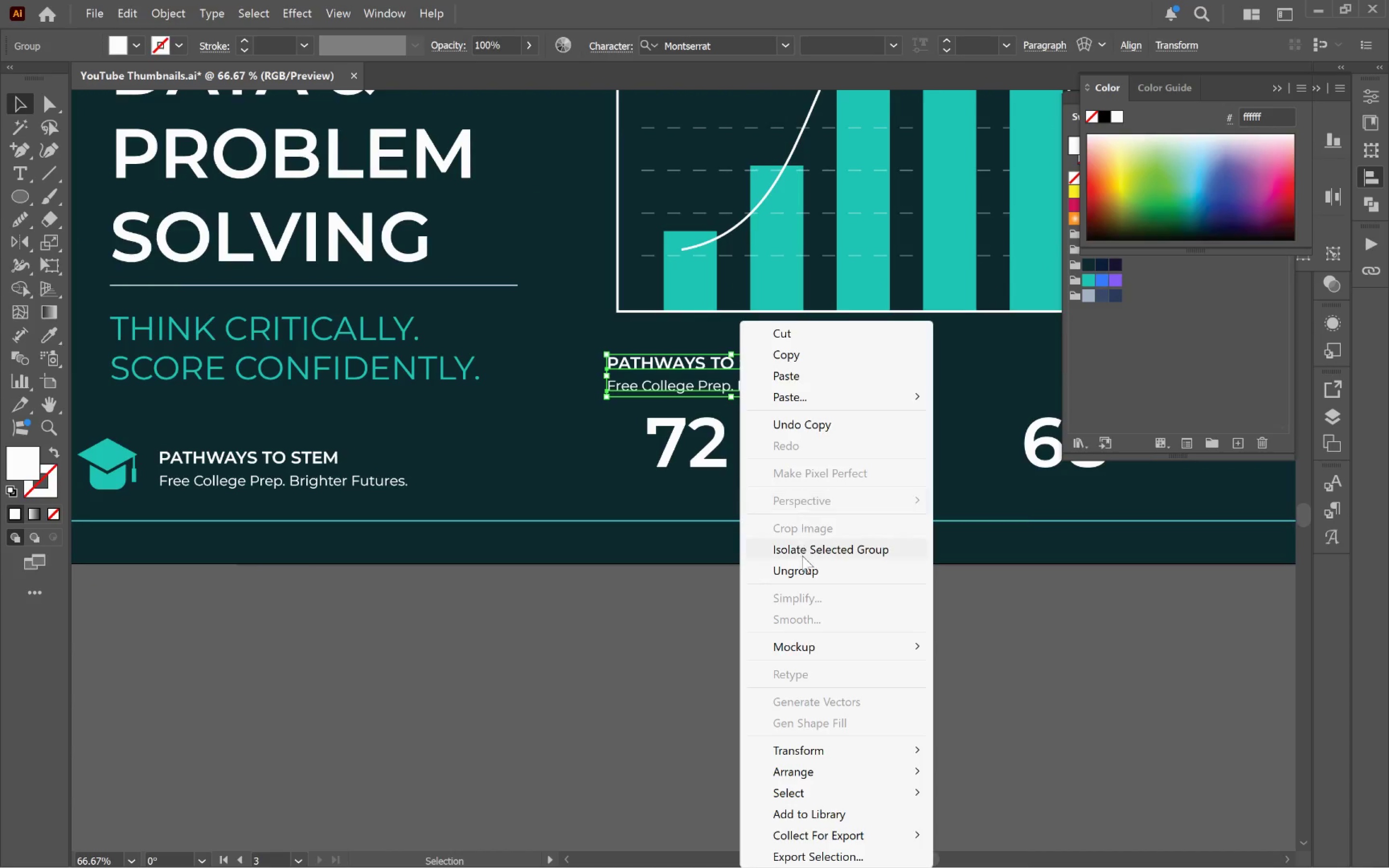 
left_click_drag(start_coordinate=[803, 556], to_coordinate=[803, 561])
 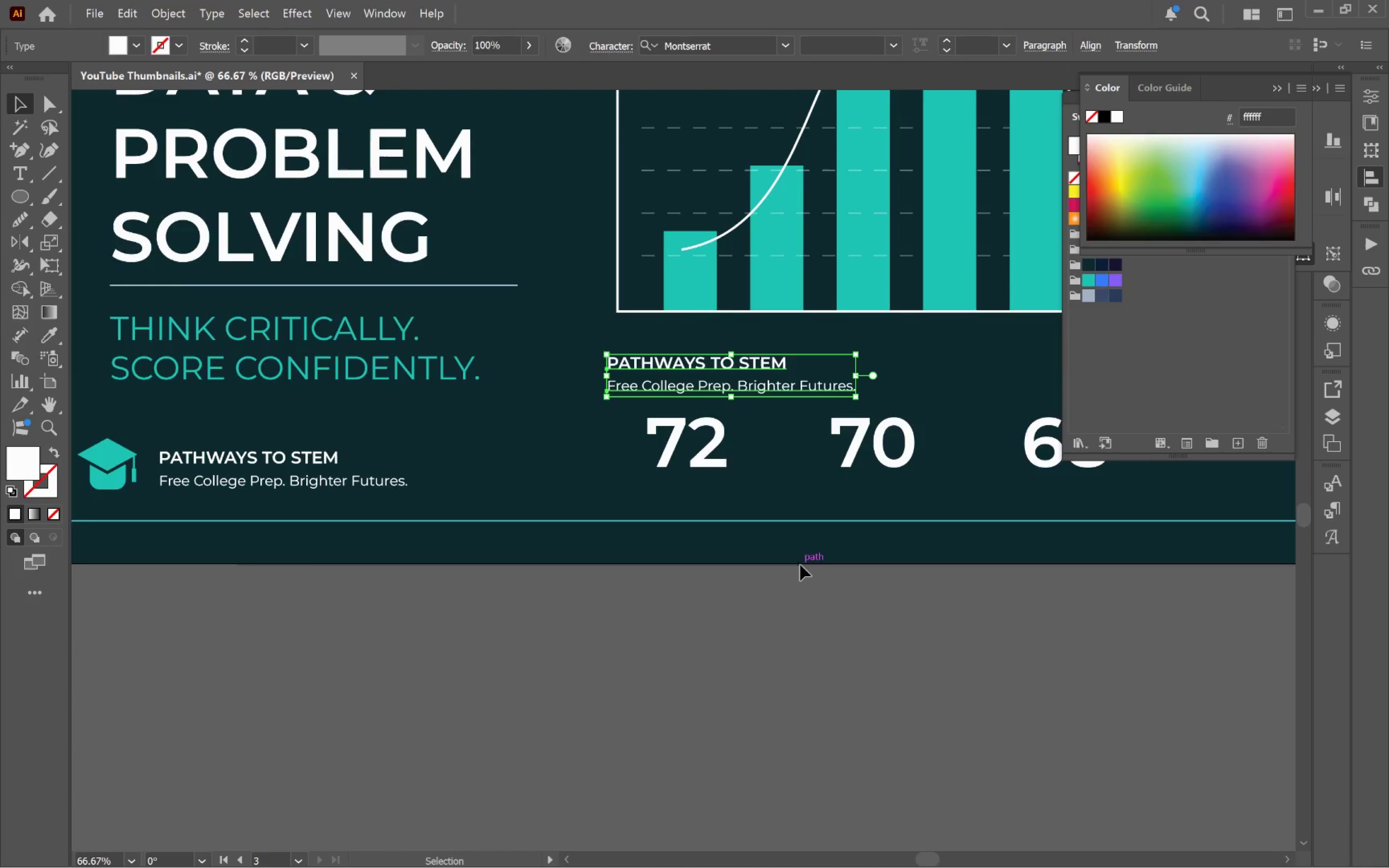 
key(Control+ControlLeft)
 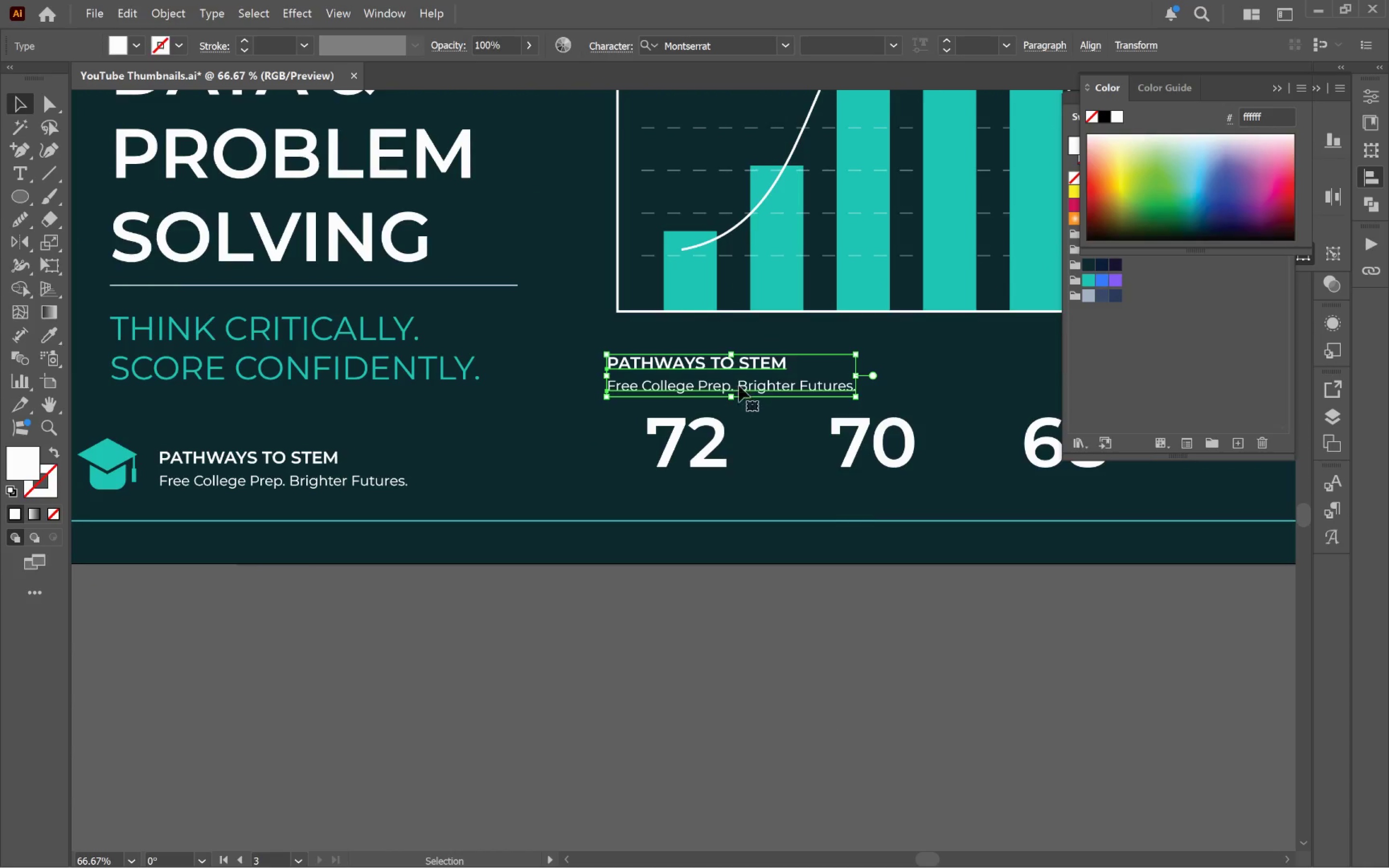 
right_click([739, 368])
 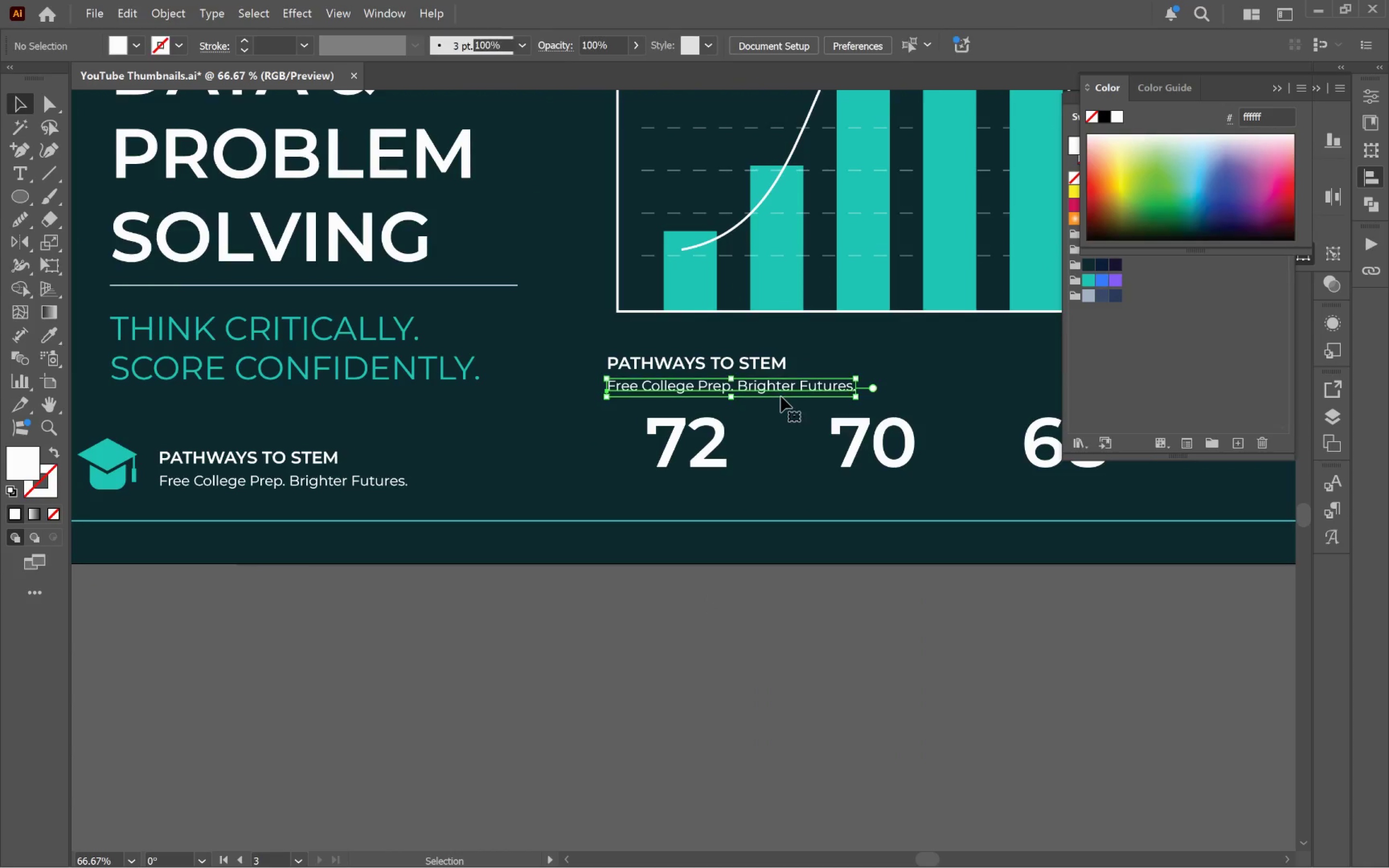 
key(Backspace)
 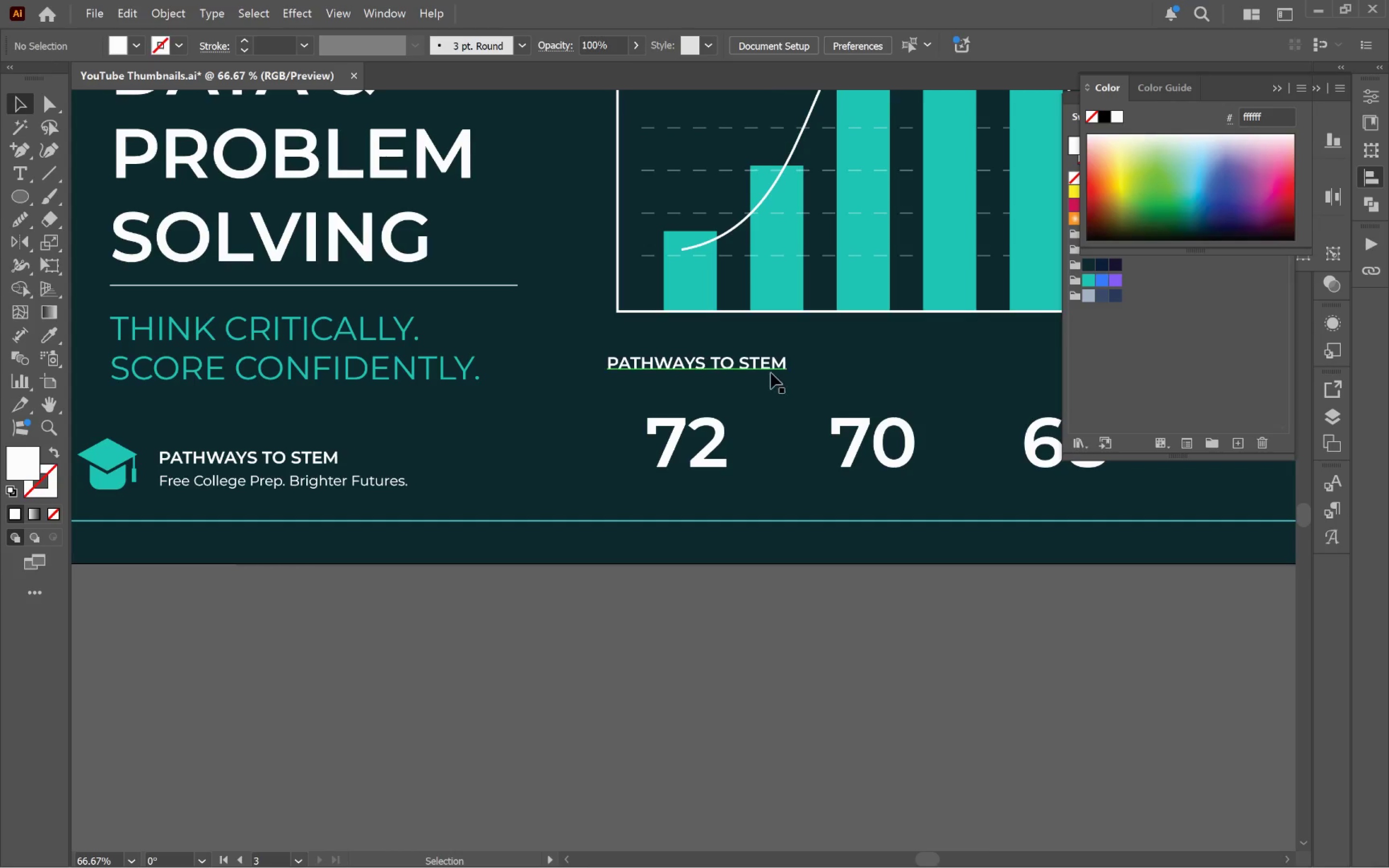 
left_click([767, 370])
 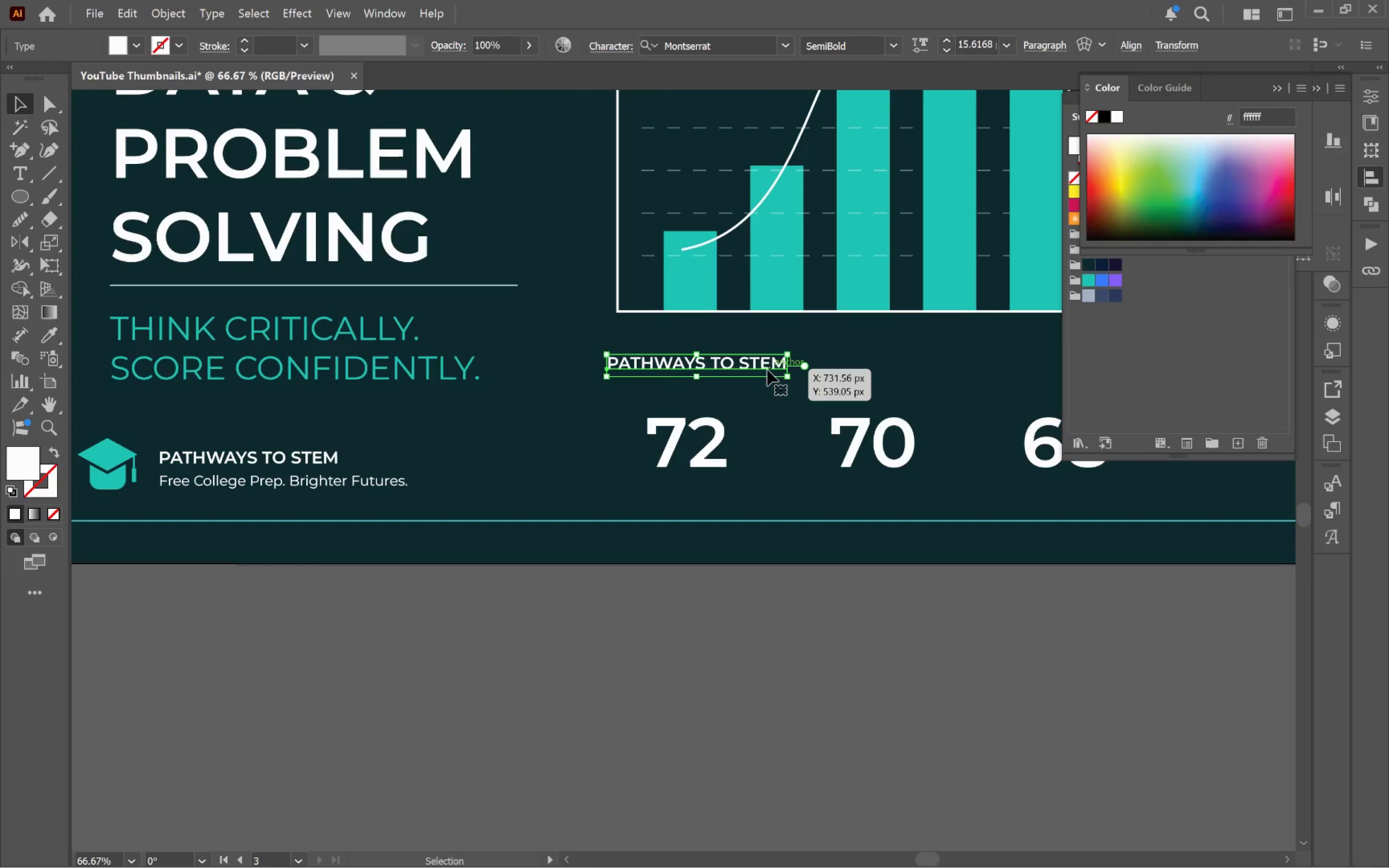 
double_click([767, 370])
 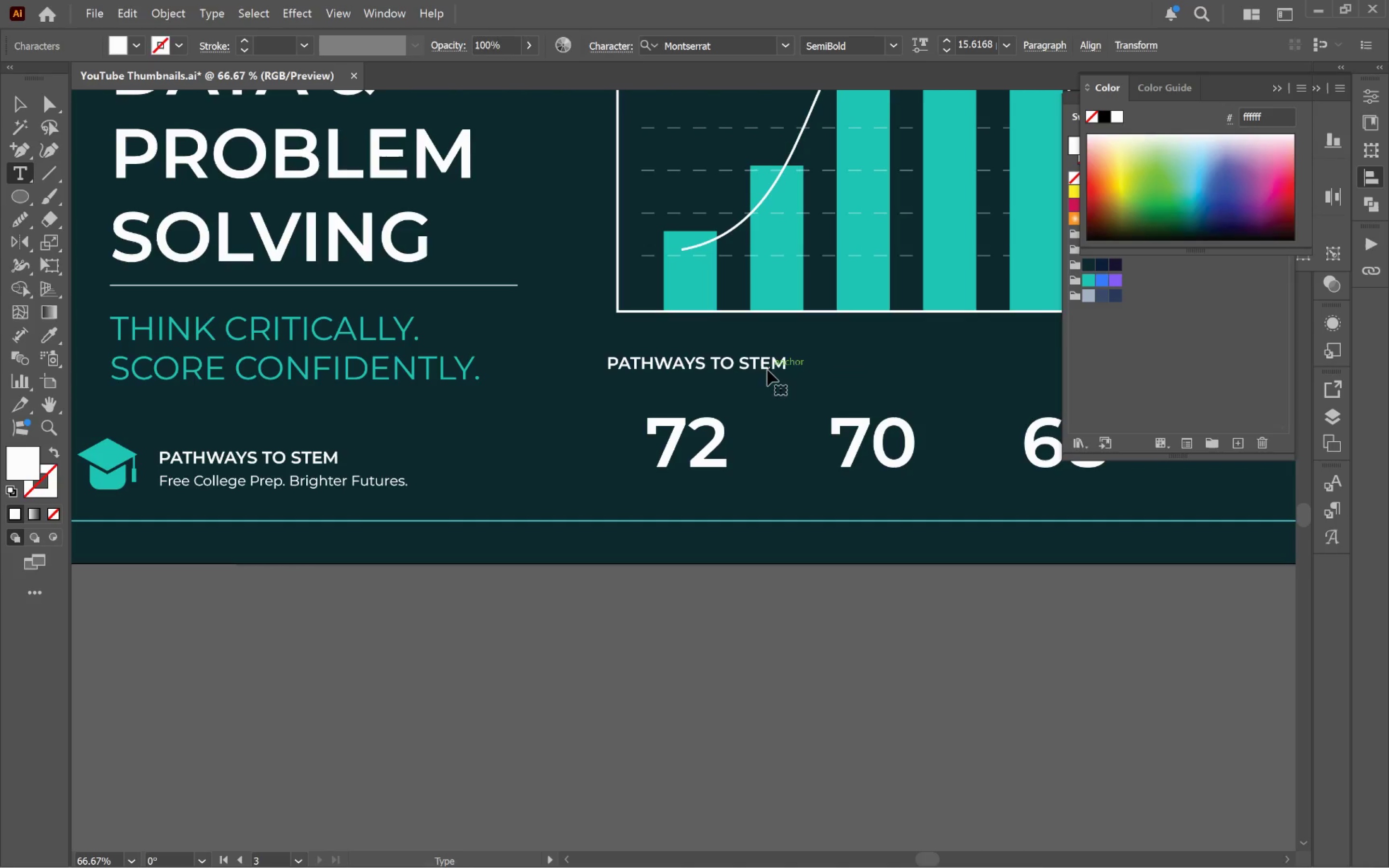 
key(Control+ControlLeft)
 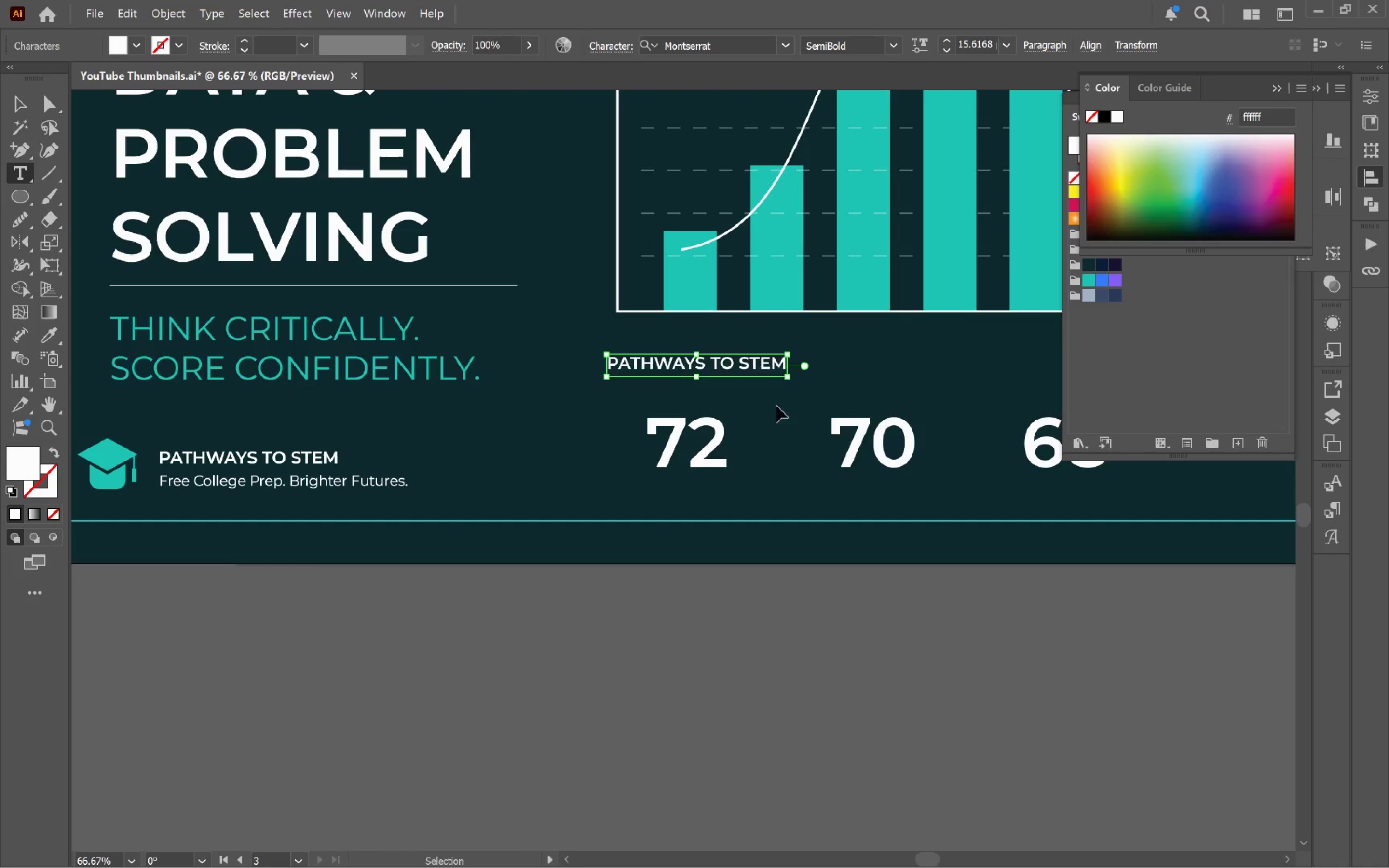 
key(Control+A)
 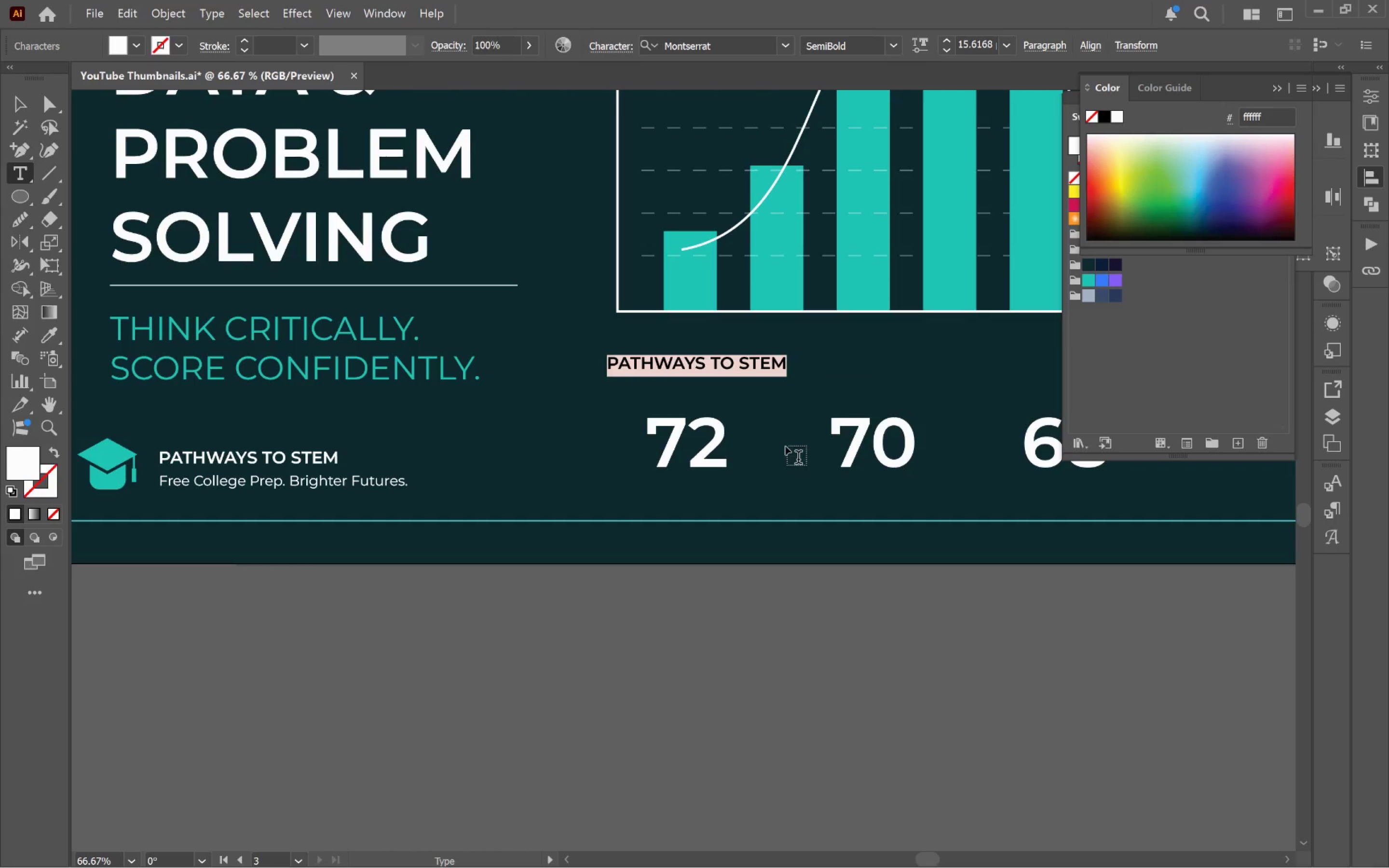 
type(ME)
key(Backspace)
key(Backspace)
type(mean)
 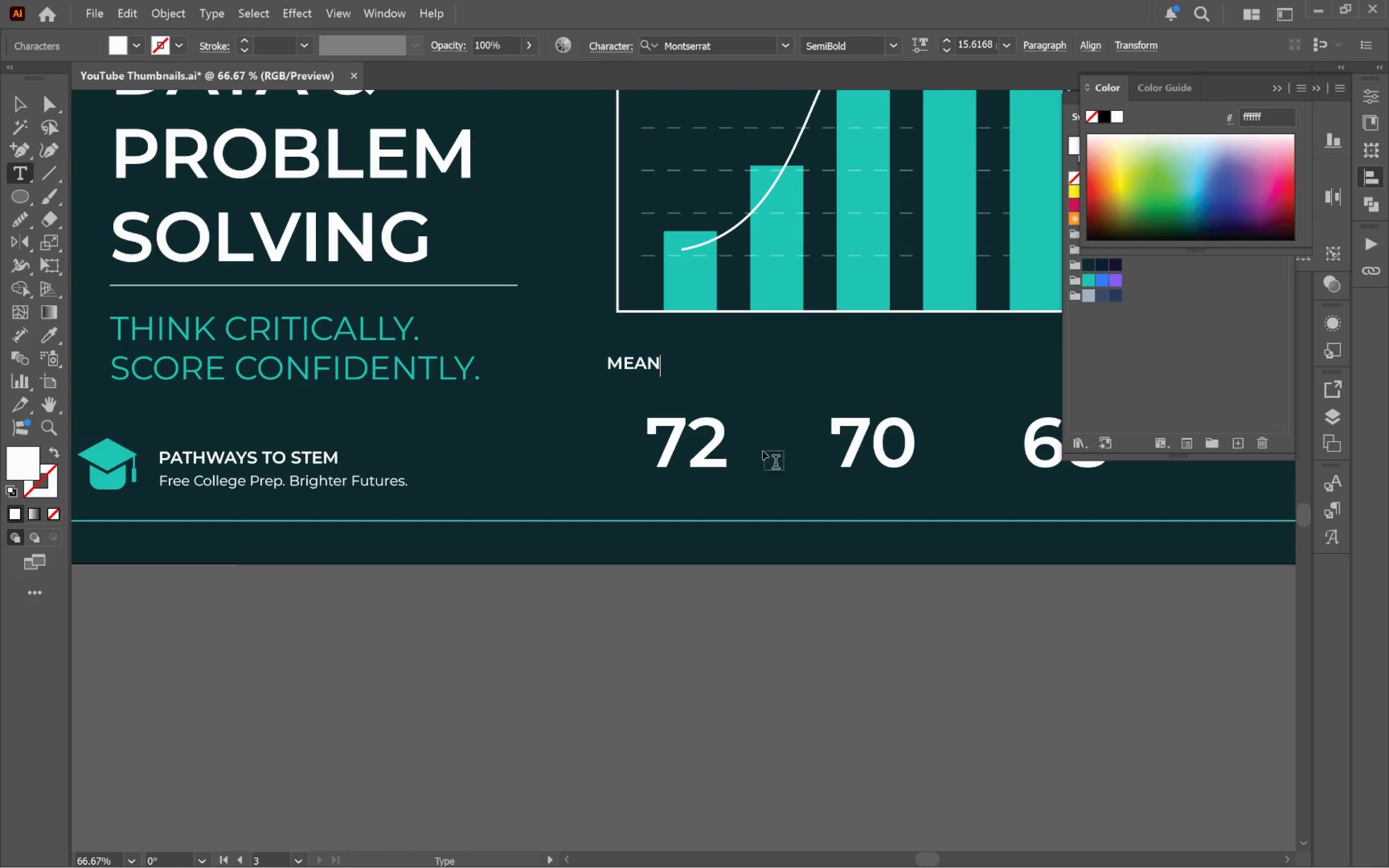 
hold_key(key=ControlLeft, duration=0.44)
left_click([812, 651])
 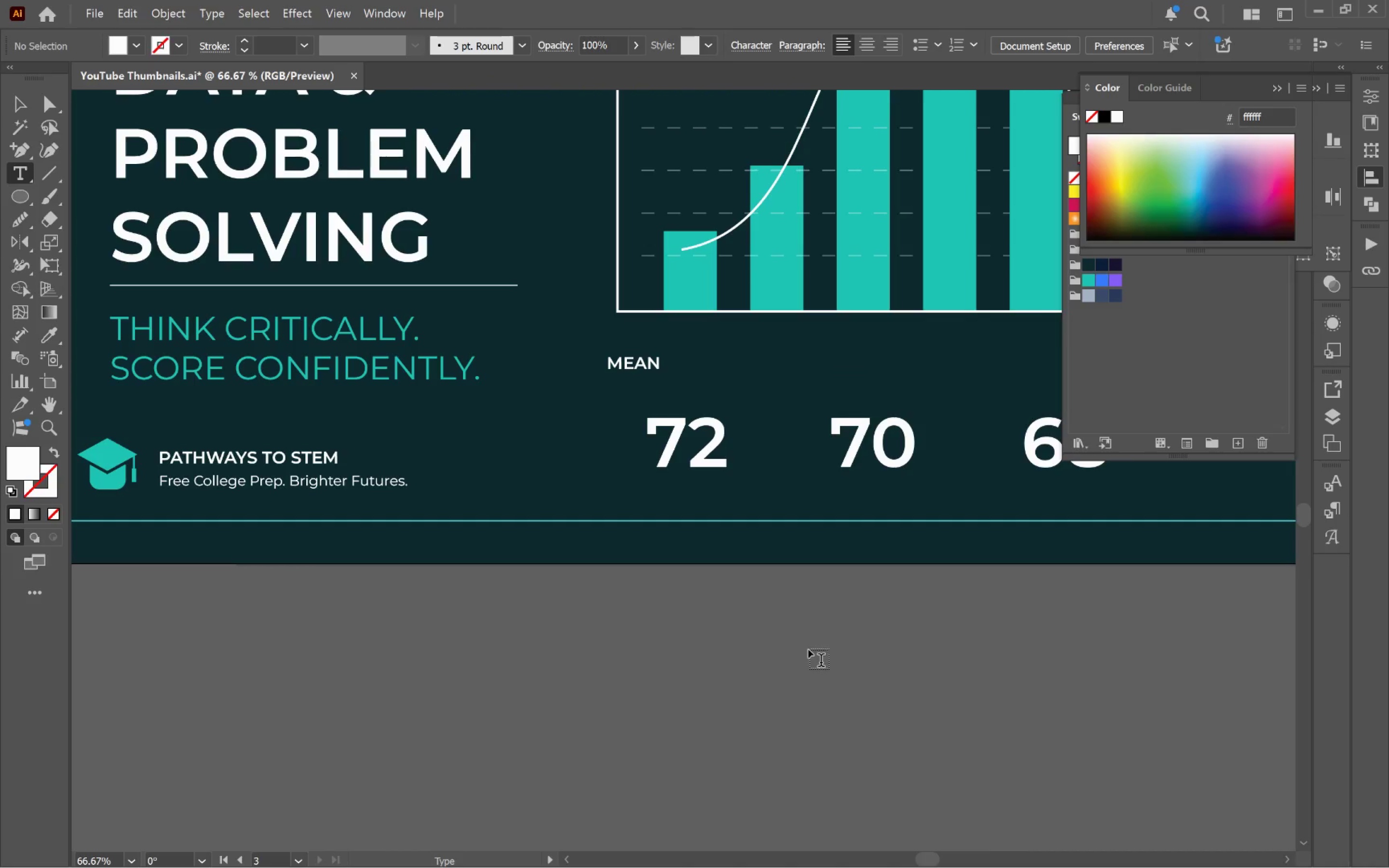 
key(V)
 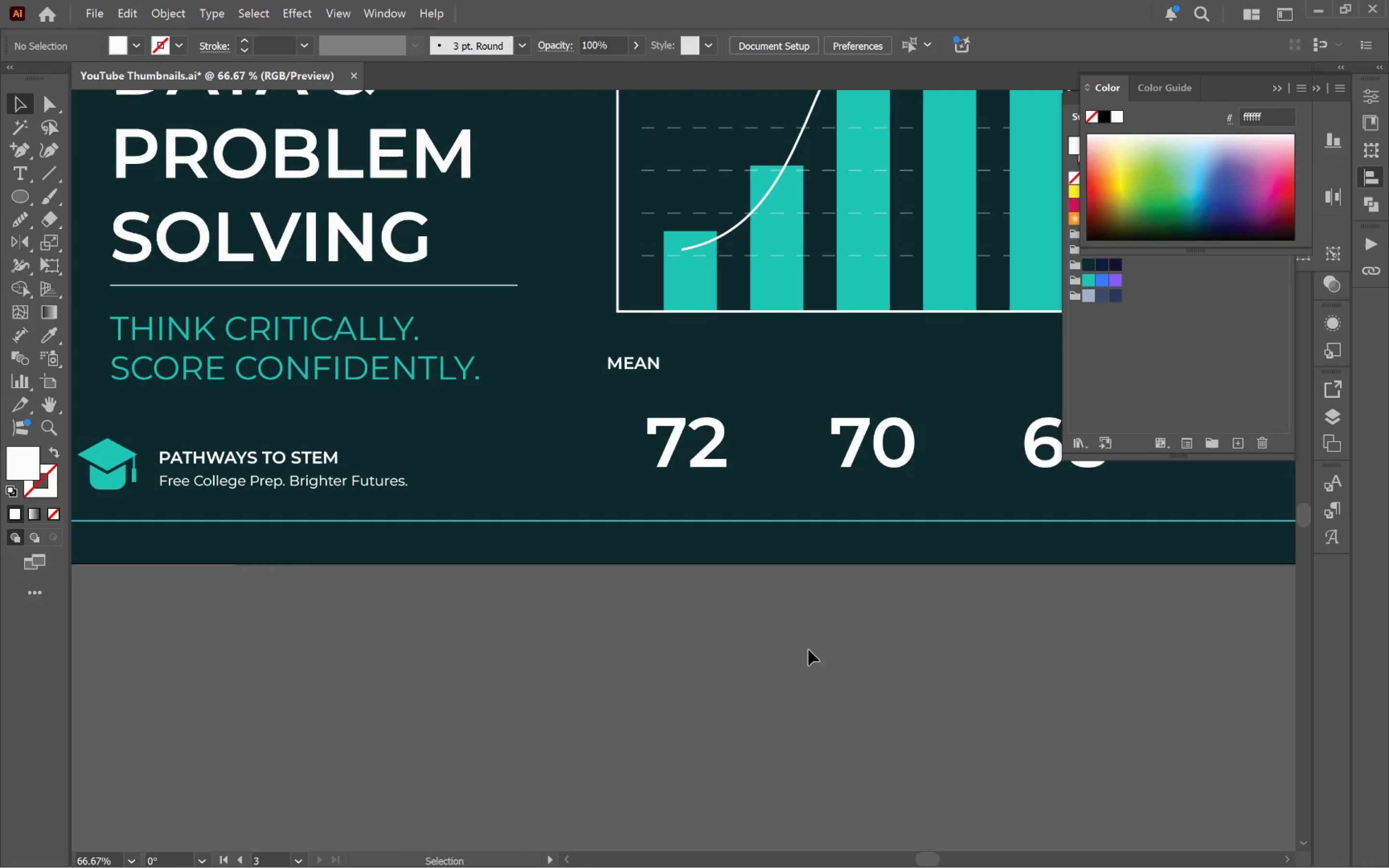 
left_click([808, 650])
 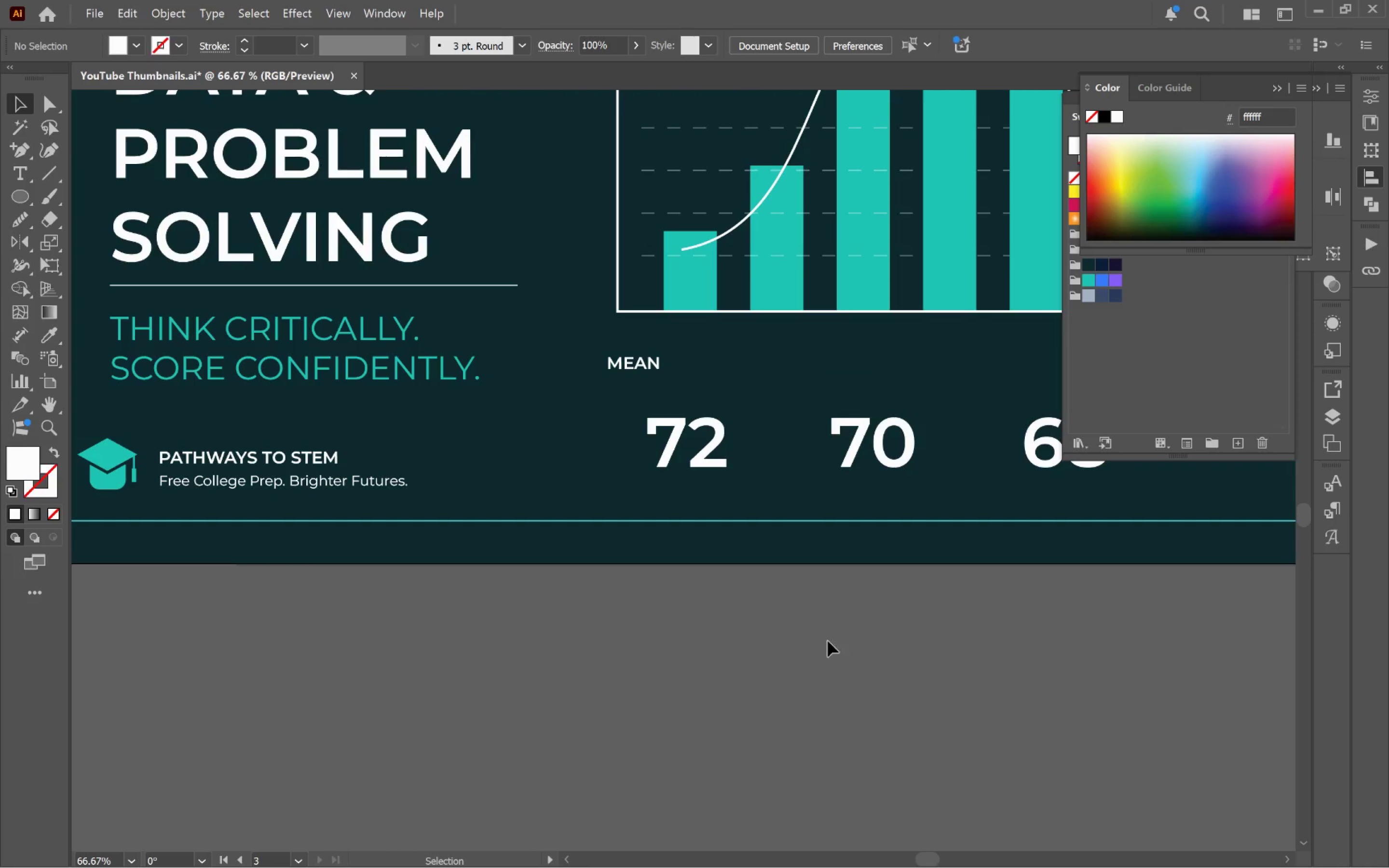 
hold_key(key=Space, duration=0.65)
 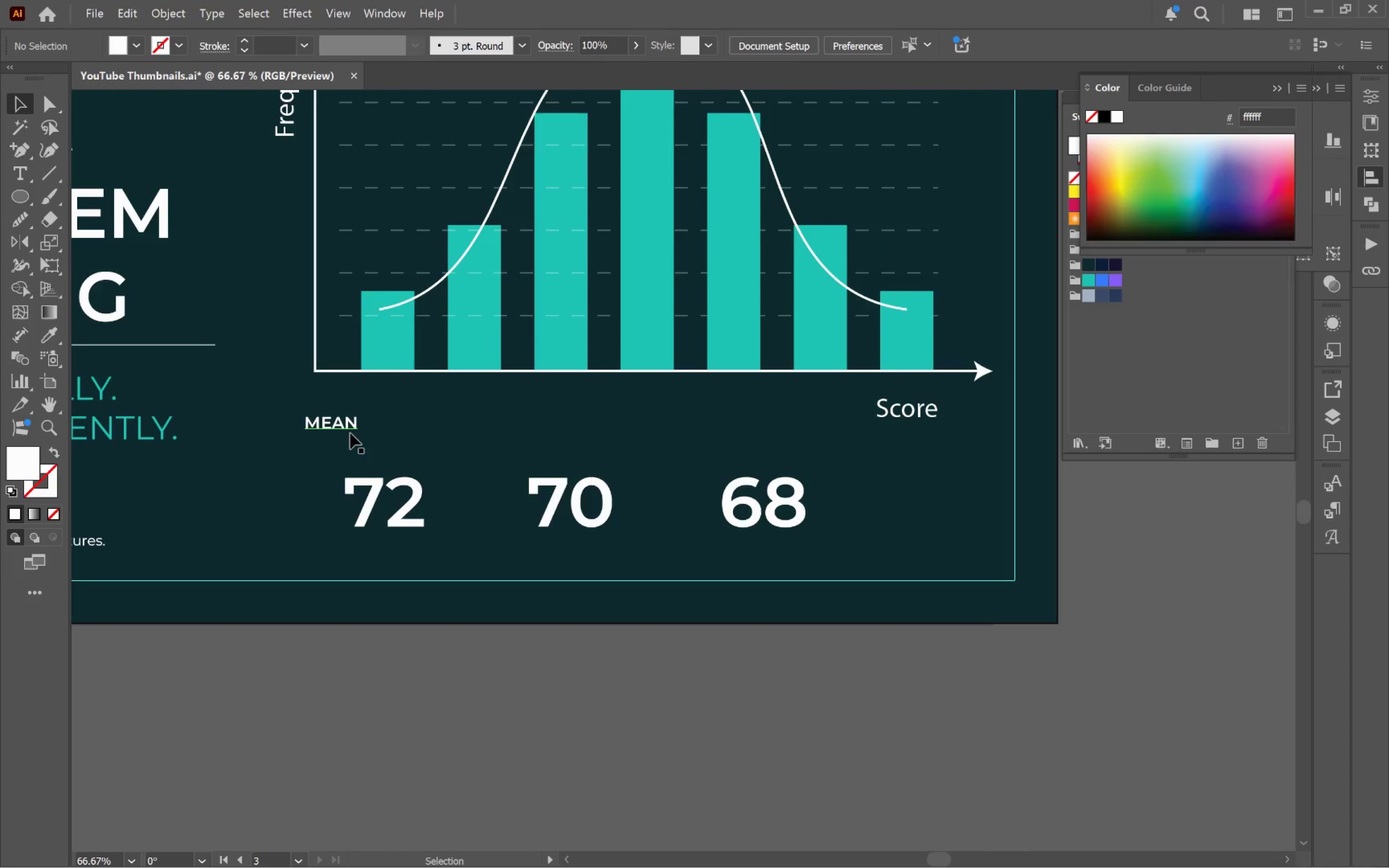 
left_click_drag(start_coordinate=[906, 623], to_coordinate=[603, 683])
 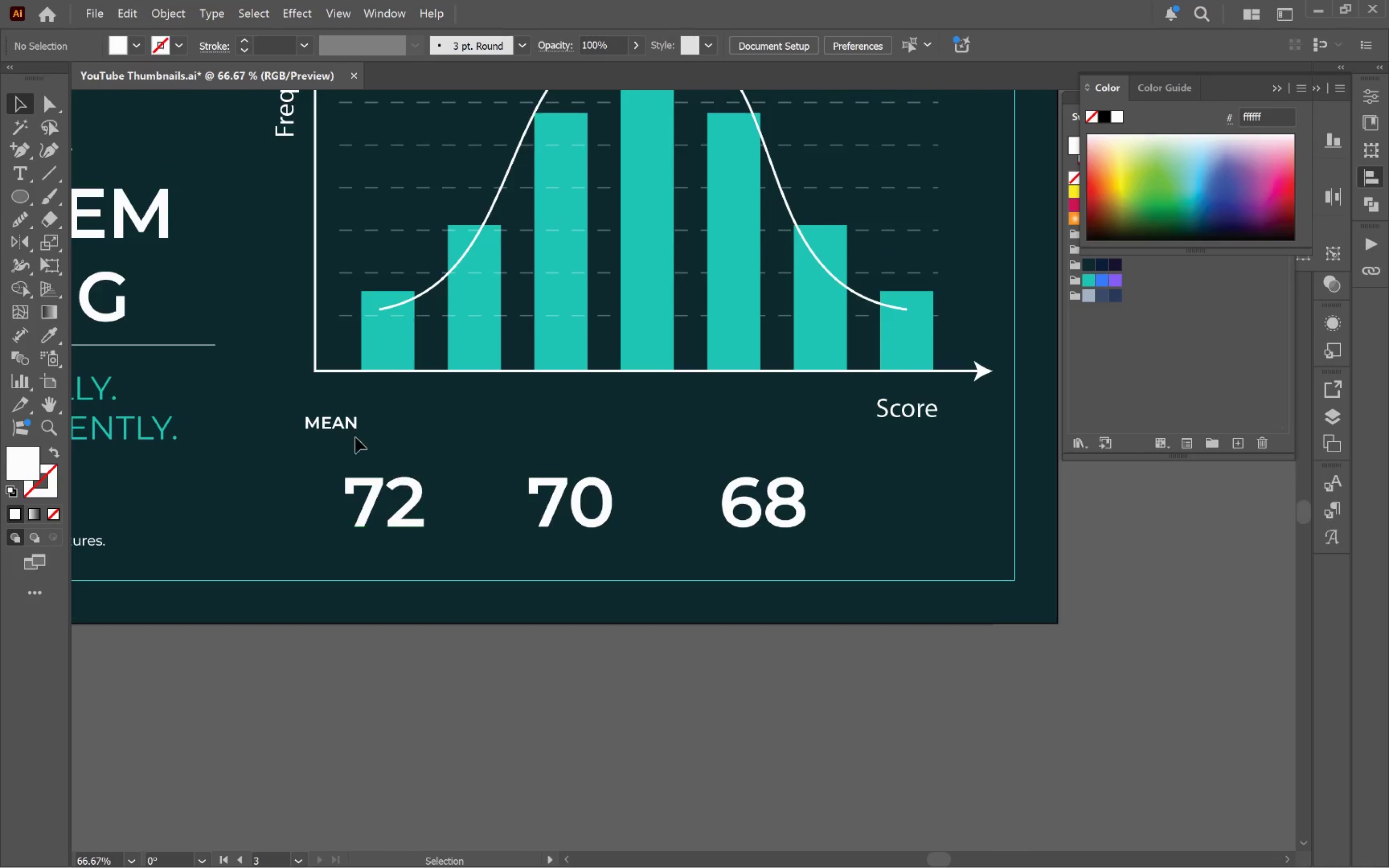 
hold_key(key=AltLeft, duration=0.98)
left_click_drag(start_coordinate=[348, 428], to_coordinate=[580, 451])
 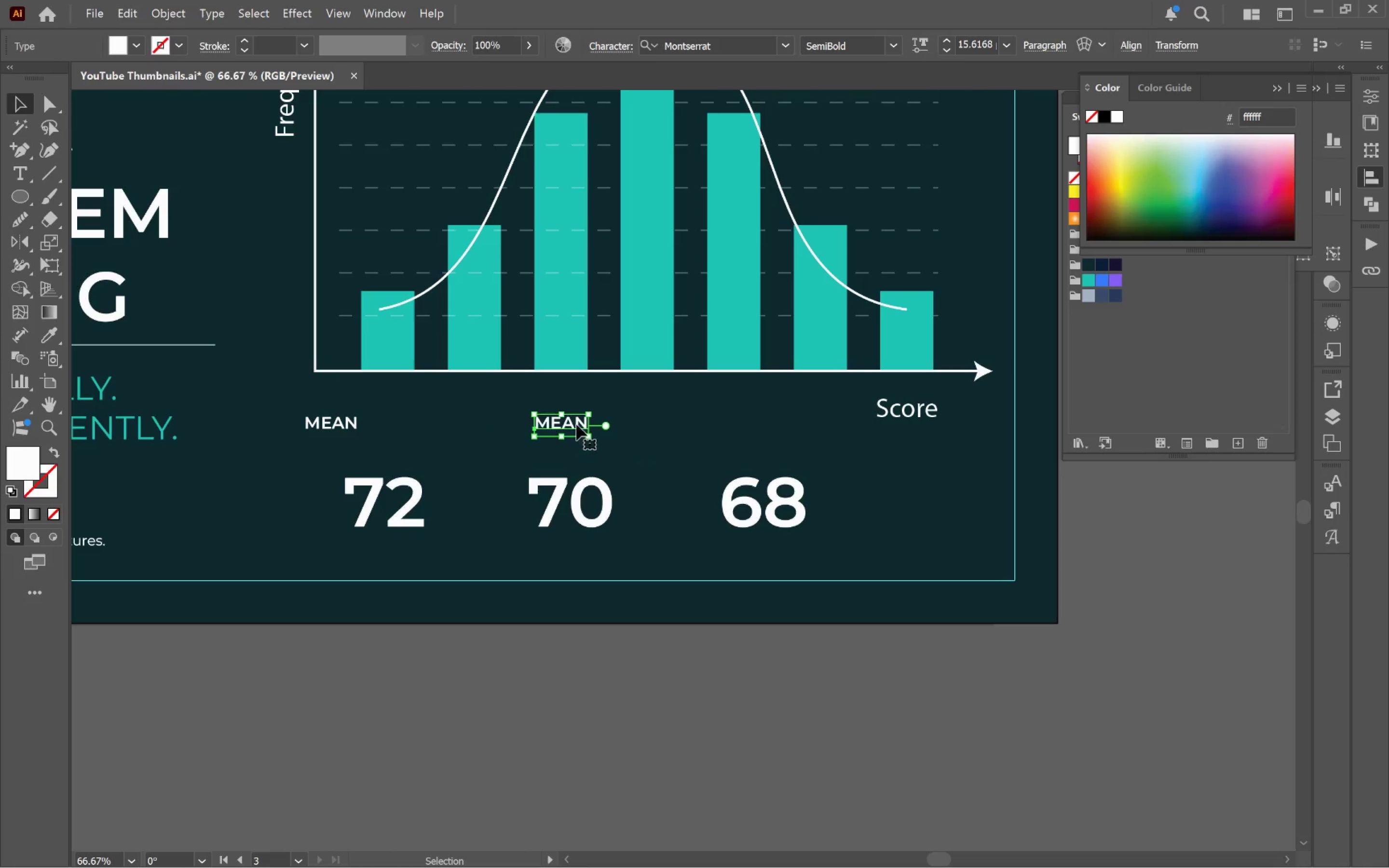 
hold_key(key=ShiftLeft, duration=0.77)
 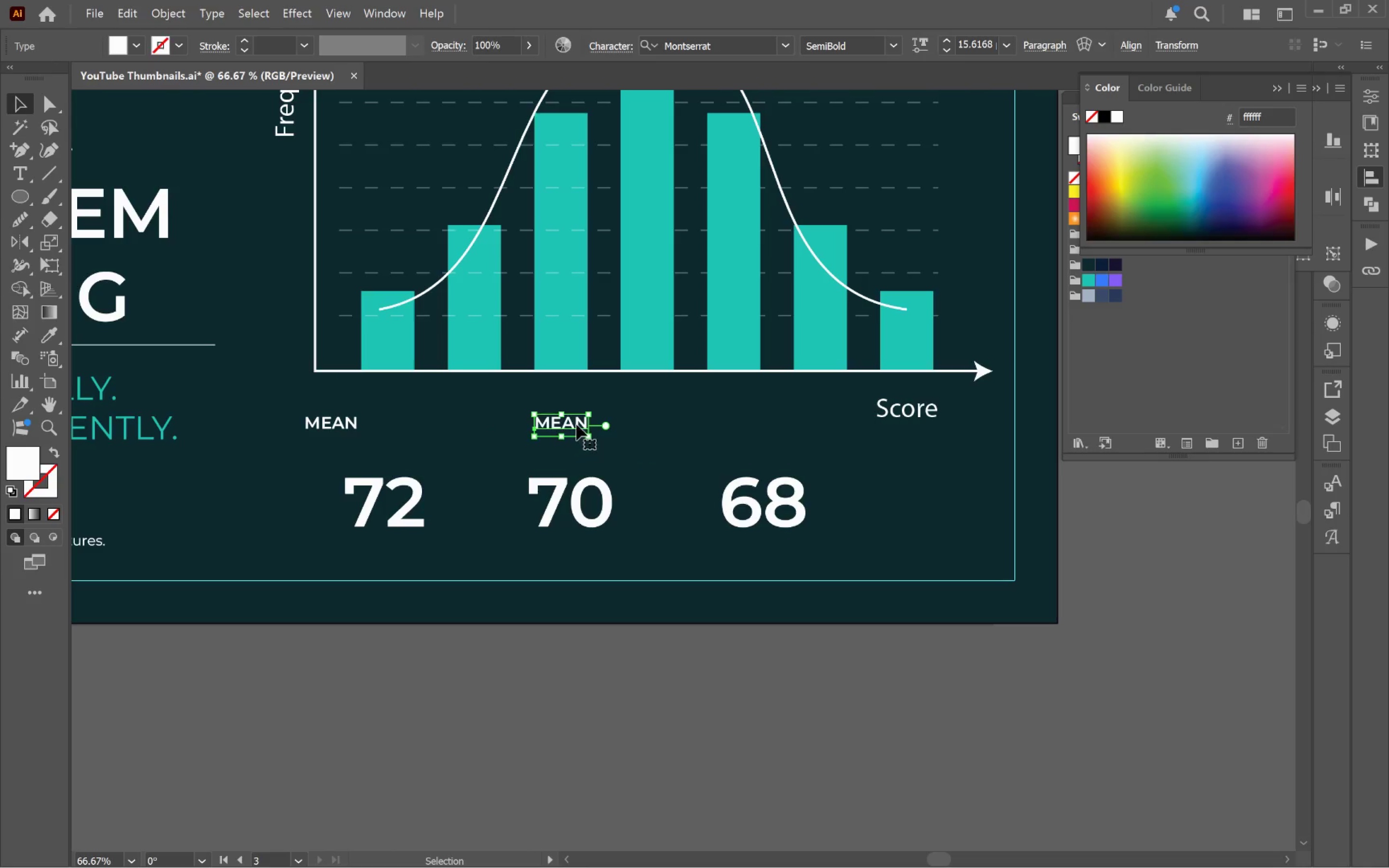 
left_click([576, 424])
 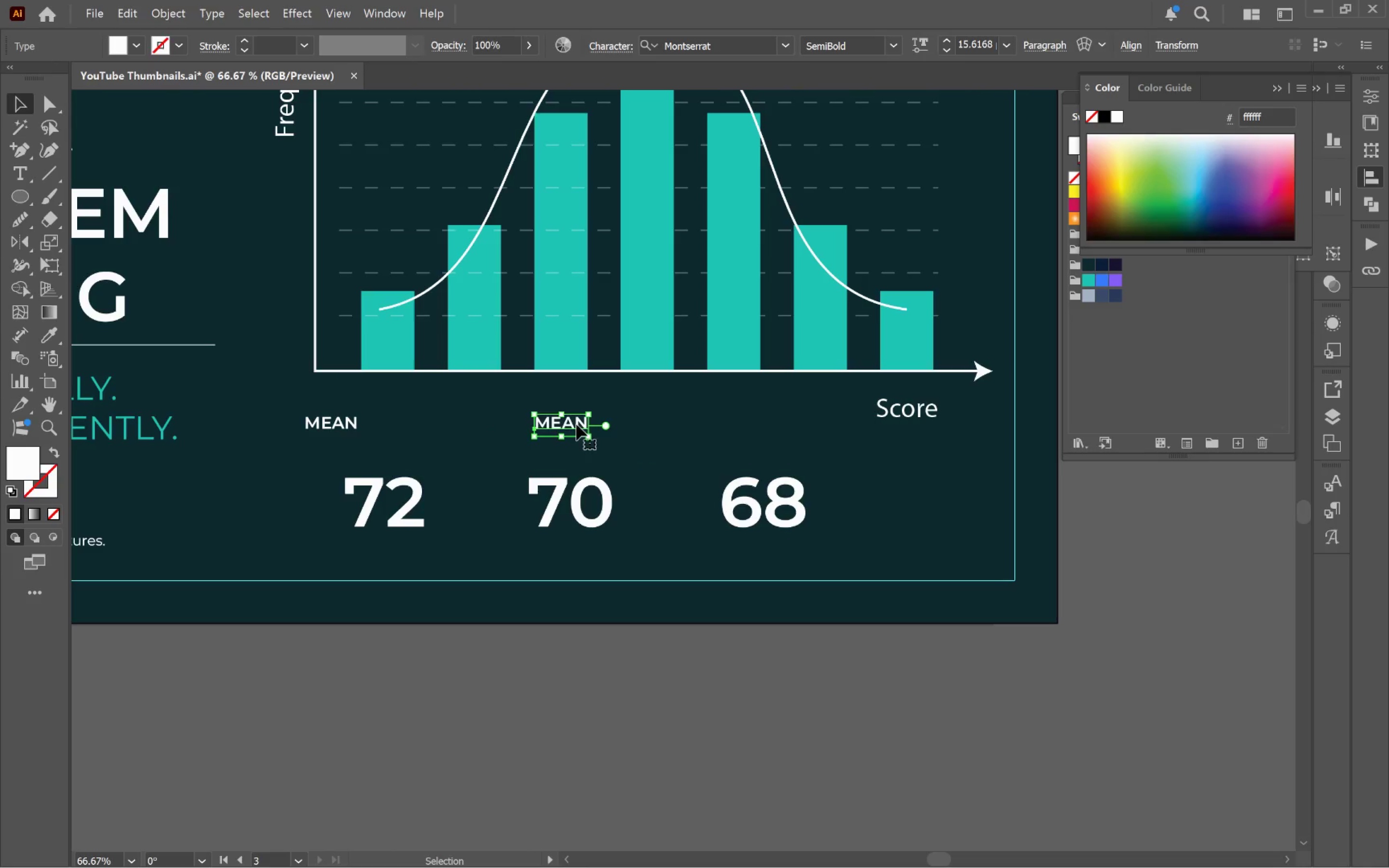 
left_click_drag(start_coordinate=[576, 424], to_coordinate=[776, 437])
 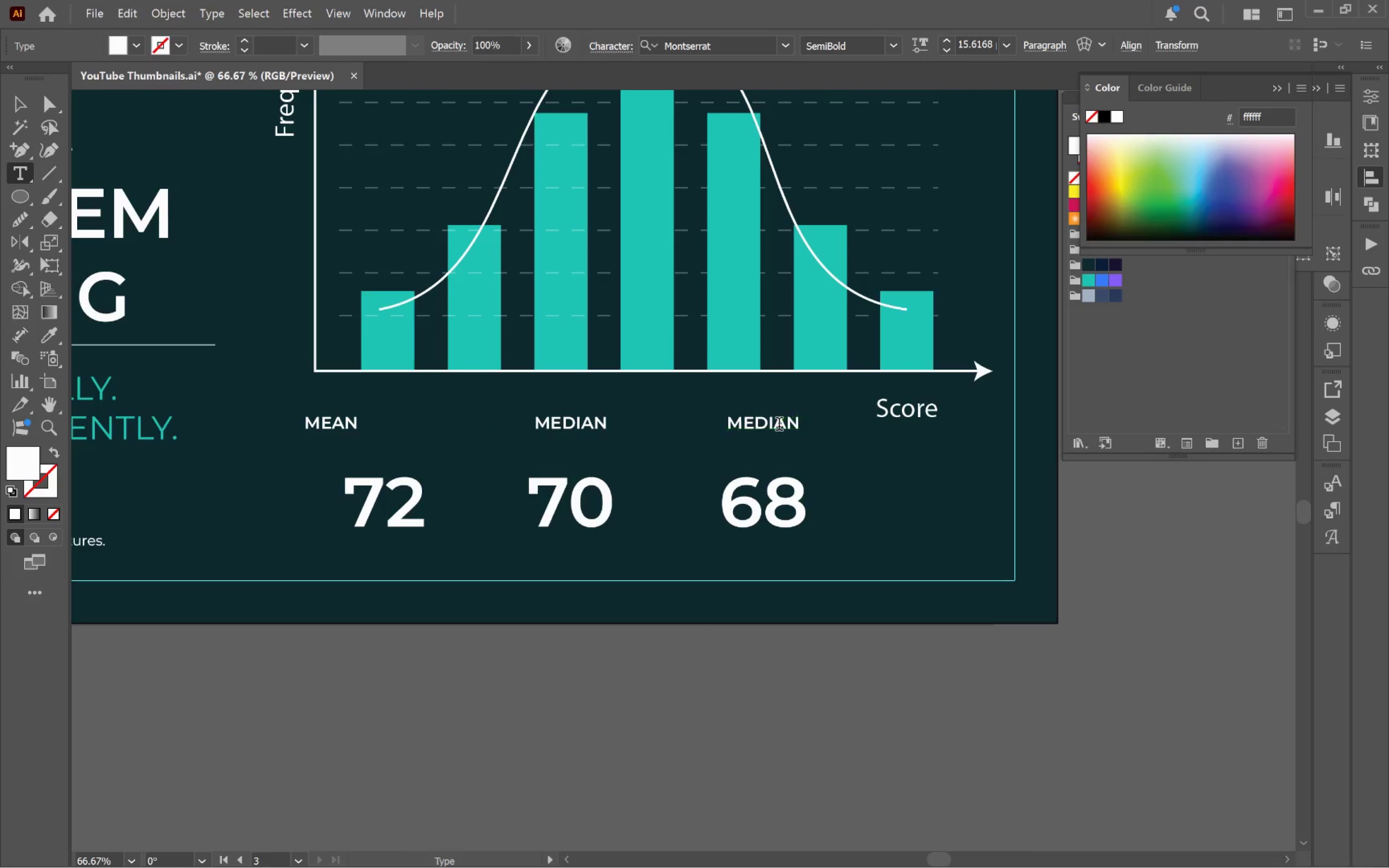 
key(Control+A)
 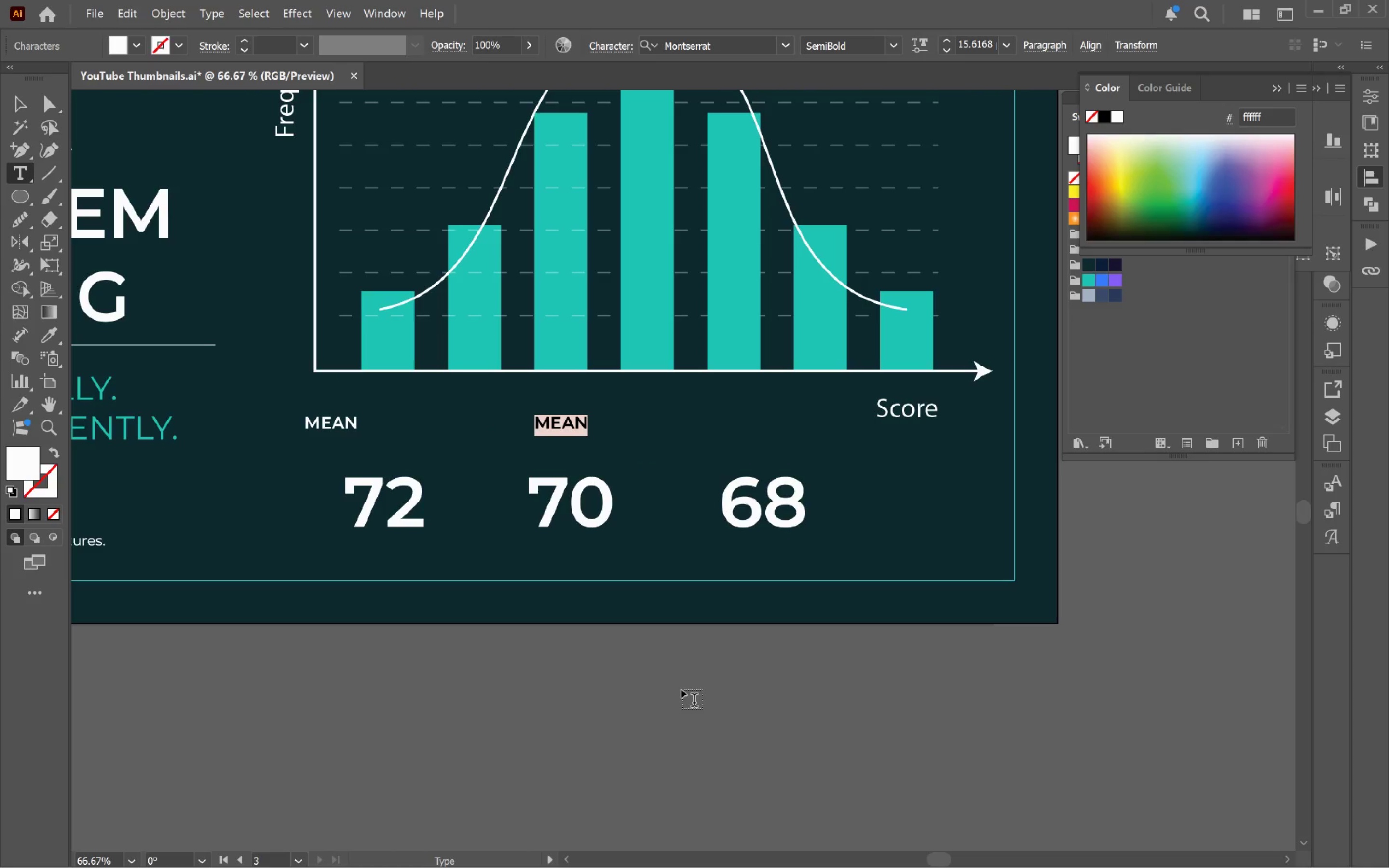 
type(median)
 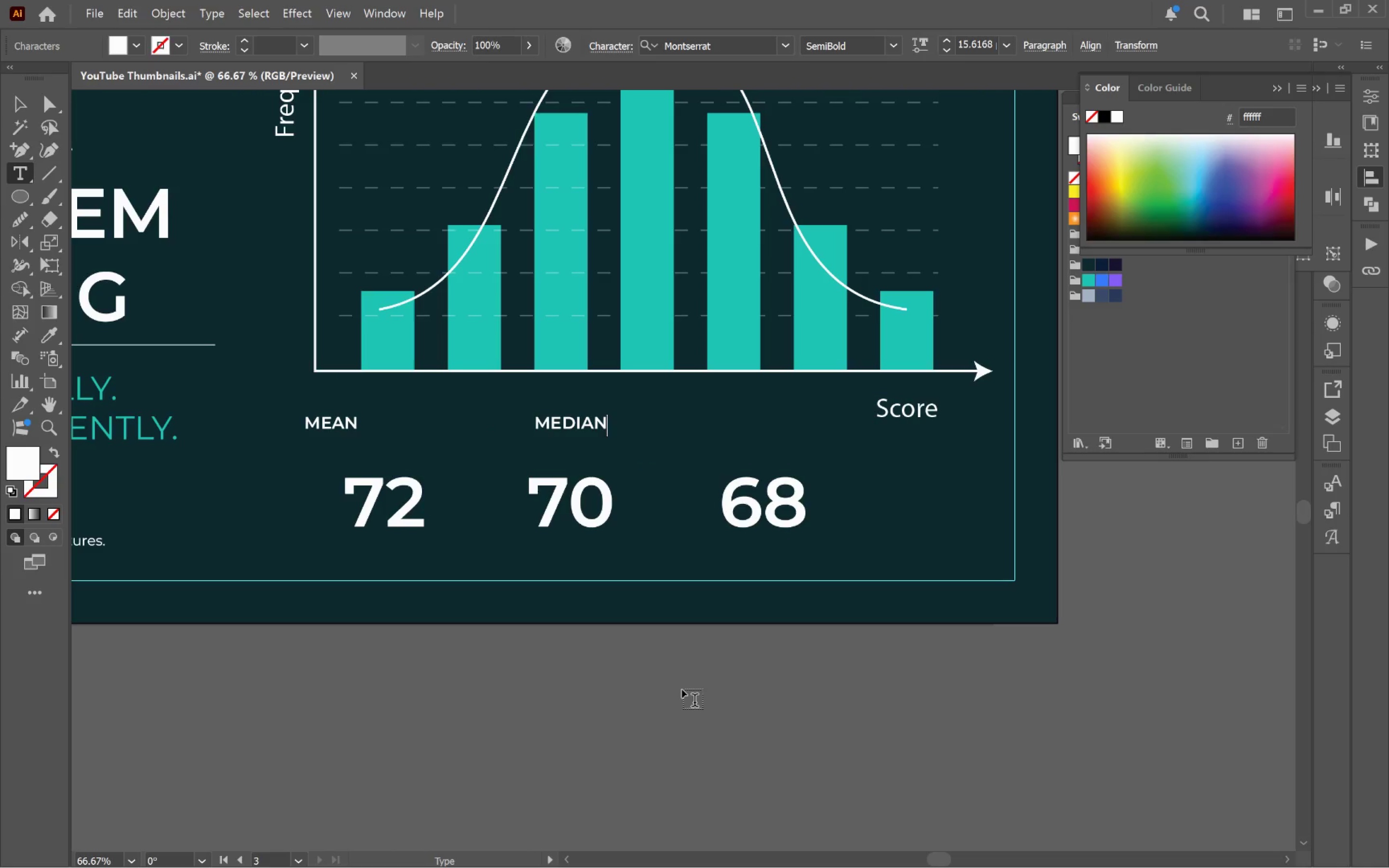 
hold_key(key=ControlLeft, duration=1.97)
 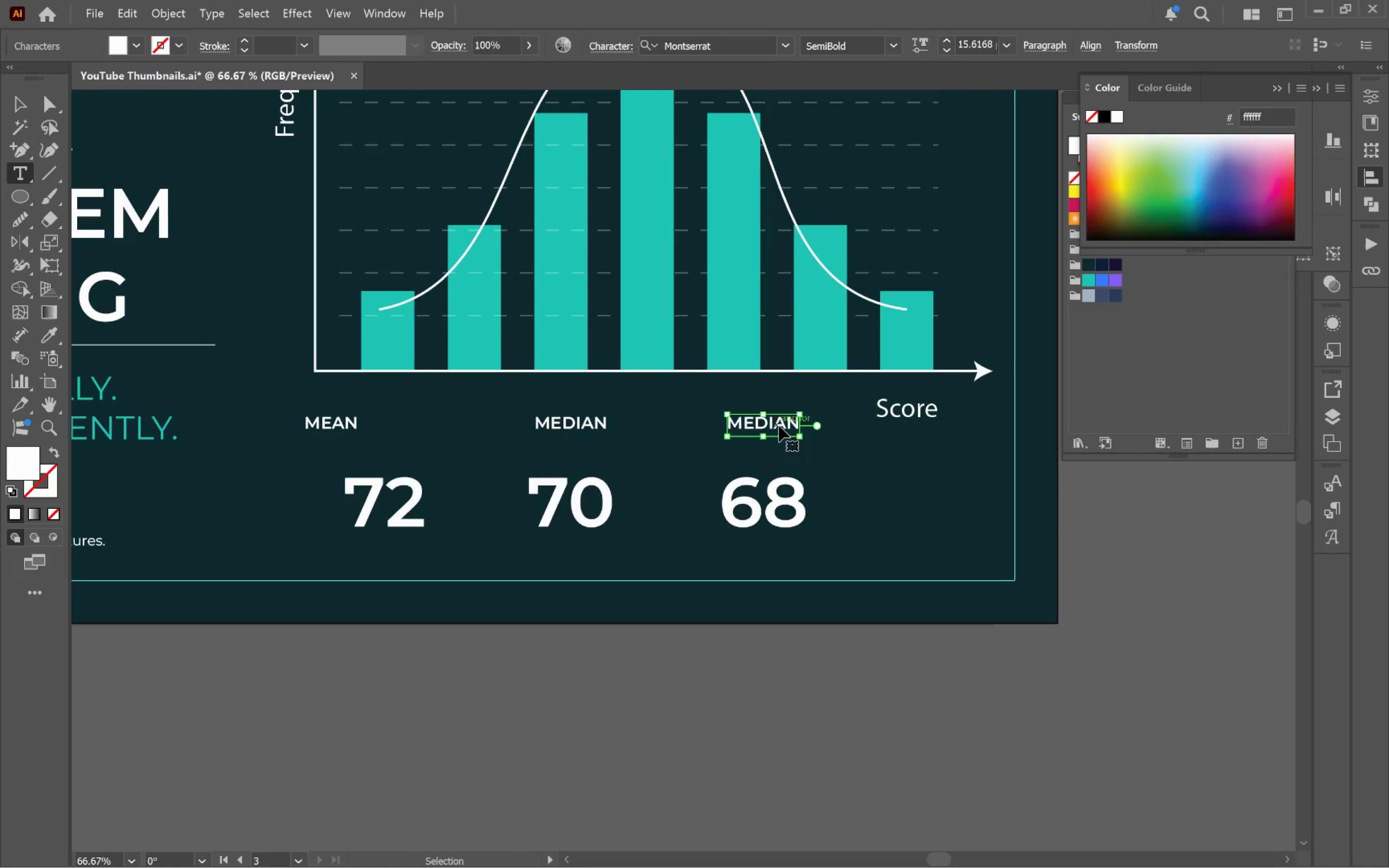 
hold_key(key=AltLeft, duration=1.7)
 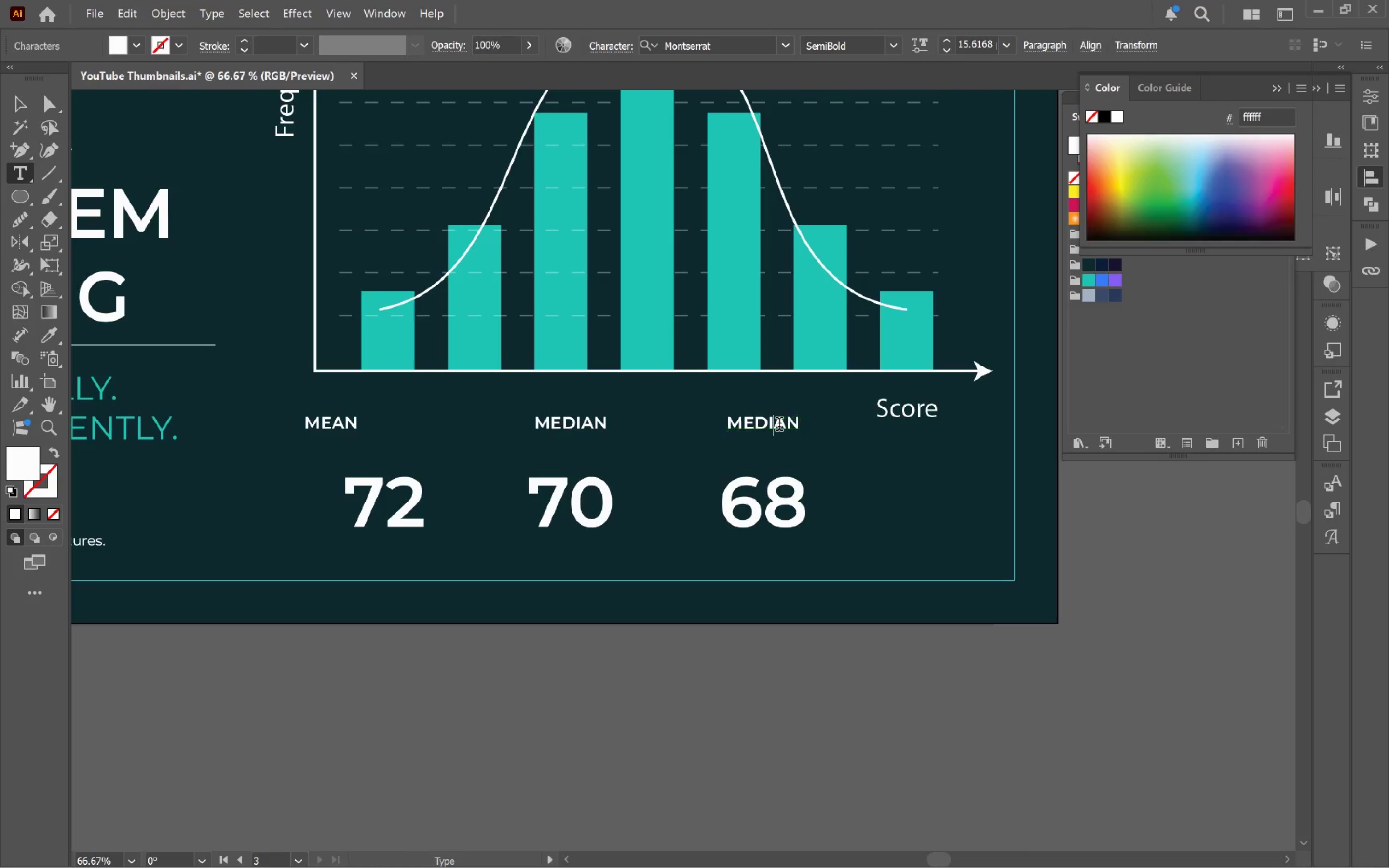 
hold_key(key=ShiftLeft, duration=1.07)
 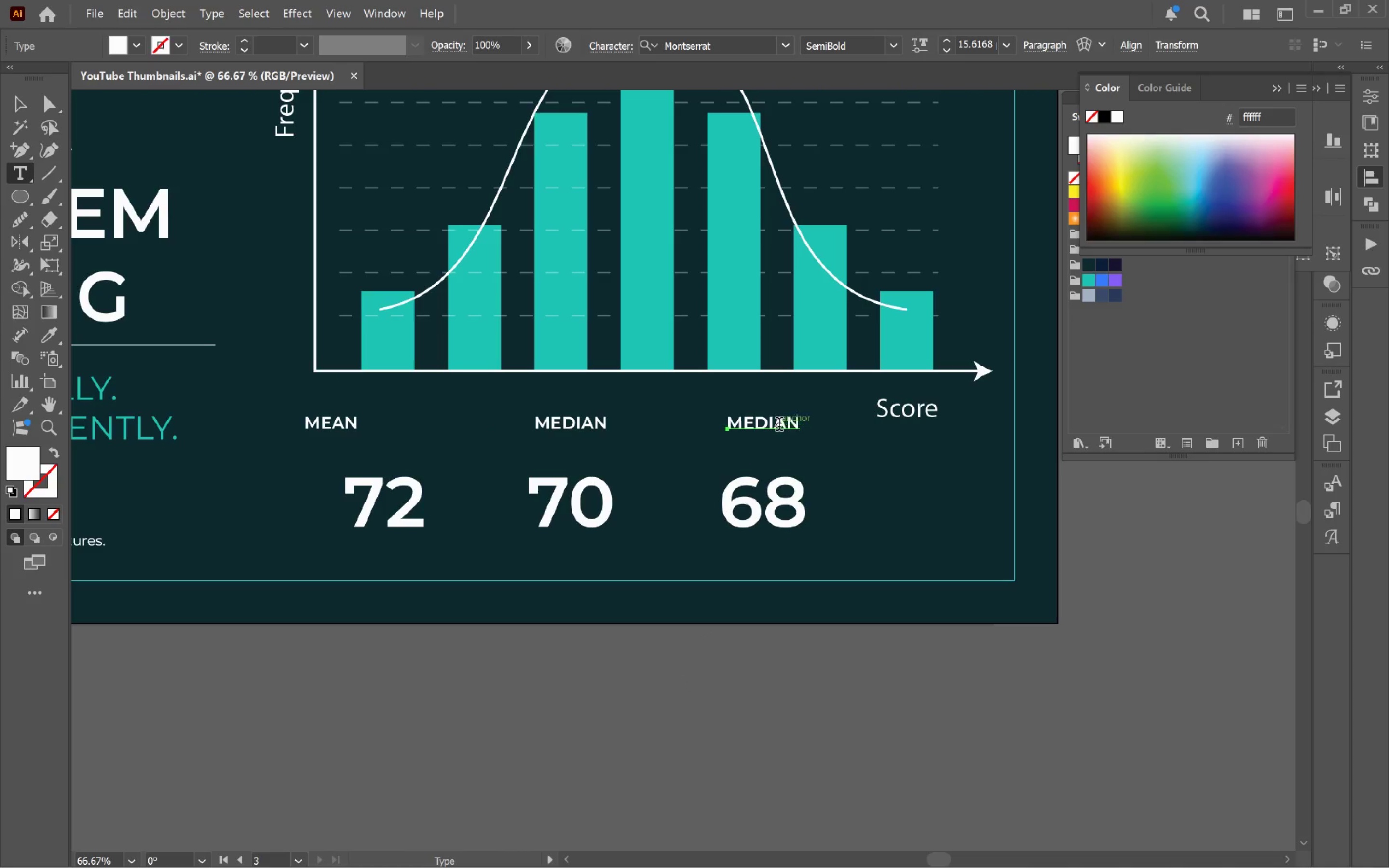 
left_click([779, 426])
 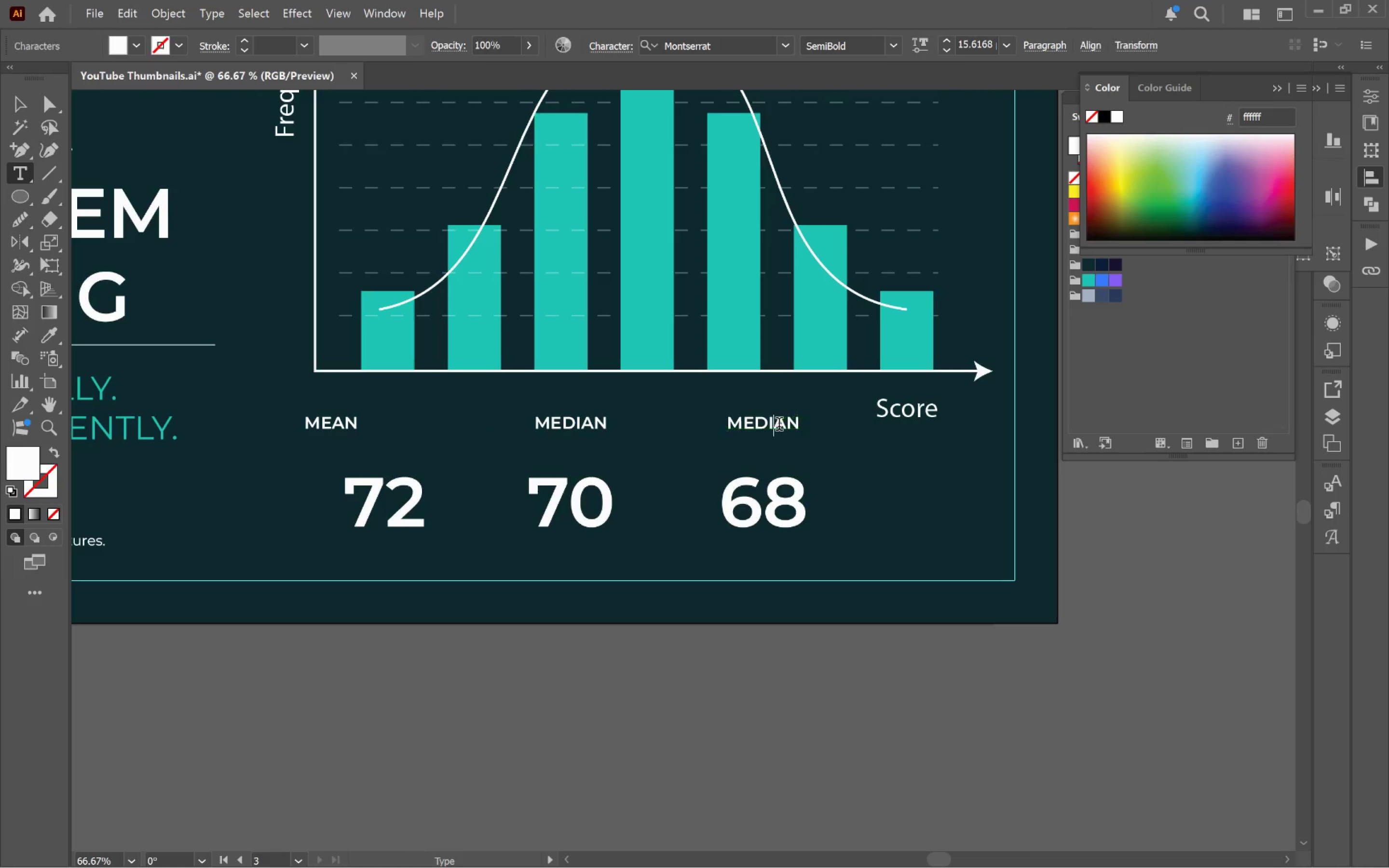 
key(Control+ControlLeft)
 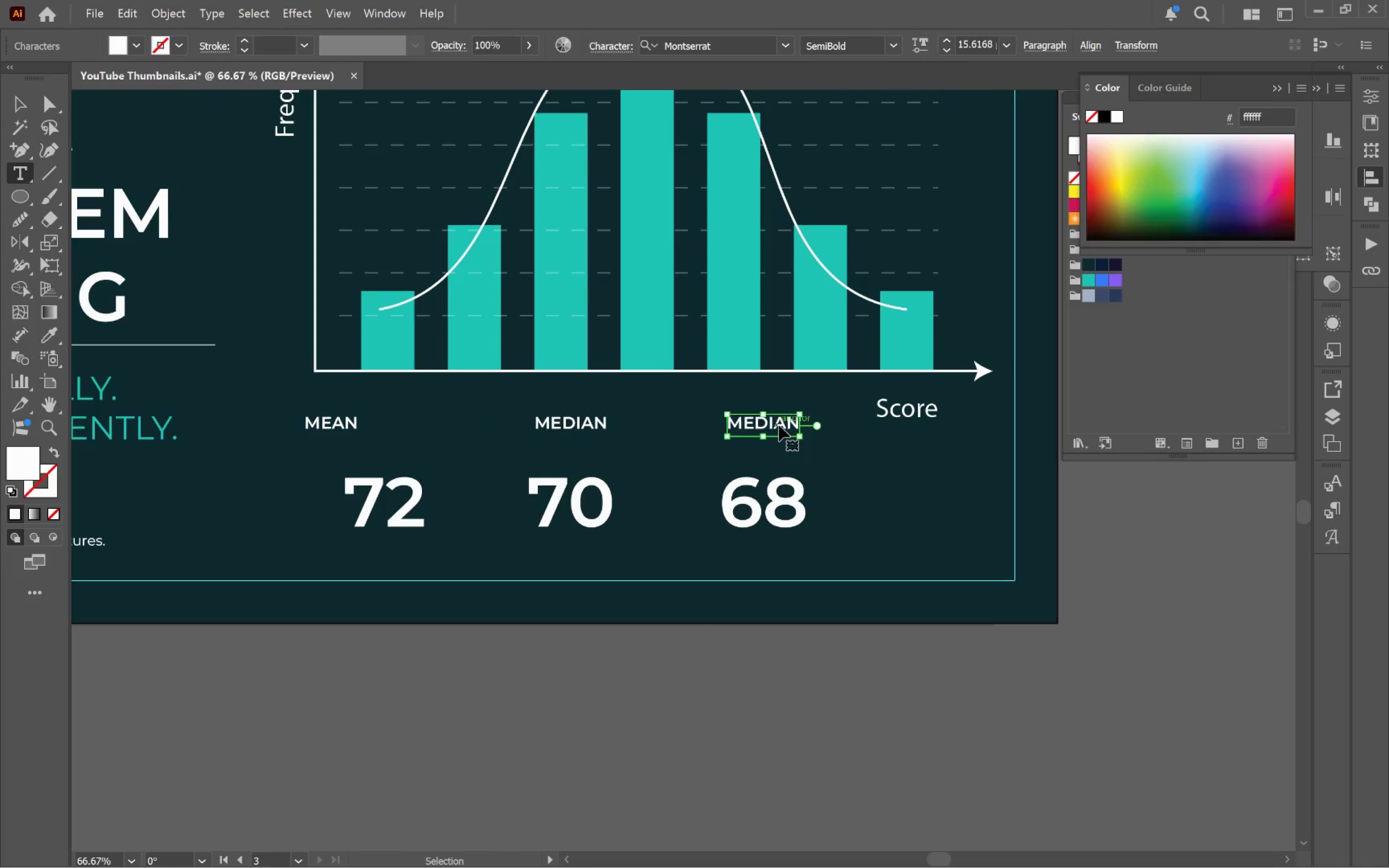 
key(Control+A)
 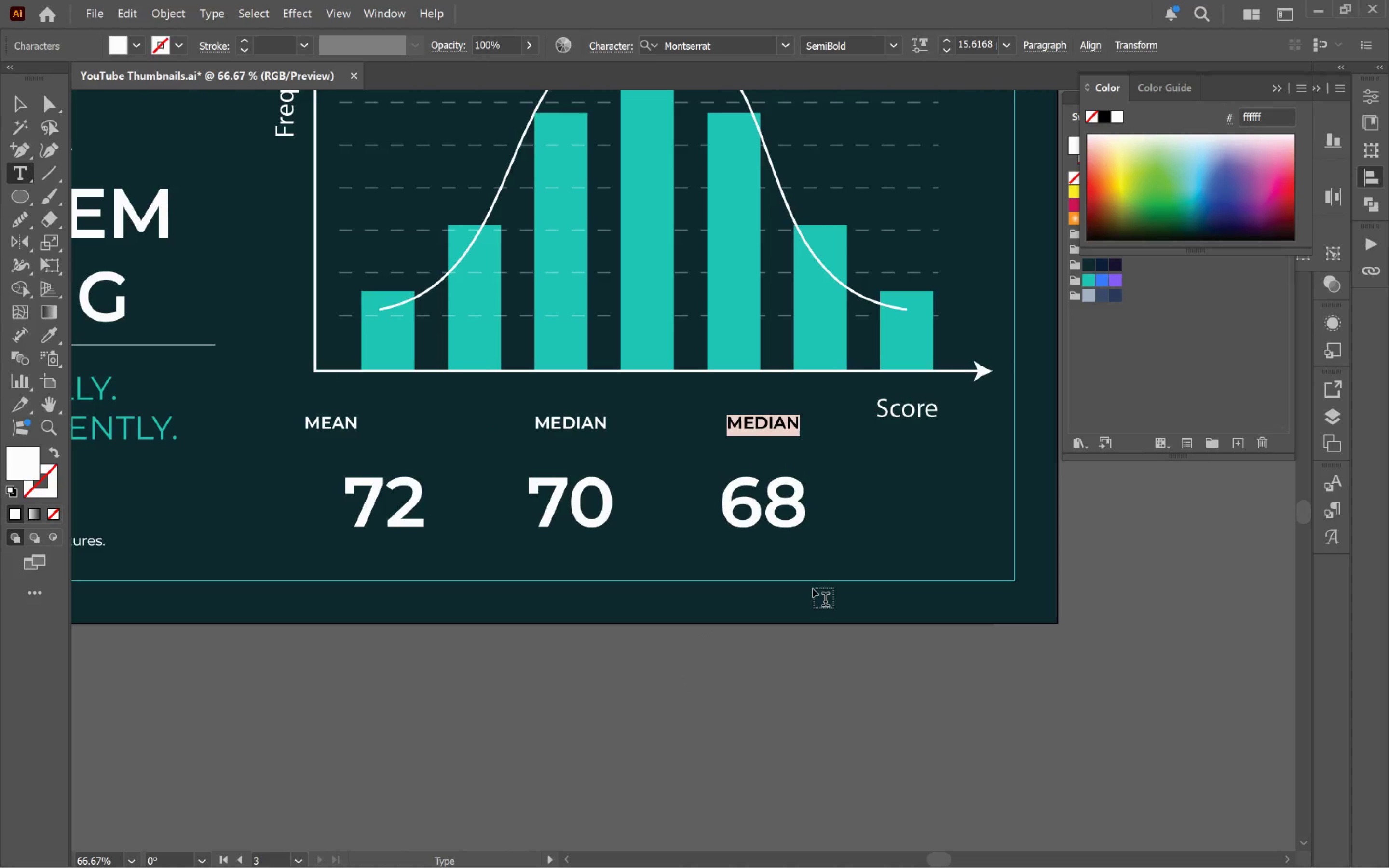 
type(mode)
 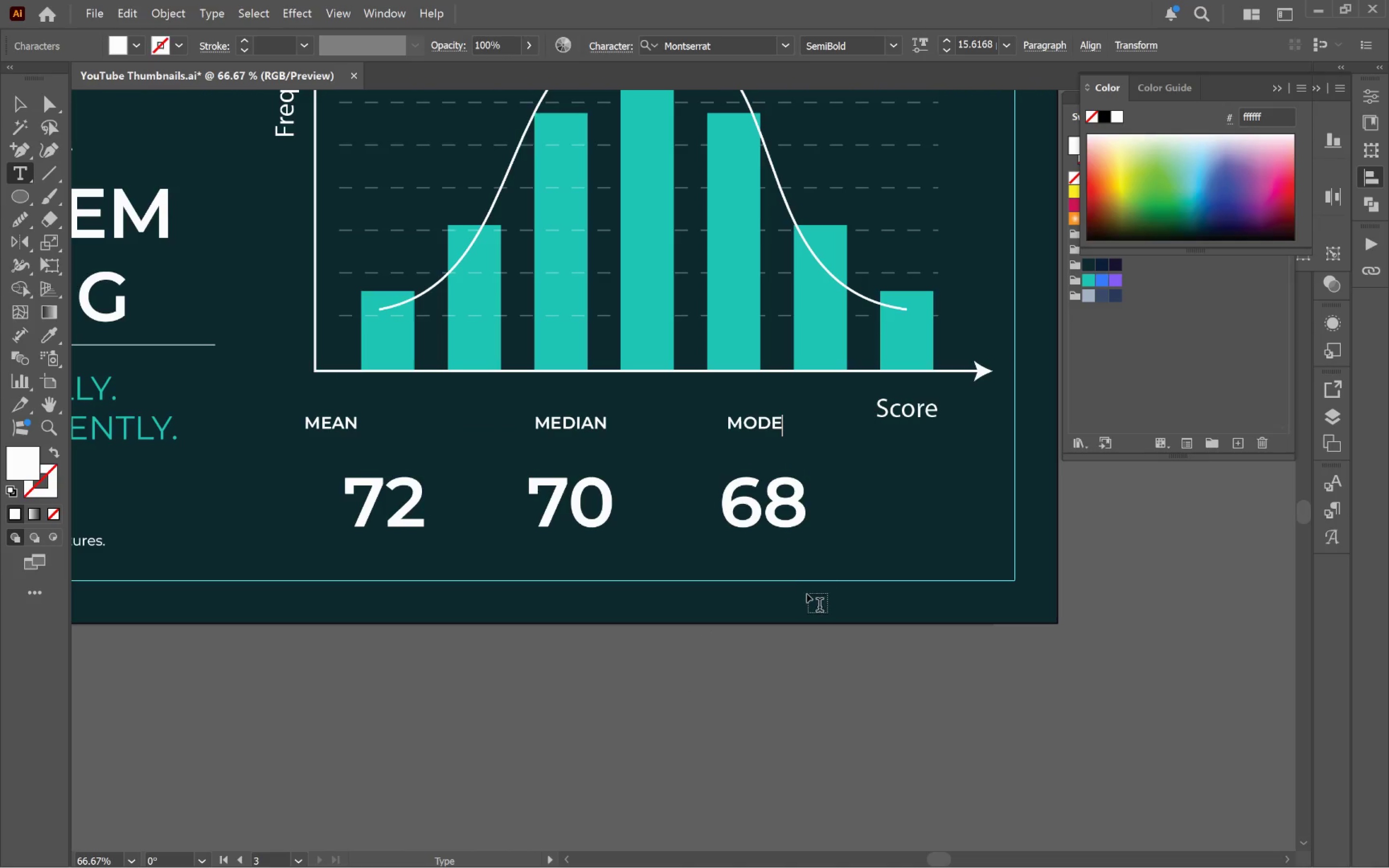 
hold_key(key=ControlLeft, duration=0.49)
left_click([833, 655])
 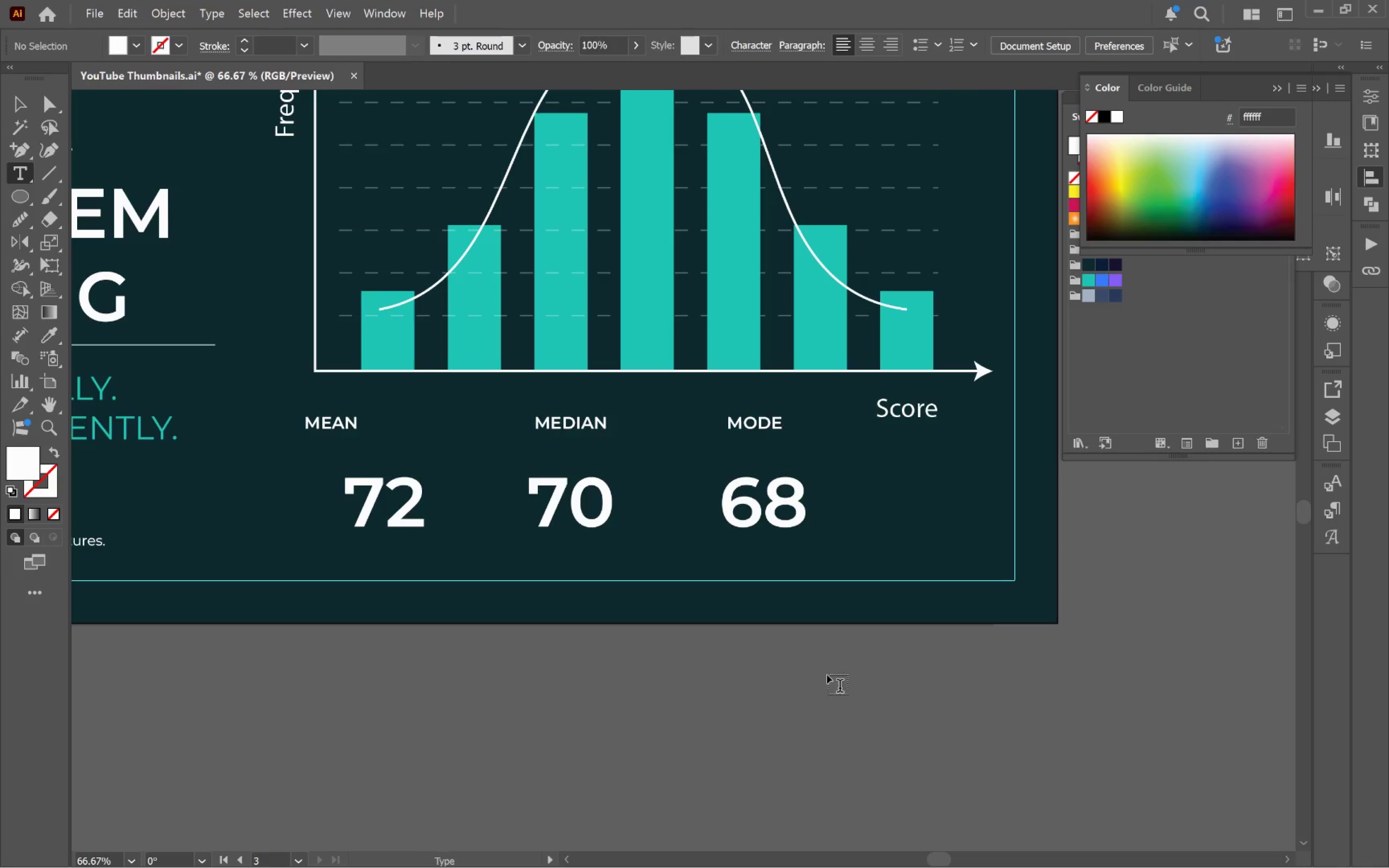 
key(V)
 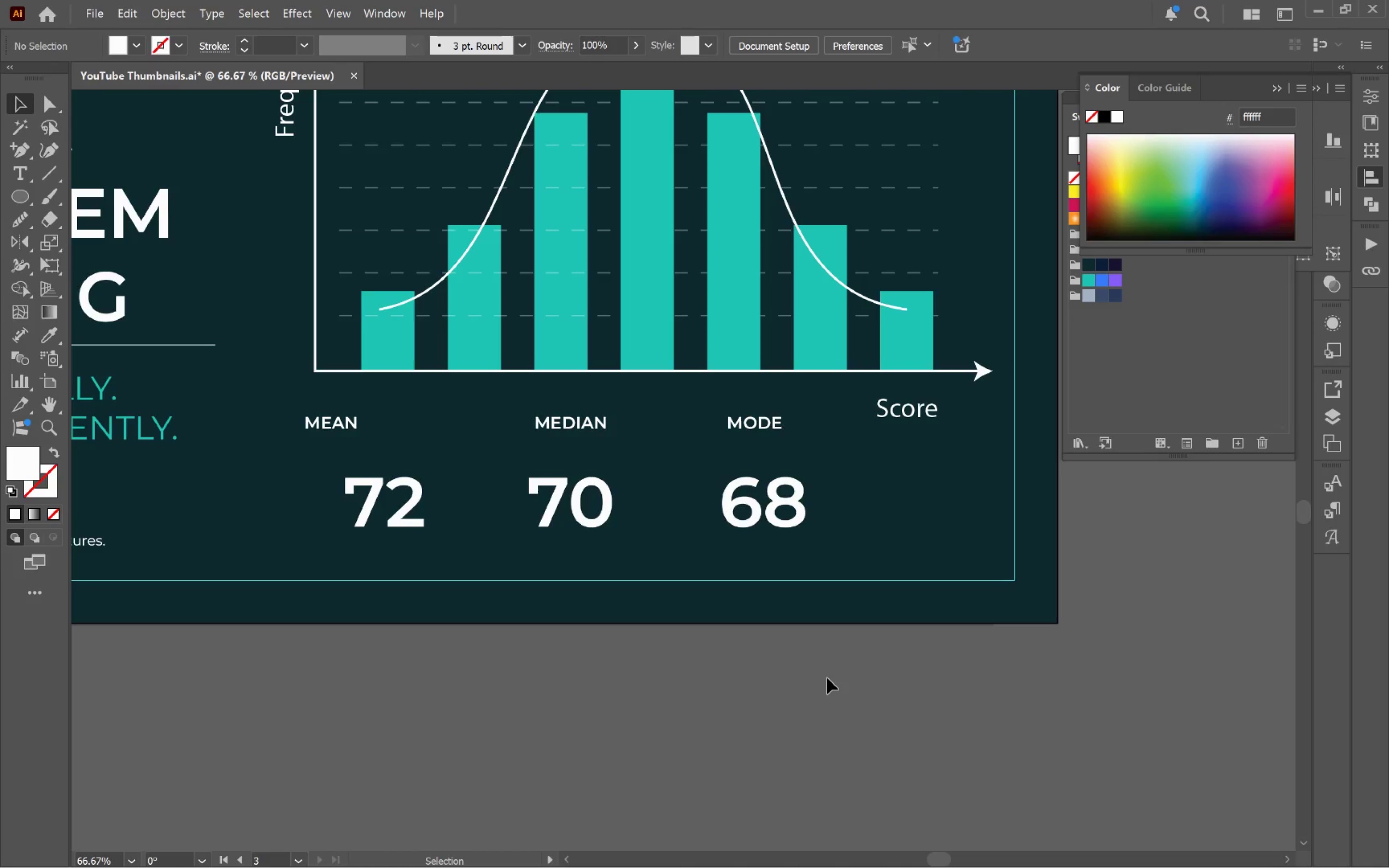 
left_click([827, 678])
 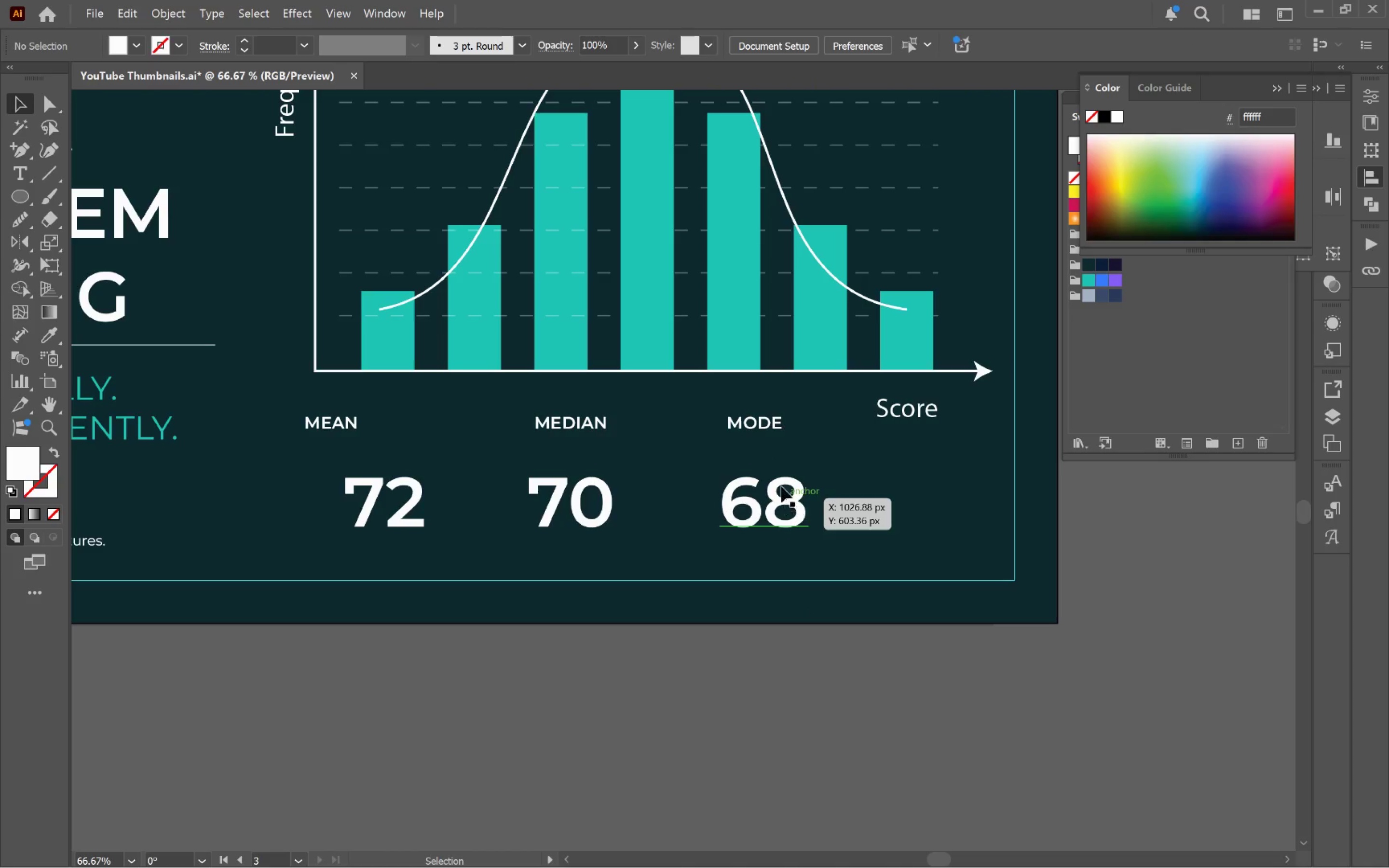 
left_click([754, 426])
 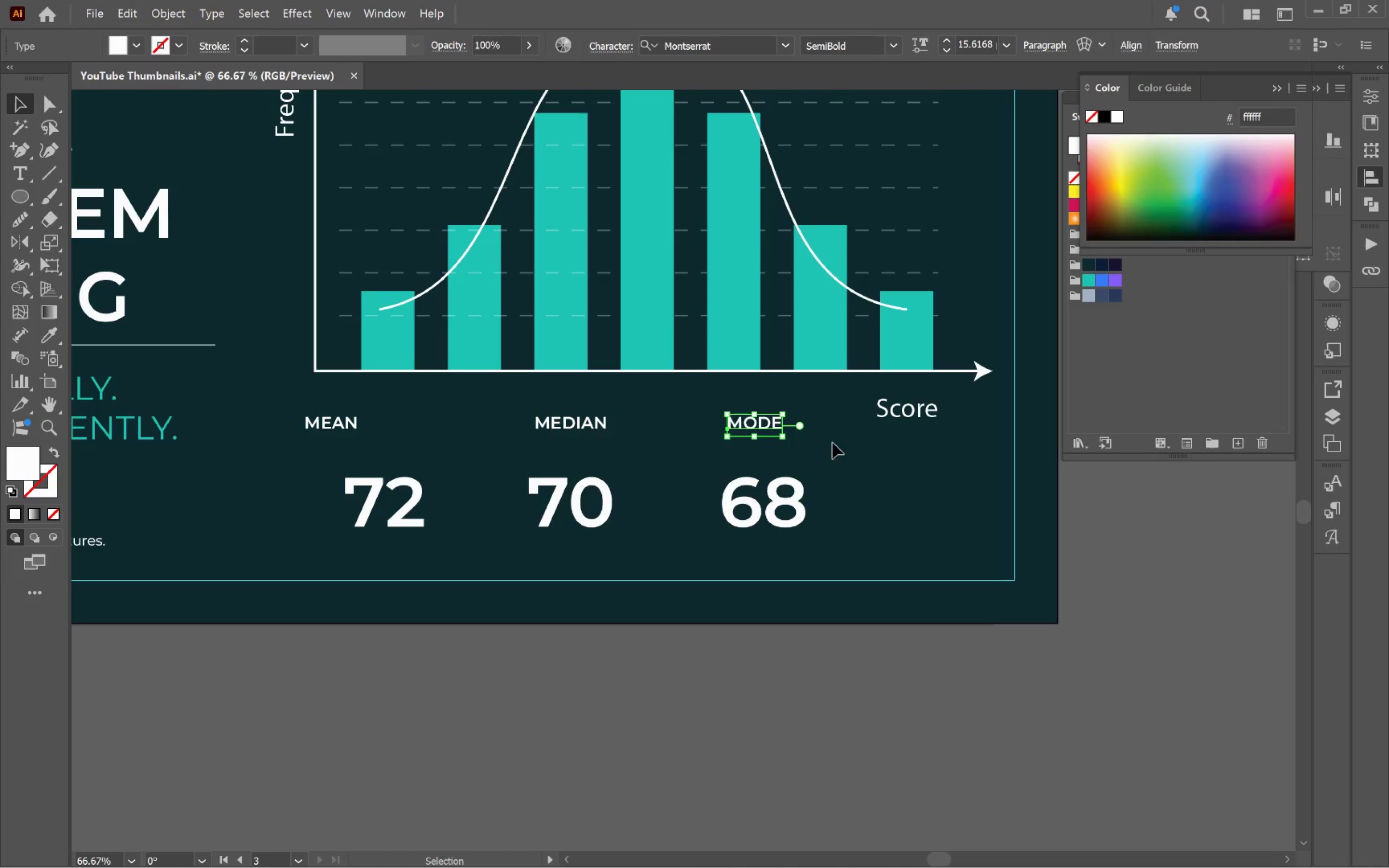 
left_click_drag(start_coordinate=[815, 407], to_coordinate=[326, 528])
 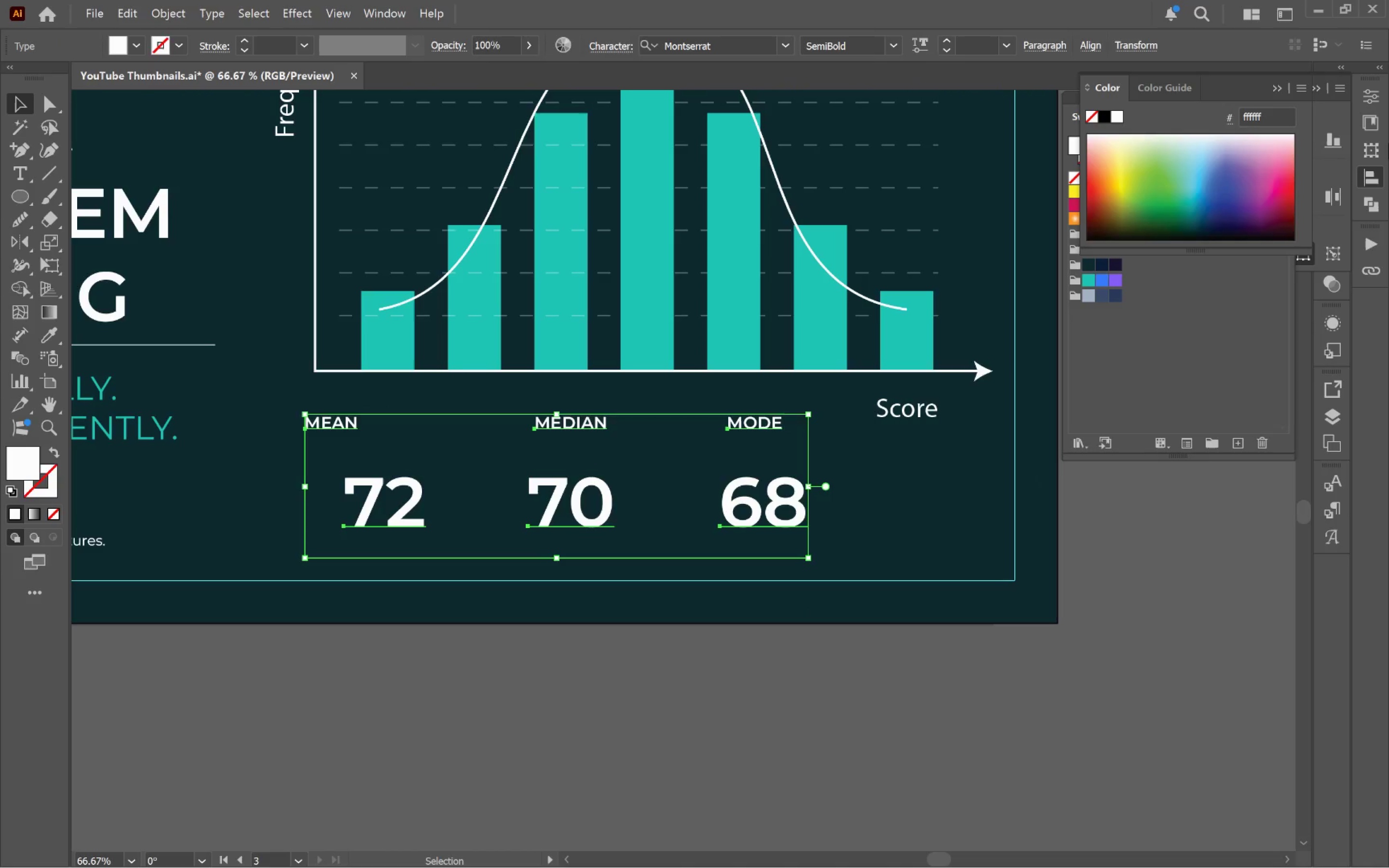 
left_click([1368, 96])
 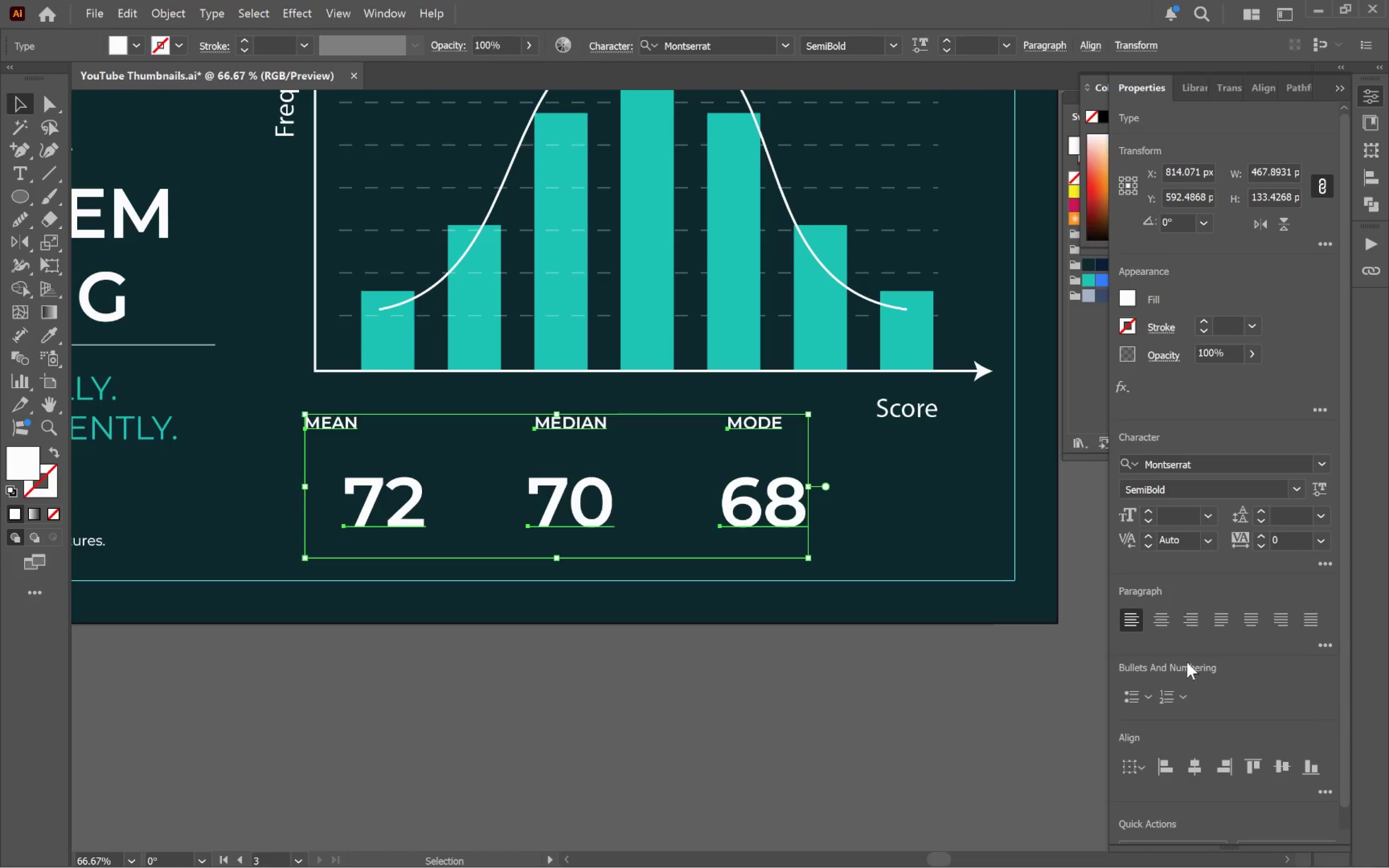 
left_click([1167, 619])
 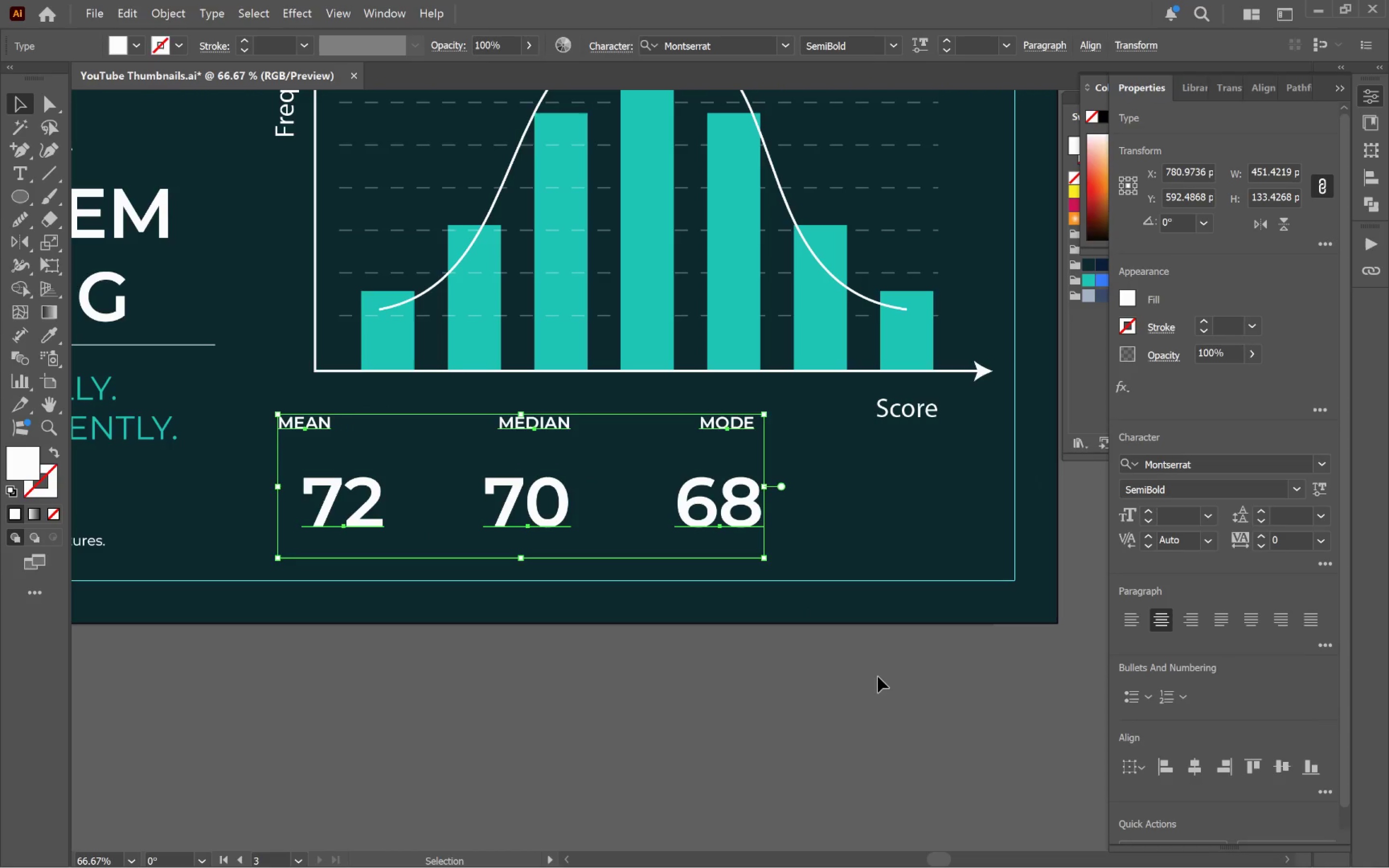 
left_click([869, 684])
 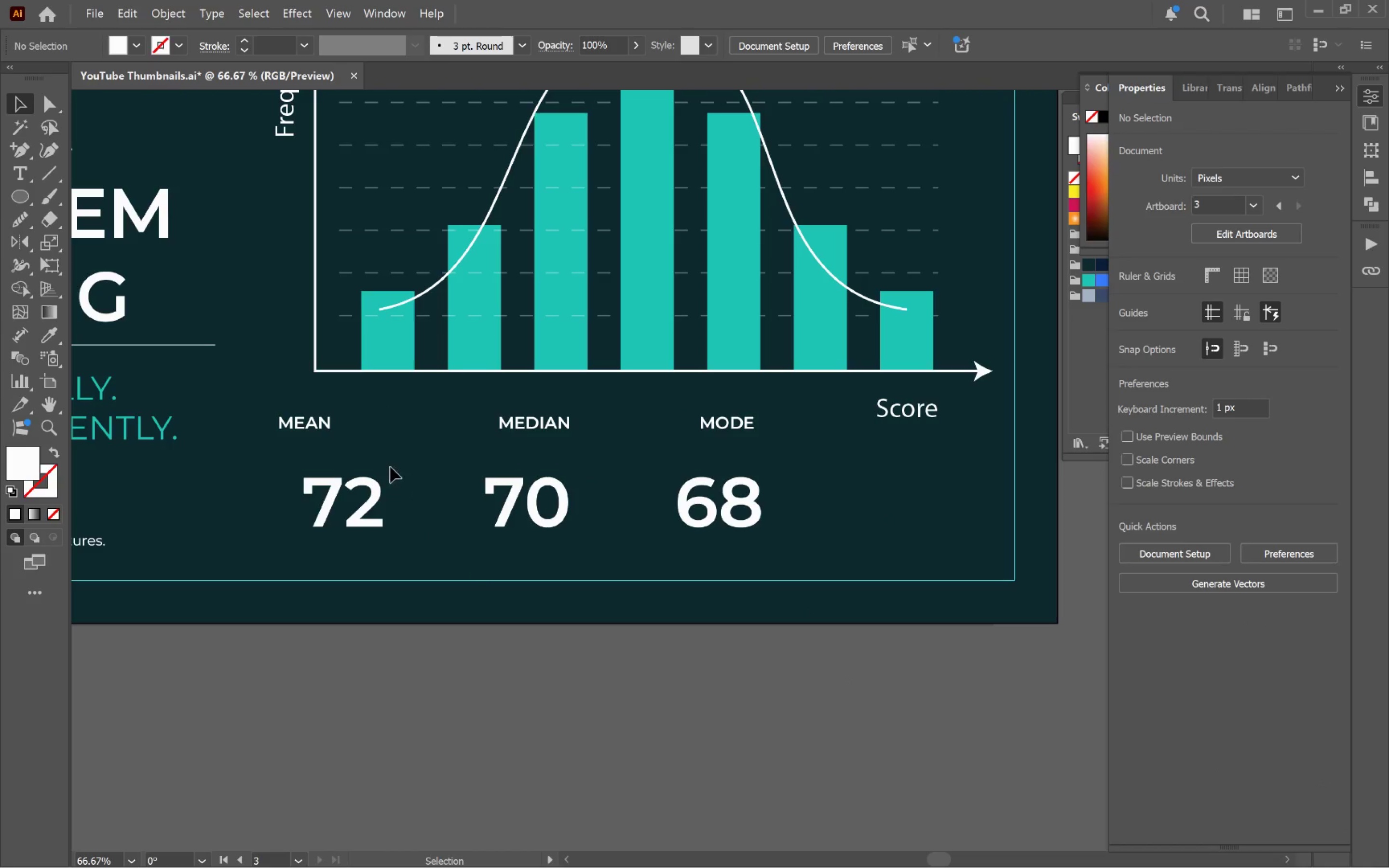 
left_click_drag(start_coordinate=[304, 399], to_coordinate=[365, 515])
 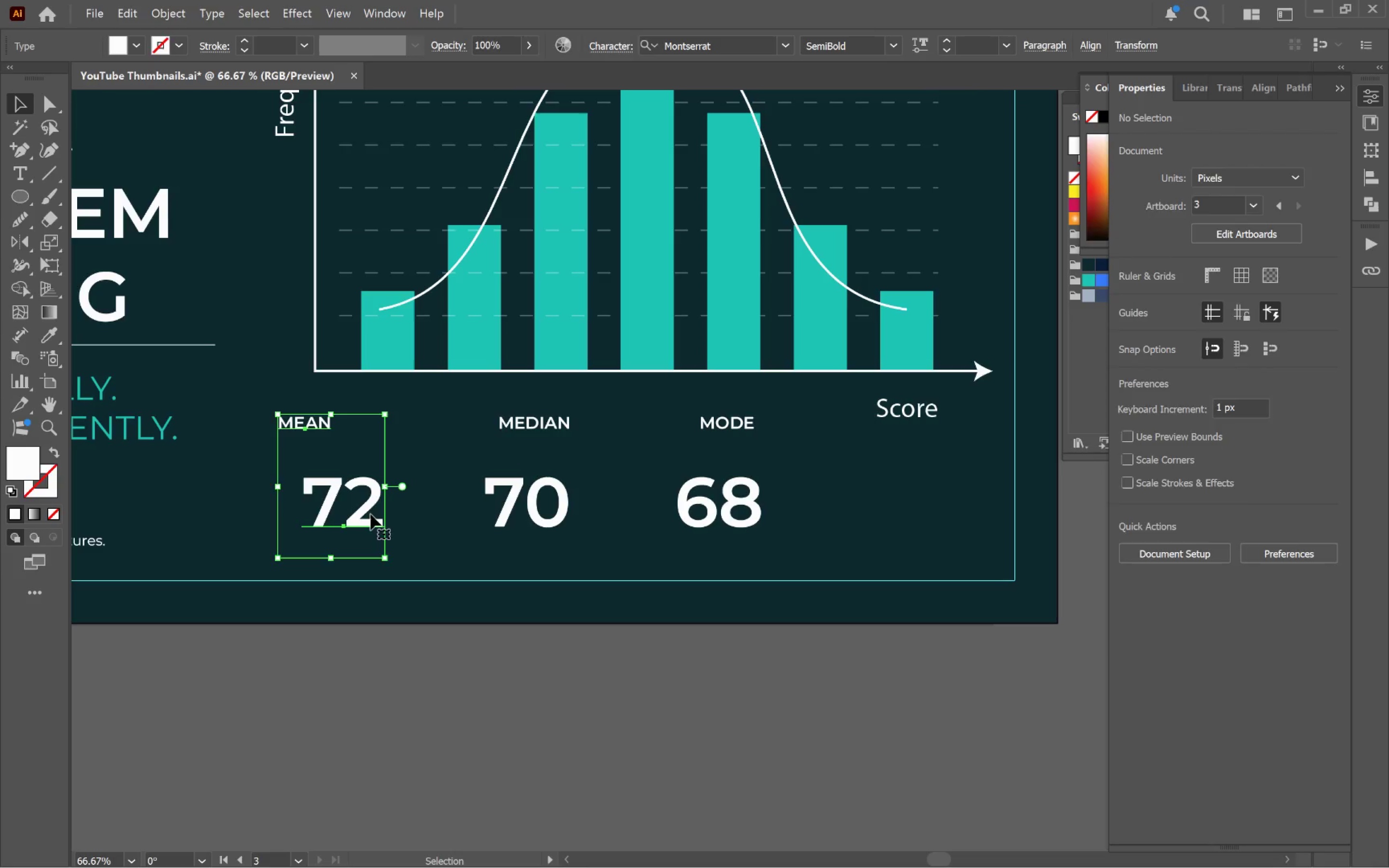 
left_click([369, 513])
 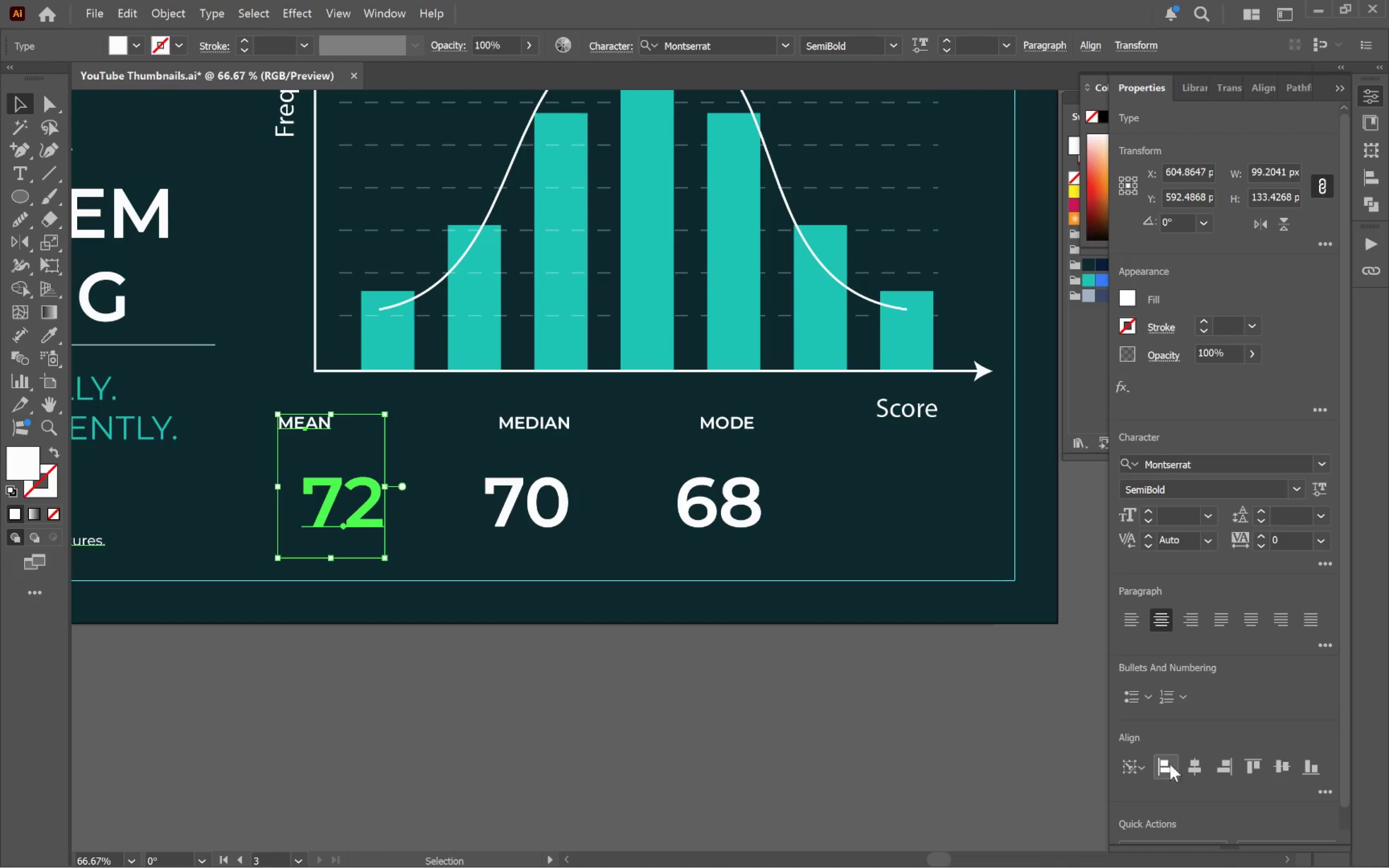 
left_click([1186, 770])
 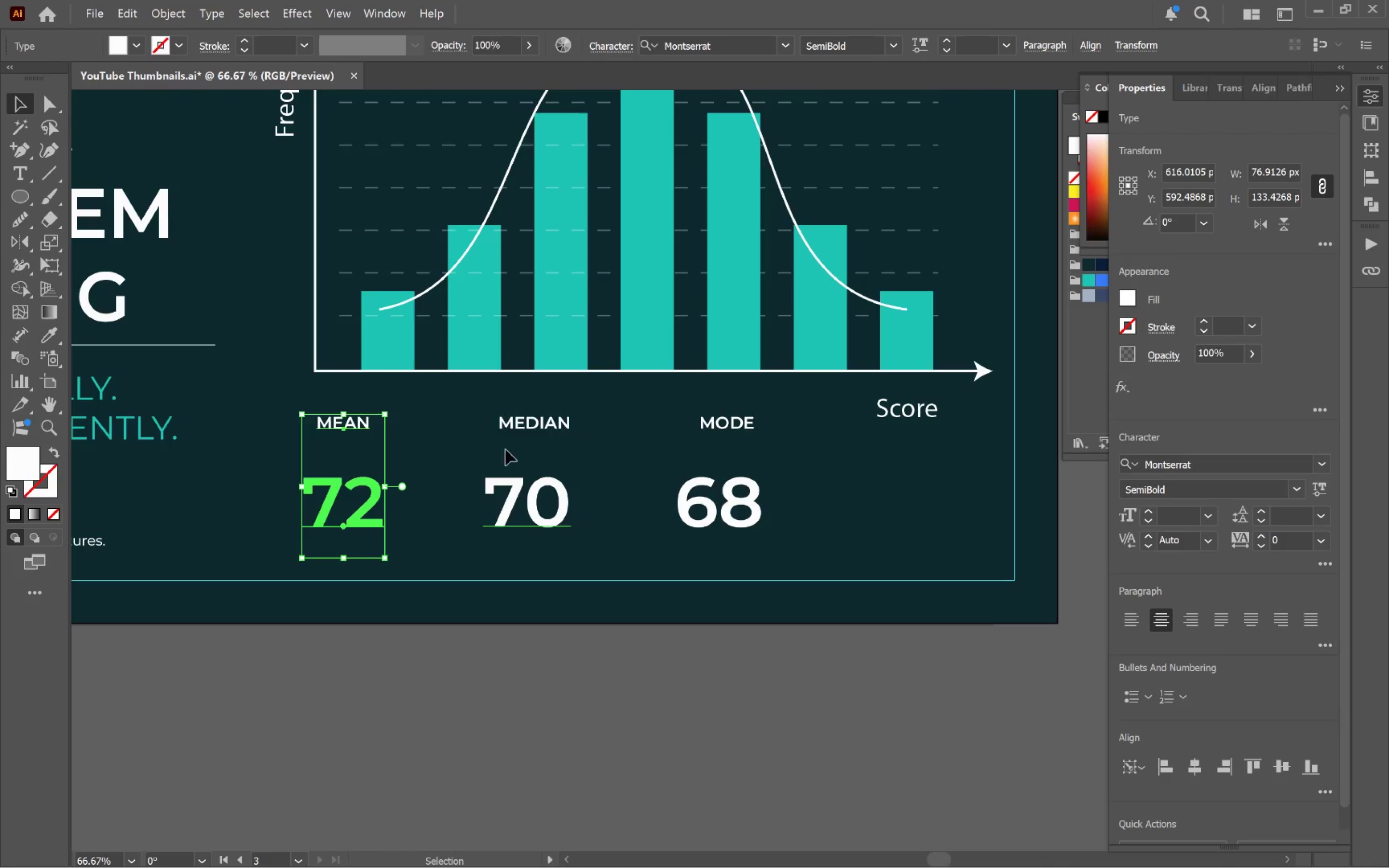 
left_click_drag(start_coordinate=[486, 402], to_coordinate=[560, 520])
 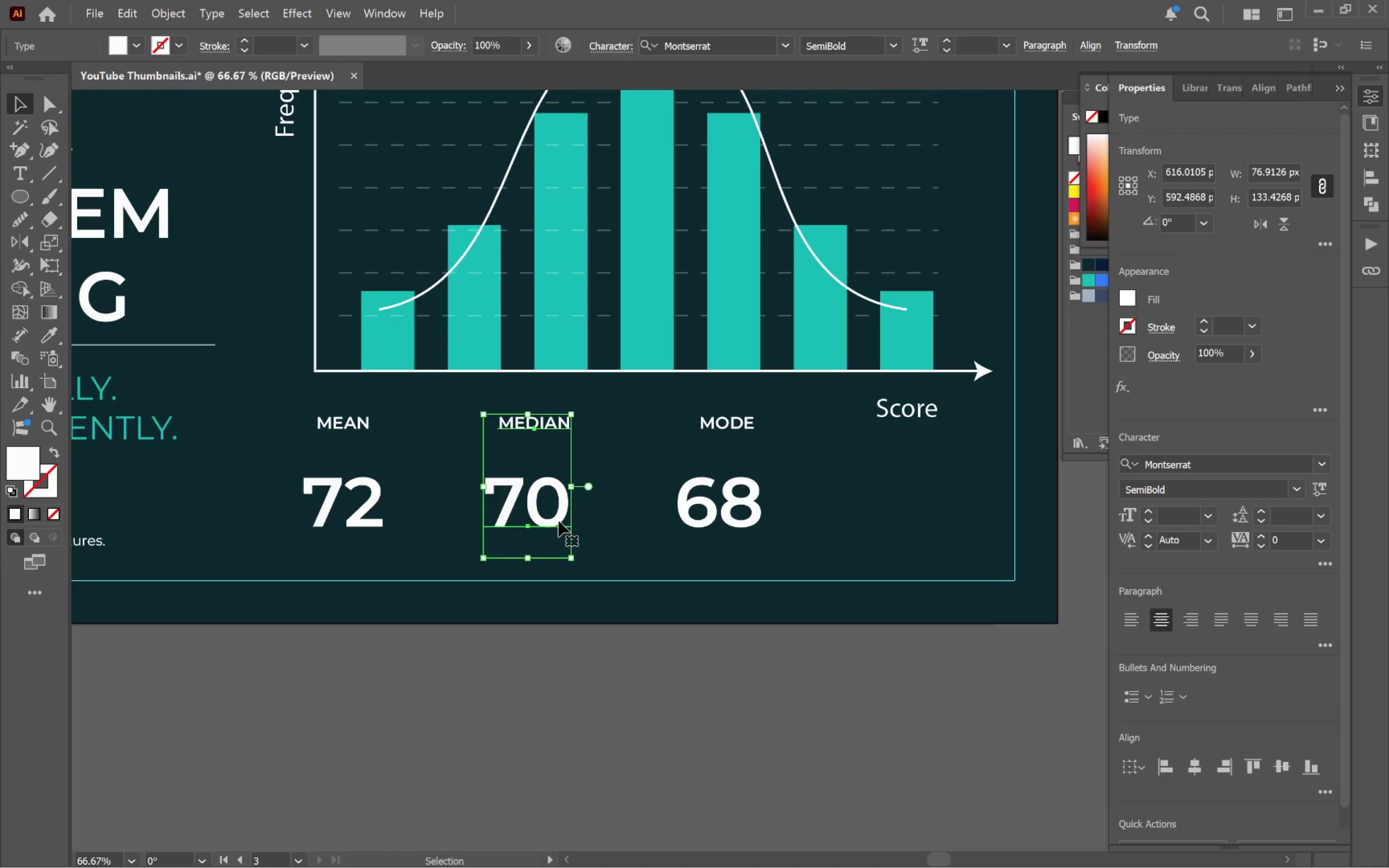 
left_click([558, 520])
 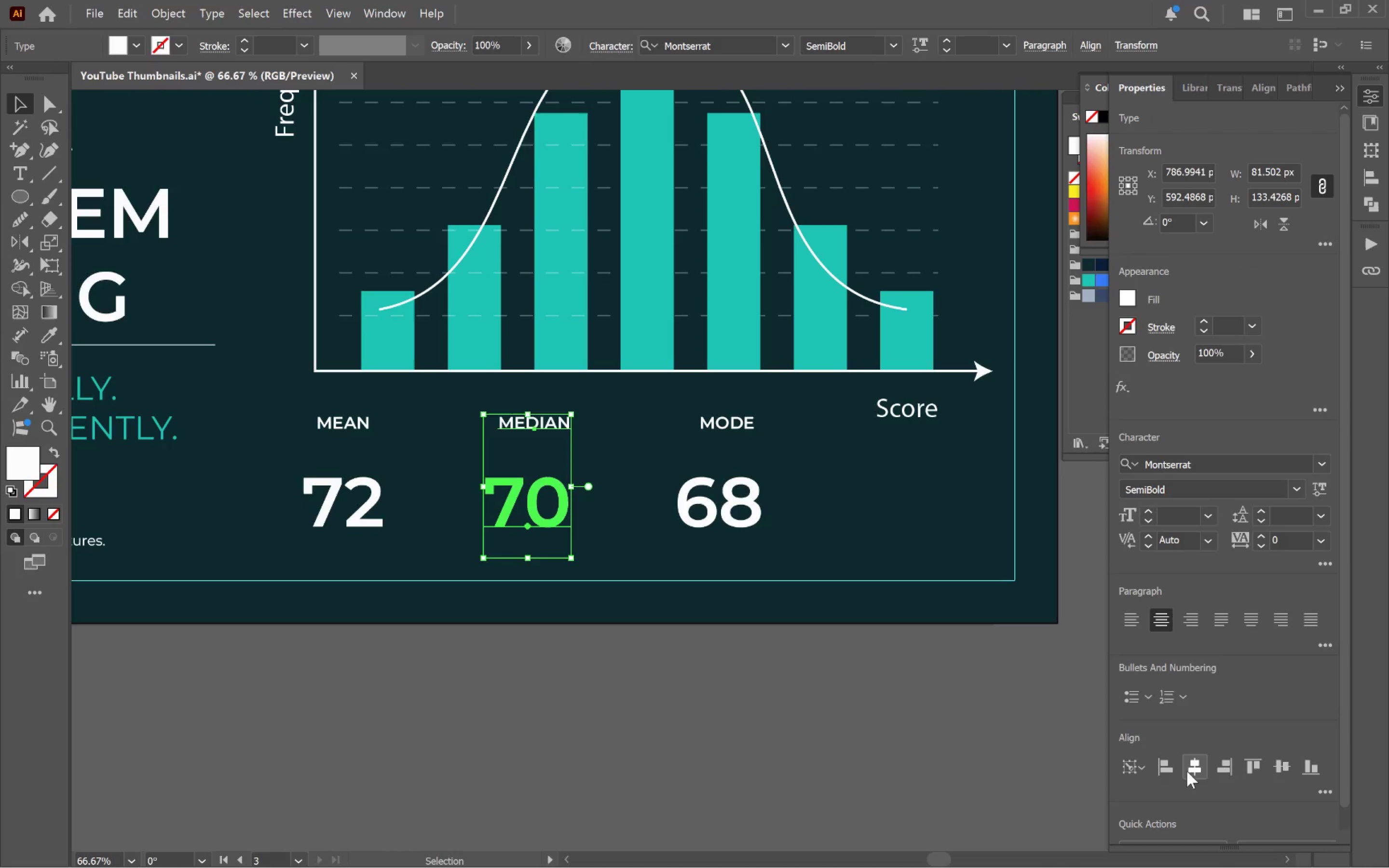 
left_click([1190, 771])
 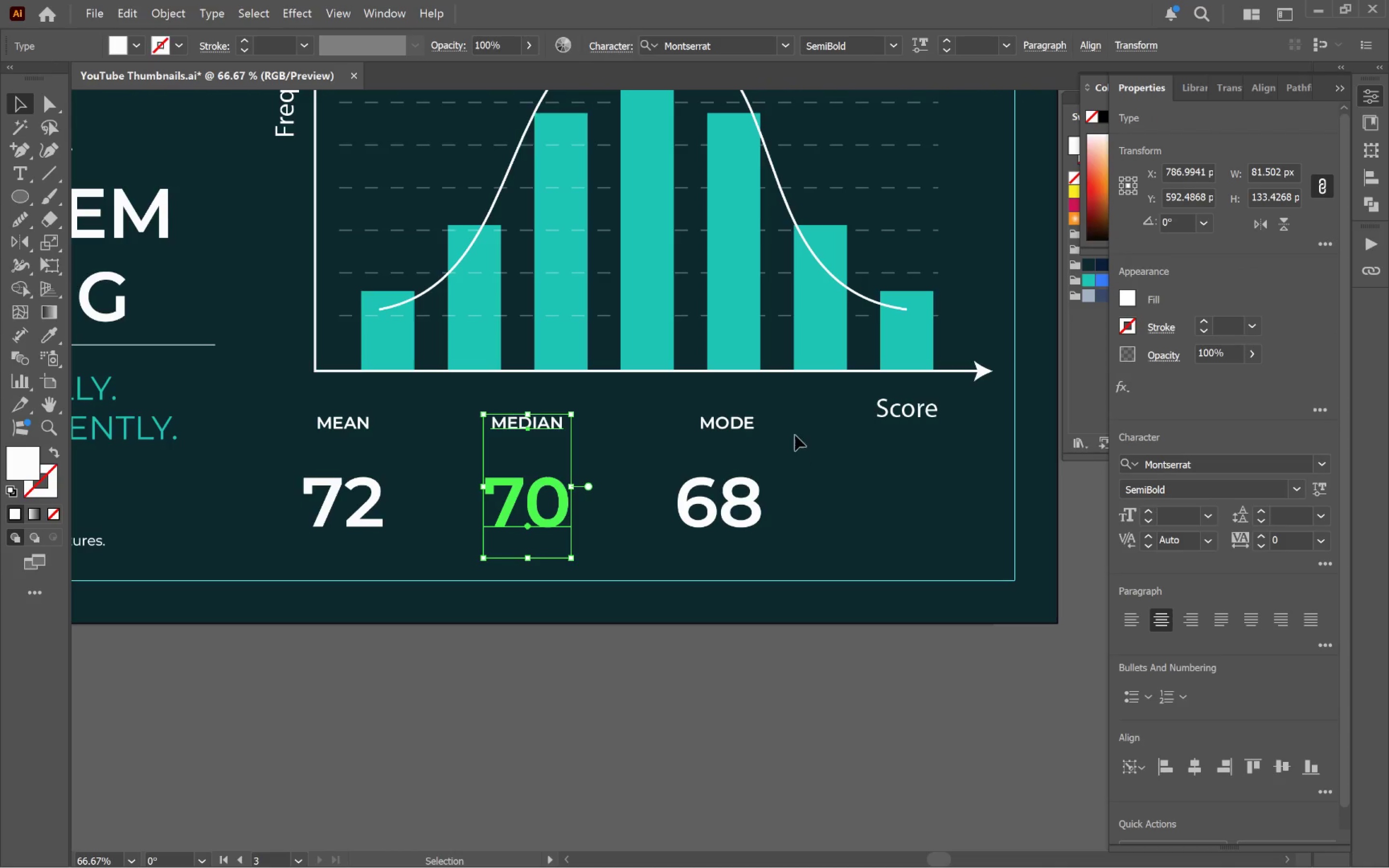 
left_click_drag(start_coordinate=[792, 412], to_coordinate=[701, 537])
 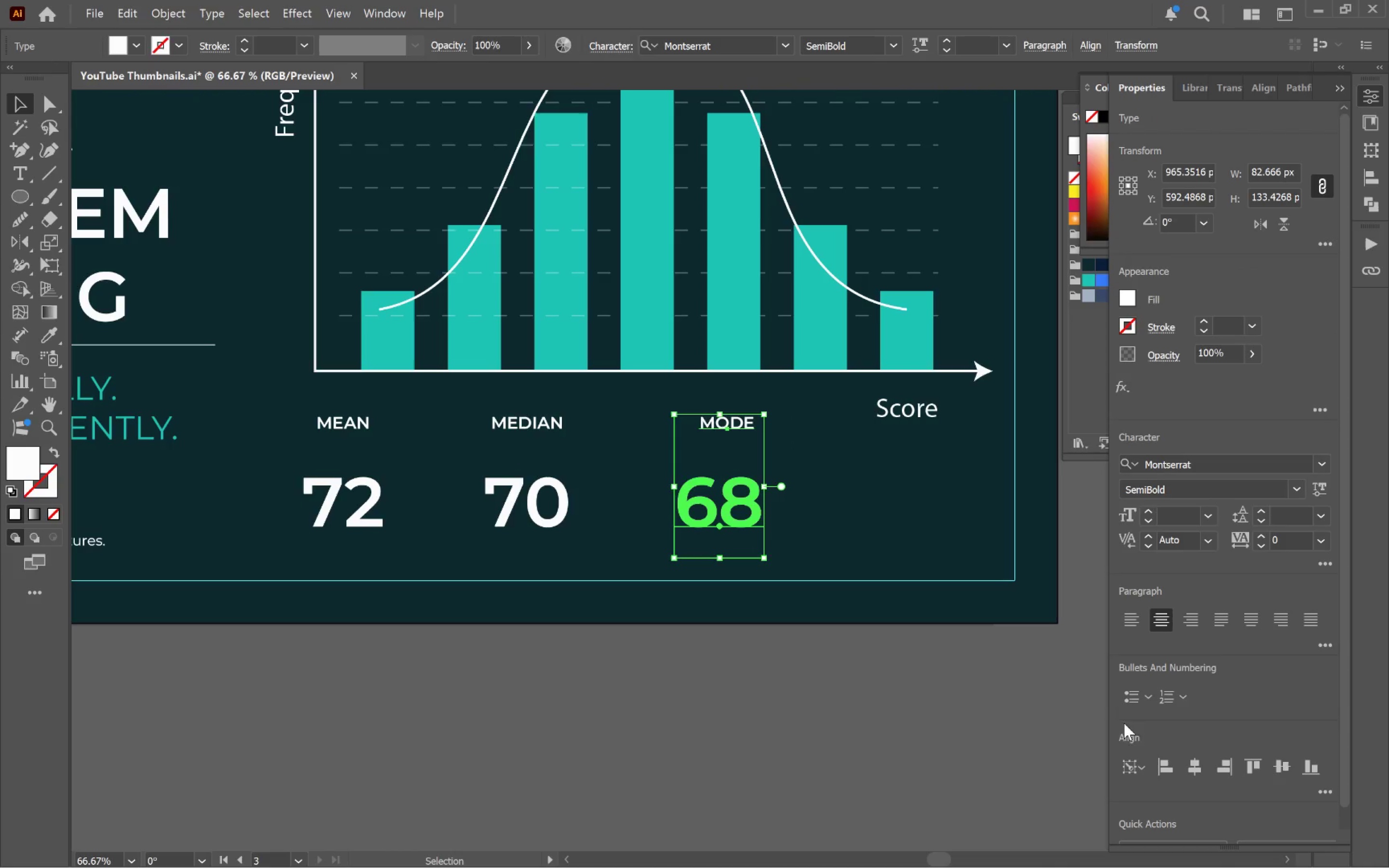 
left_click([1210, 764])
 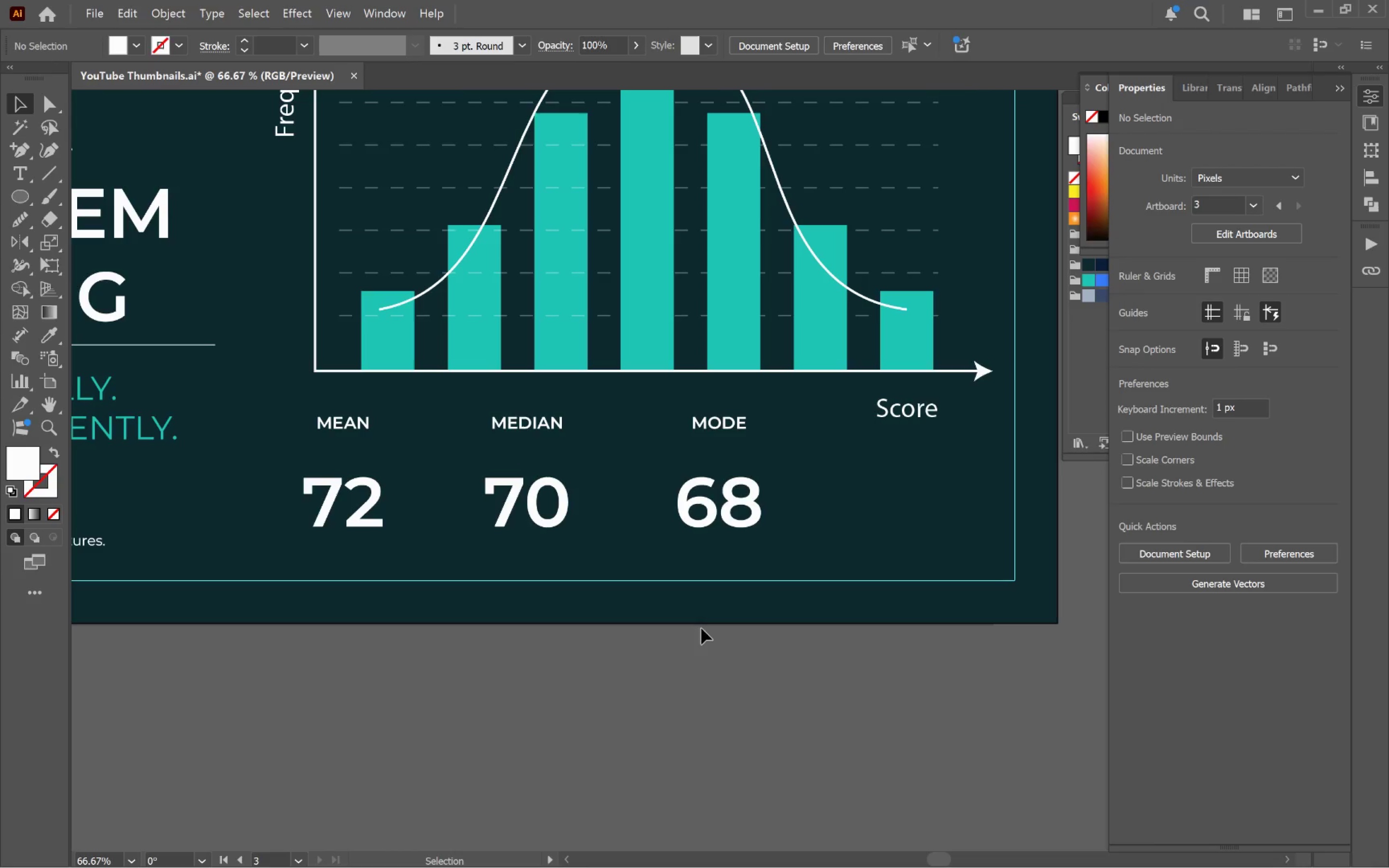 
left_click_drag(start_coordinate=[291, 406], to_coordinate=[814, 546])
 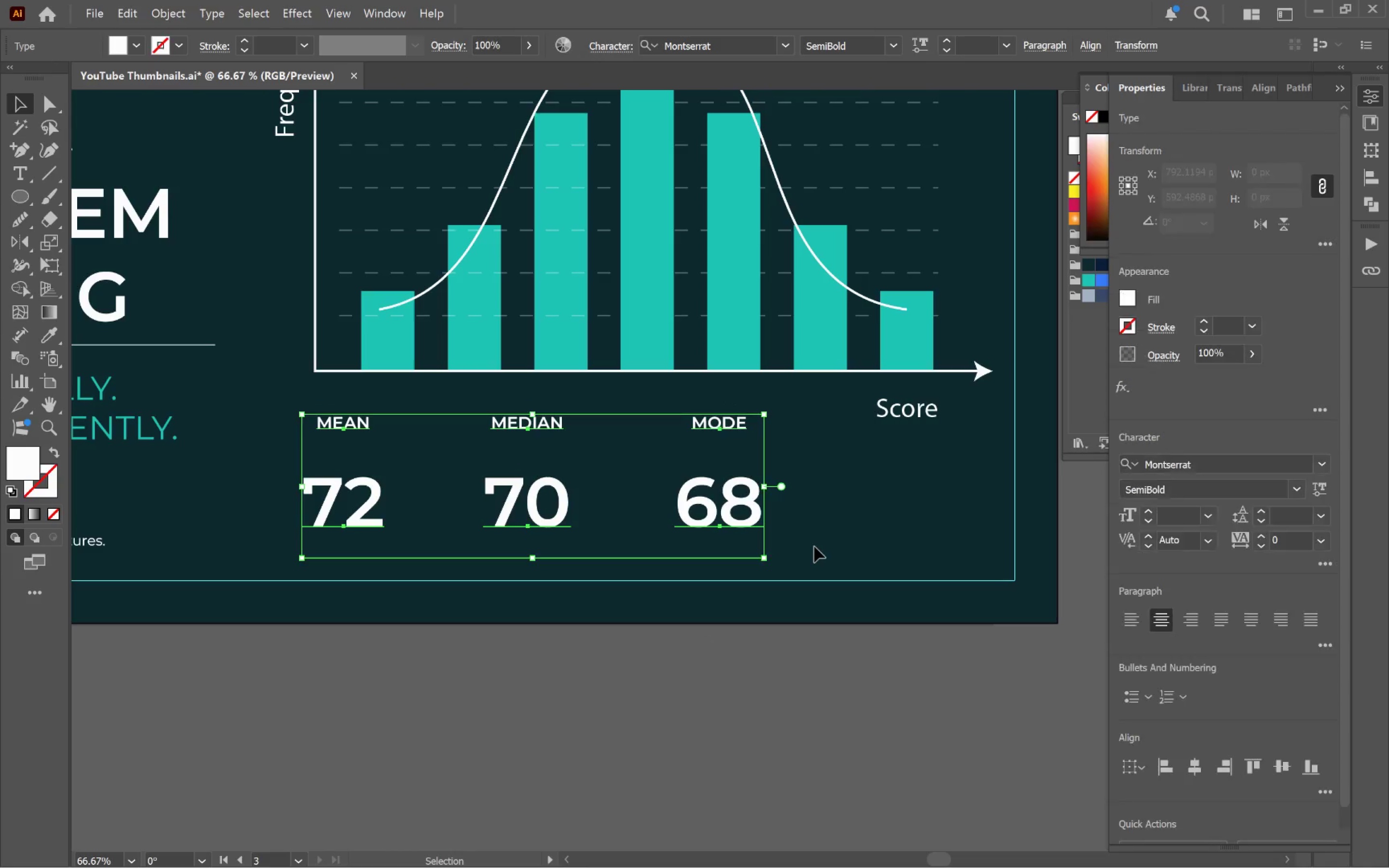 
key(Control+G)
 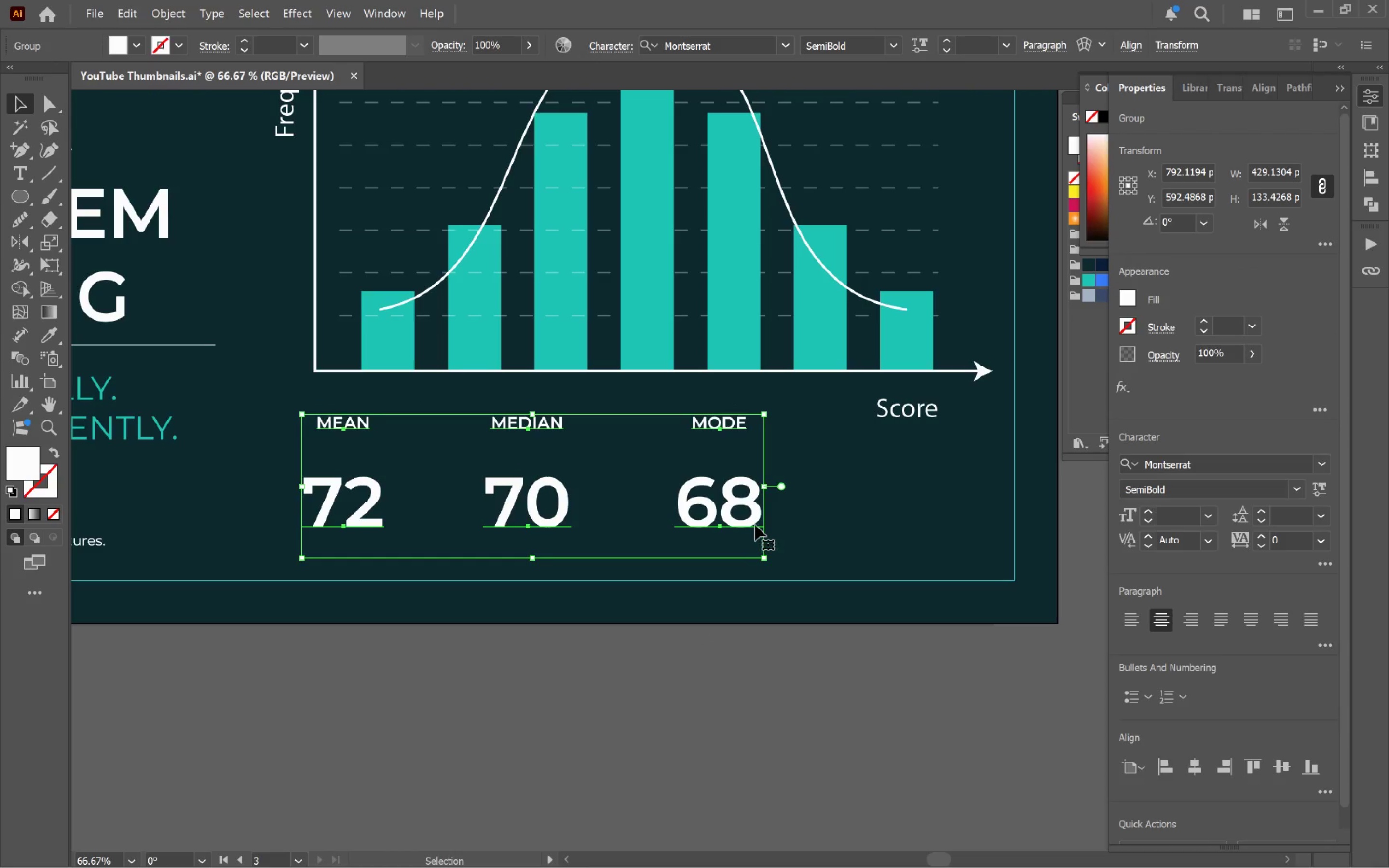 
left_click_drag(start_coordinate=[749, 516], to_coordinate=[800, 525])
 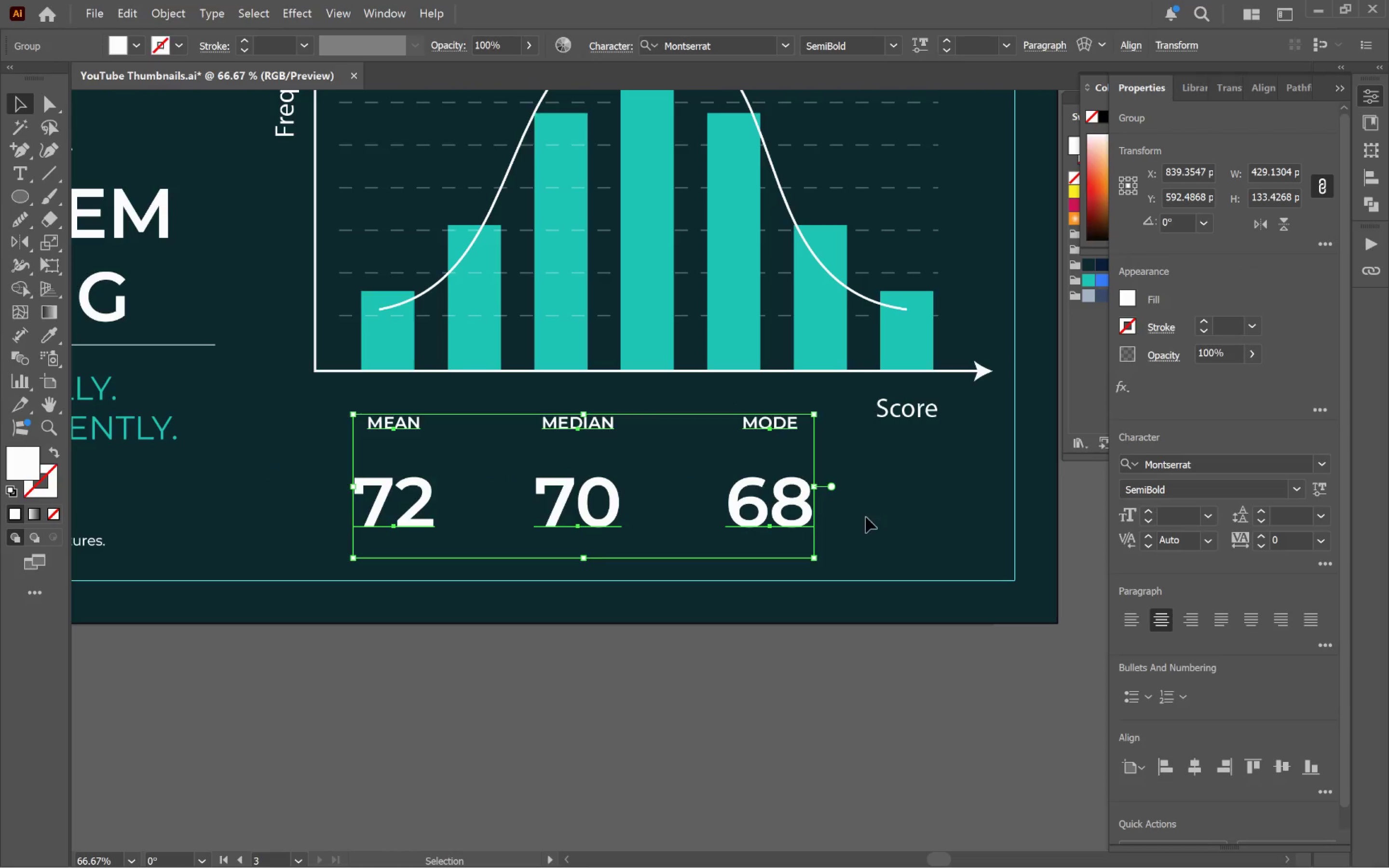 
hold_key(key=ShiftLeft, duration=2.15)
 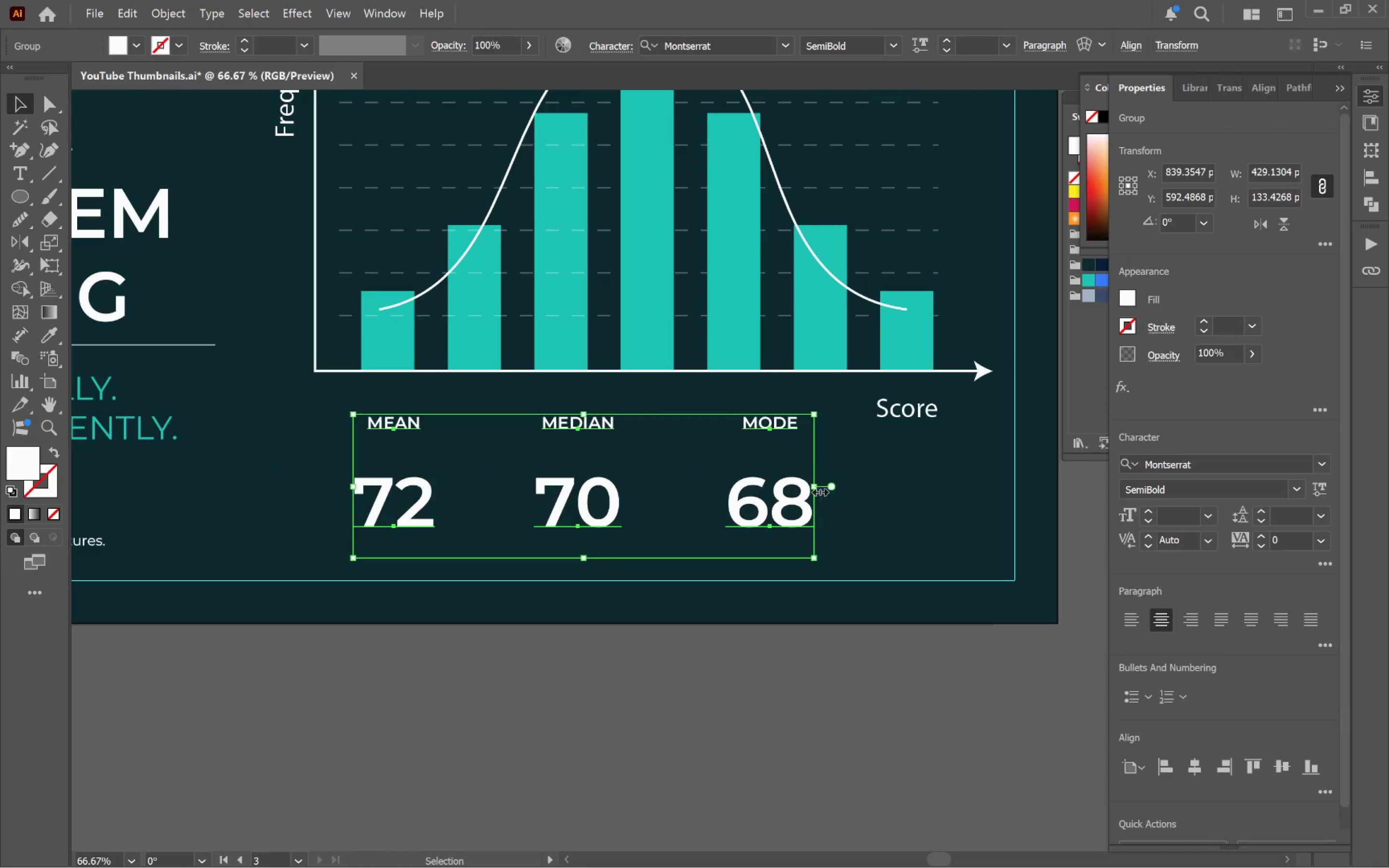 
left_click_drag(start_coordinate=[817, 486], to_coordinate=[786, 485])
 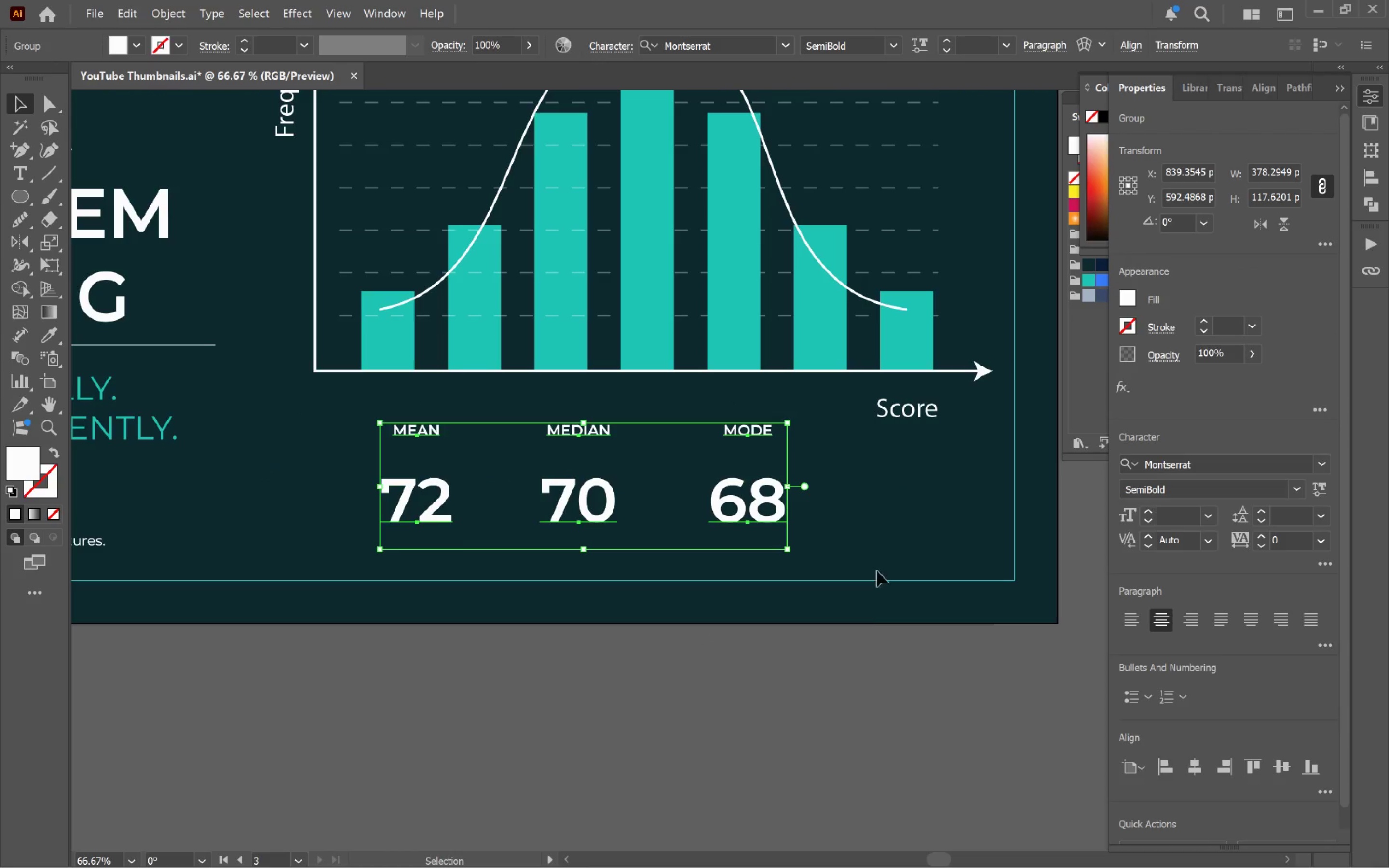 
hold_key(key=AltLeft, duration=1.87)
 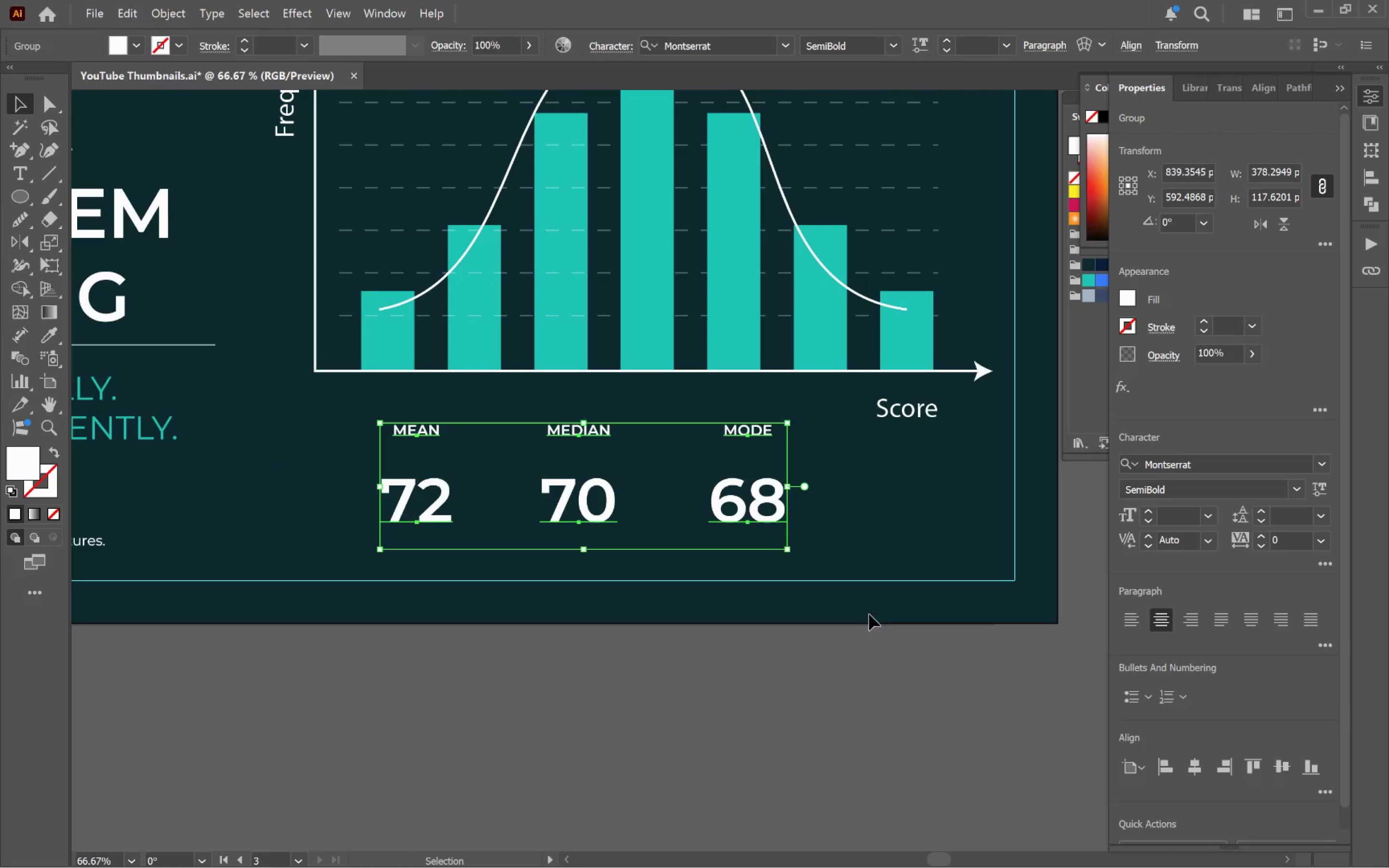 
hold_key(key=ShiftLeft, duration=1.86)
 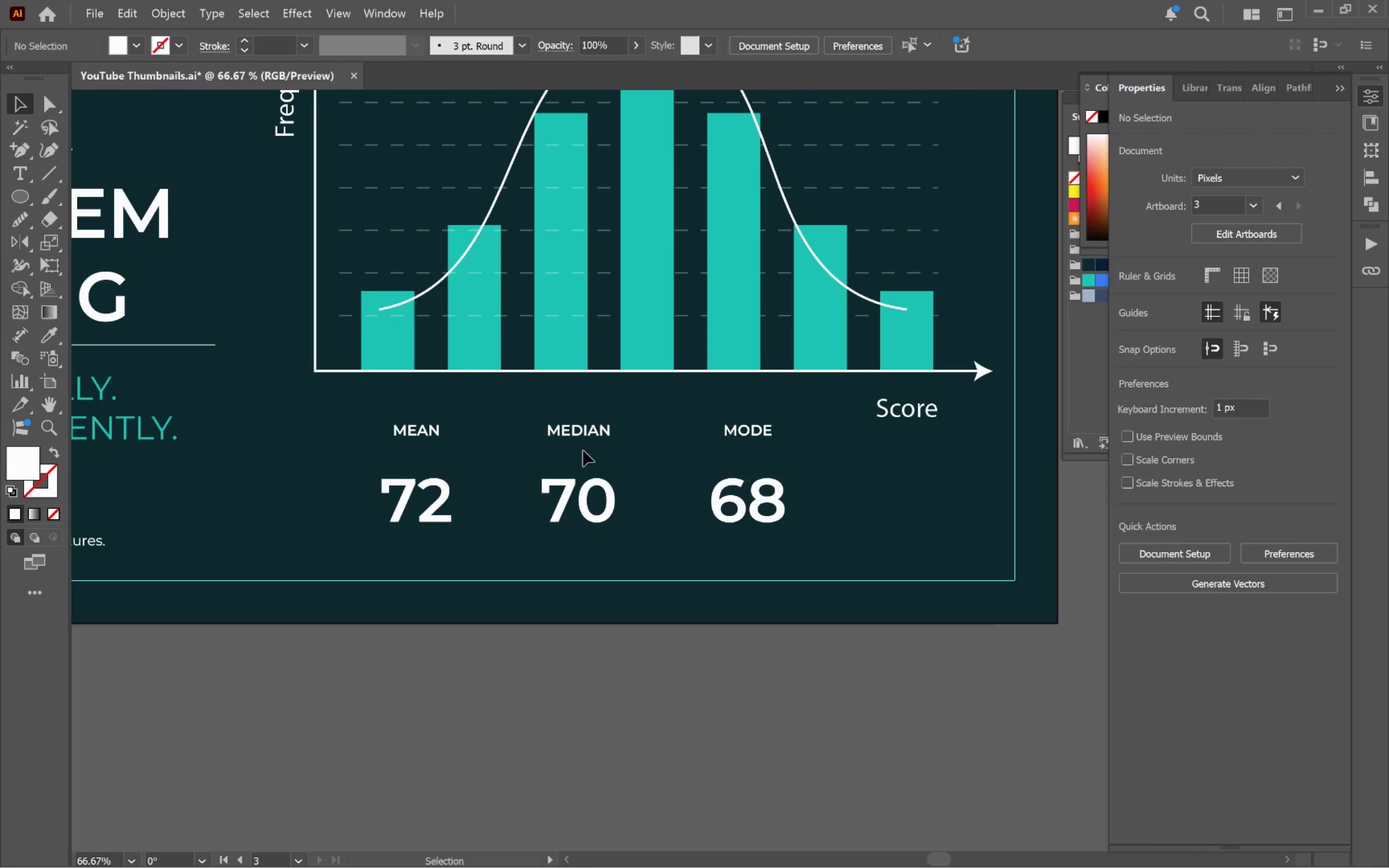 
left_click([585, 433])
 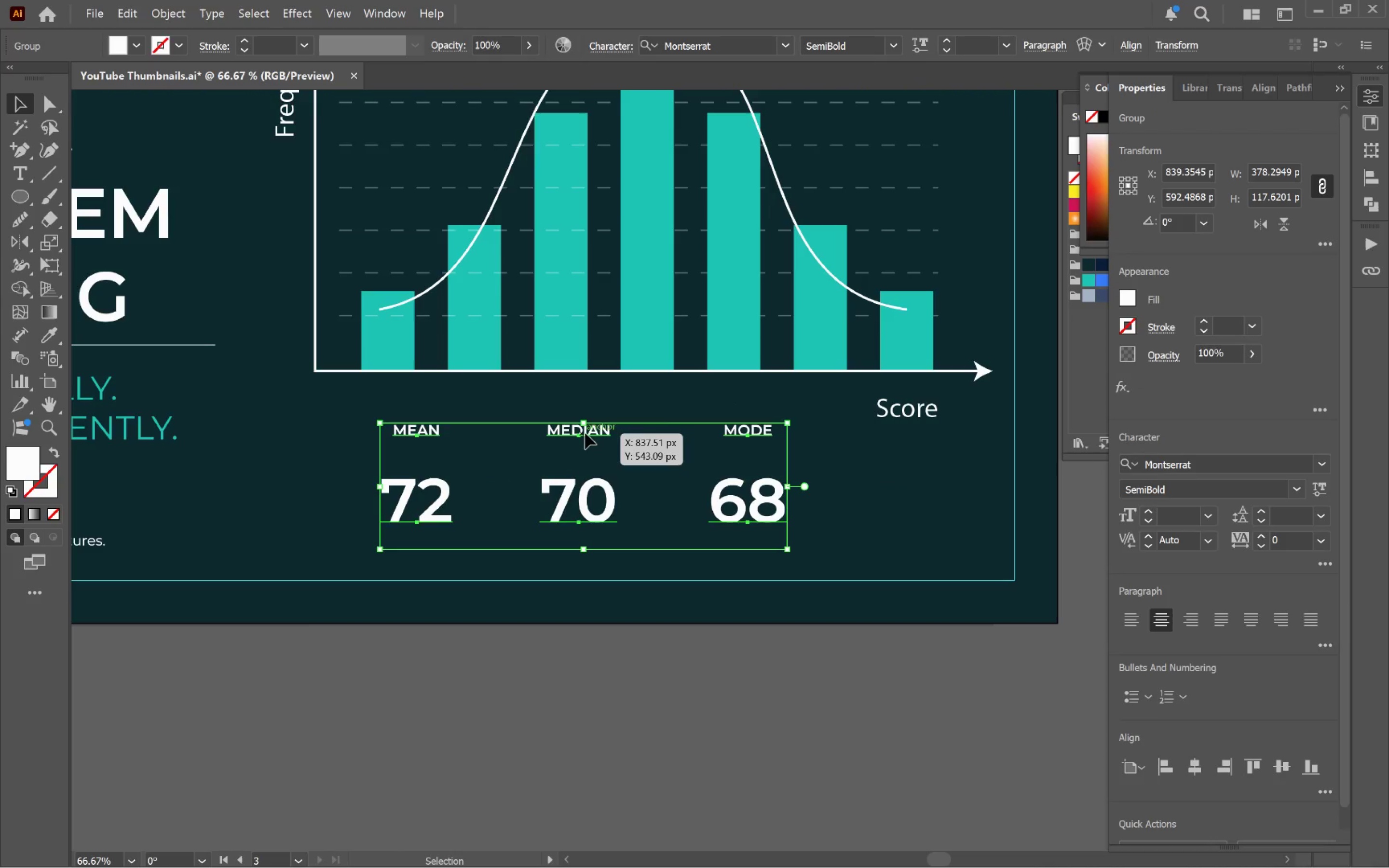 
double_click([585, 433])
 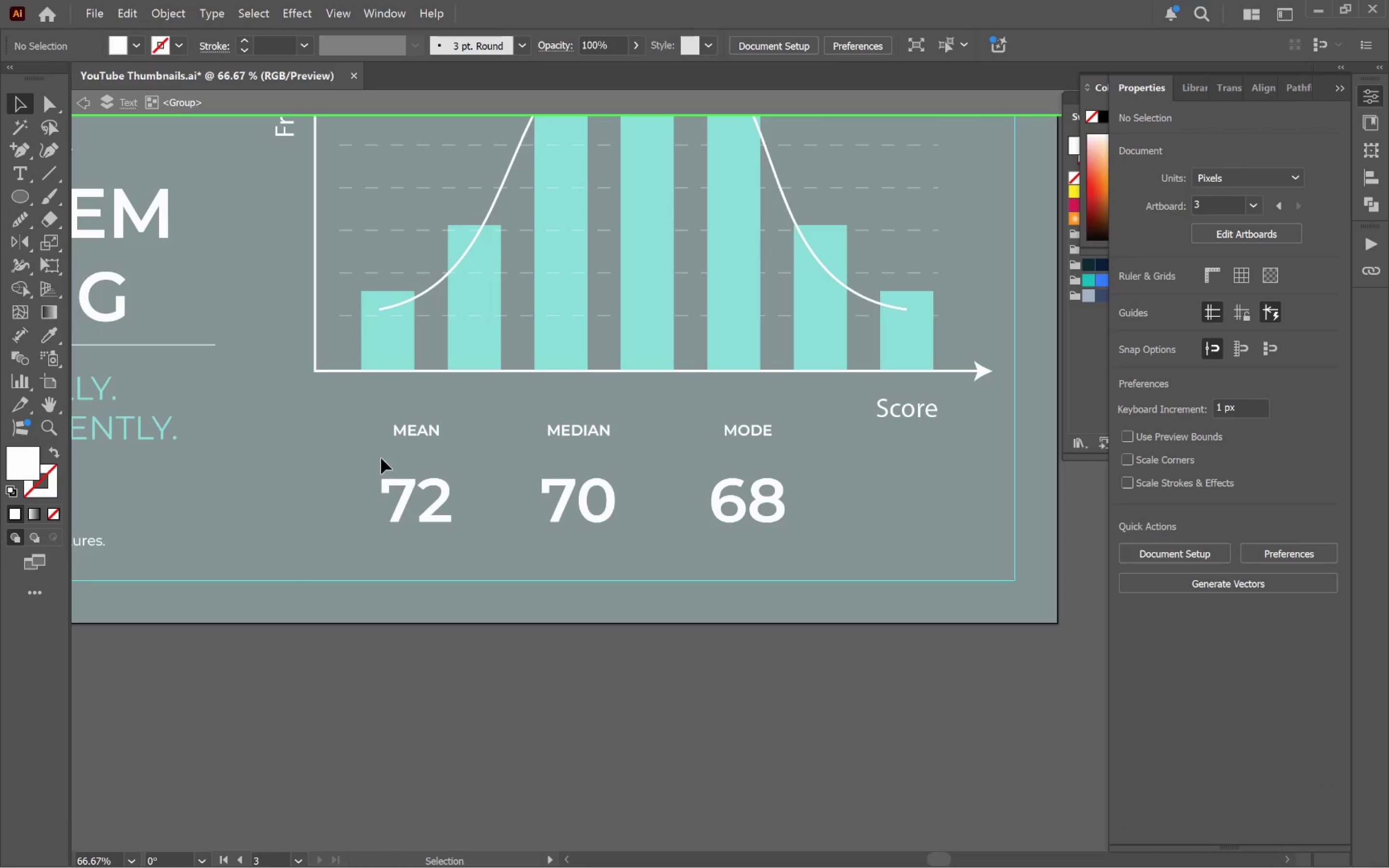 
left_click_drag(start_coordinate=[392, 447], to_coordinate=[786, 428])
 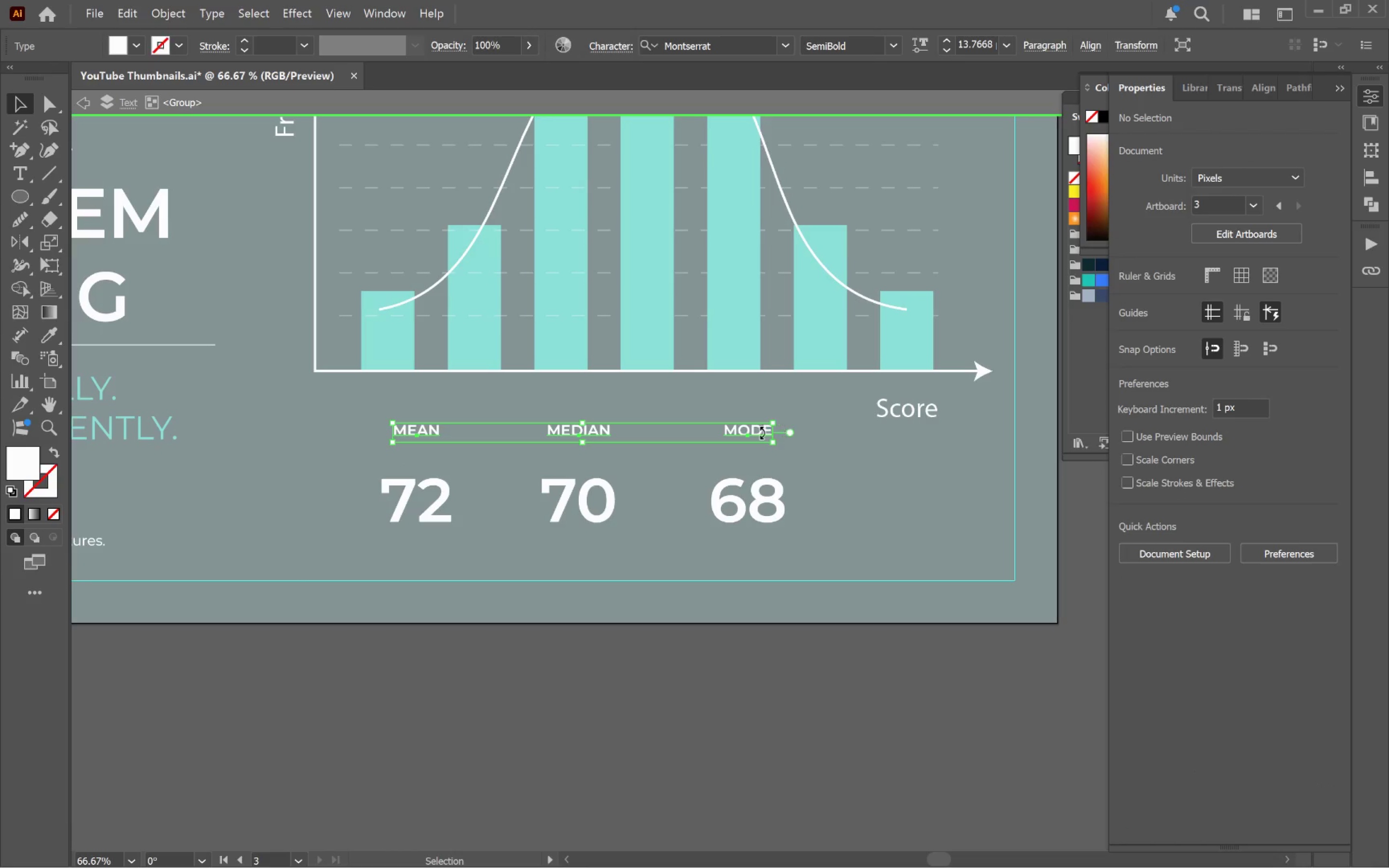 
hold_key(key=AltLeft, duration=0.43)
scroll: coordinate [753, 443], scroll_direction: up, amount: 3.0
 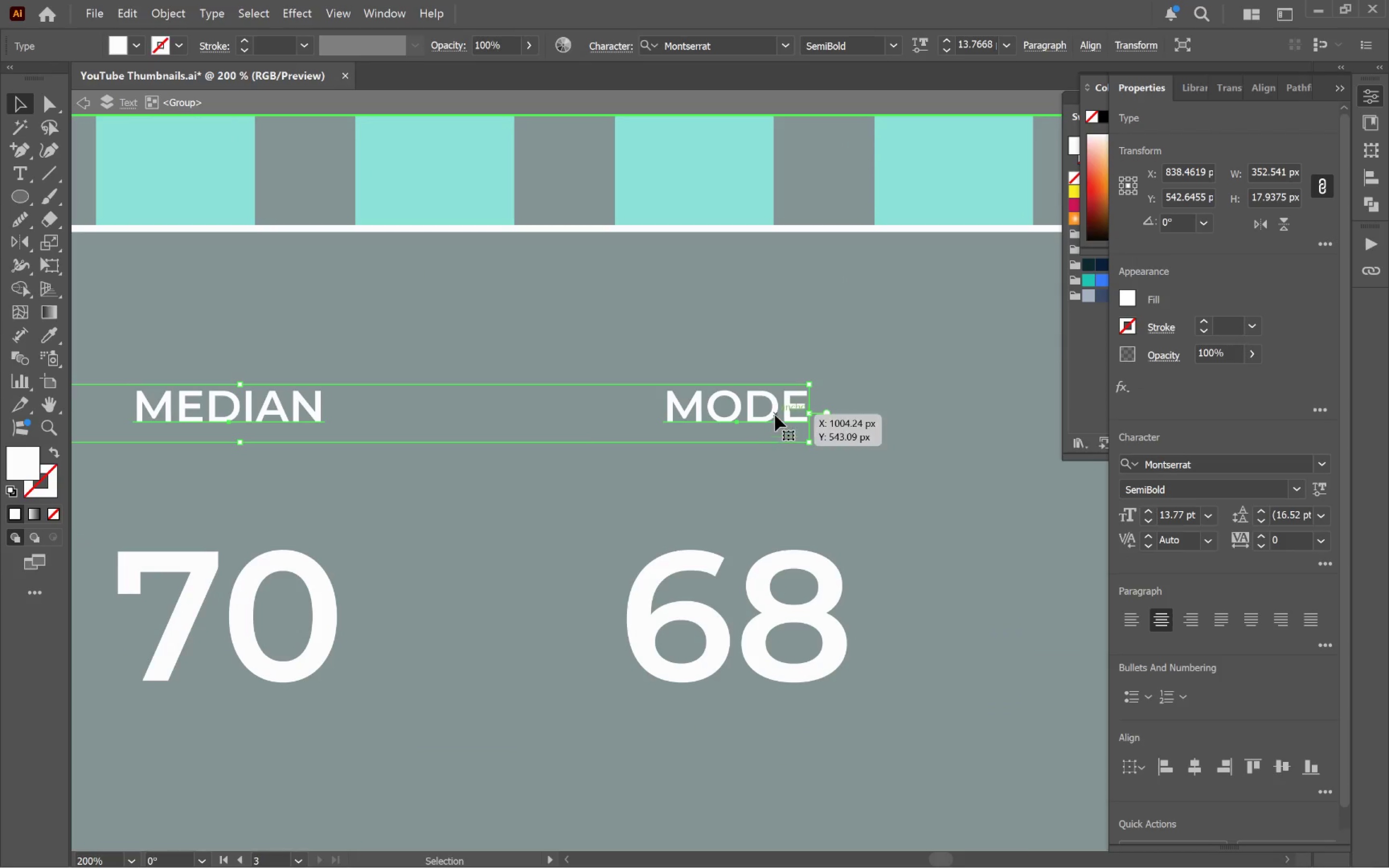 
left_click_drag(start_coordinate=[775, 414], to_coordinate=[778, 480])
 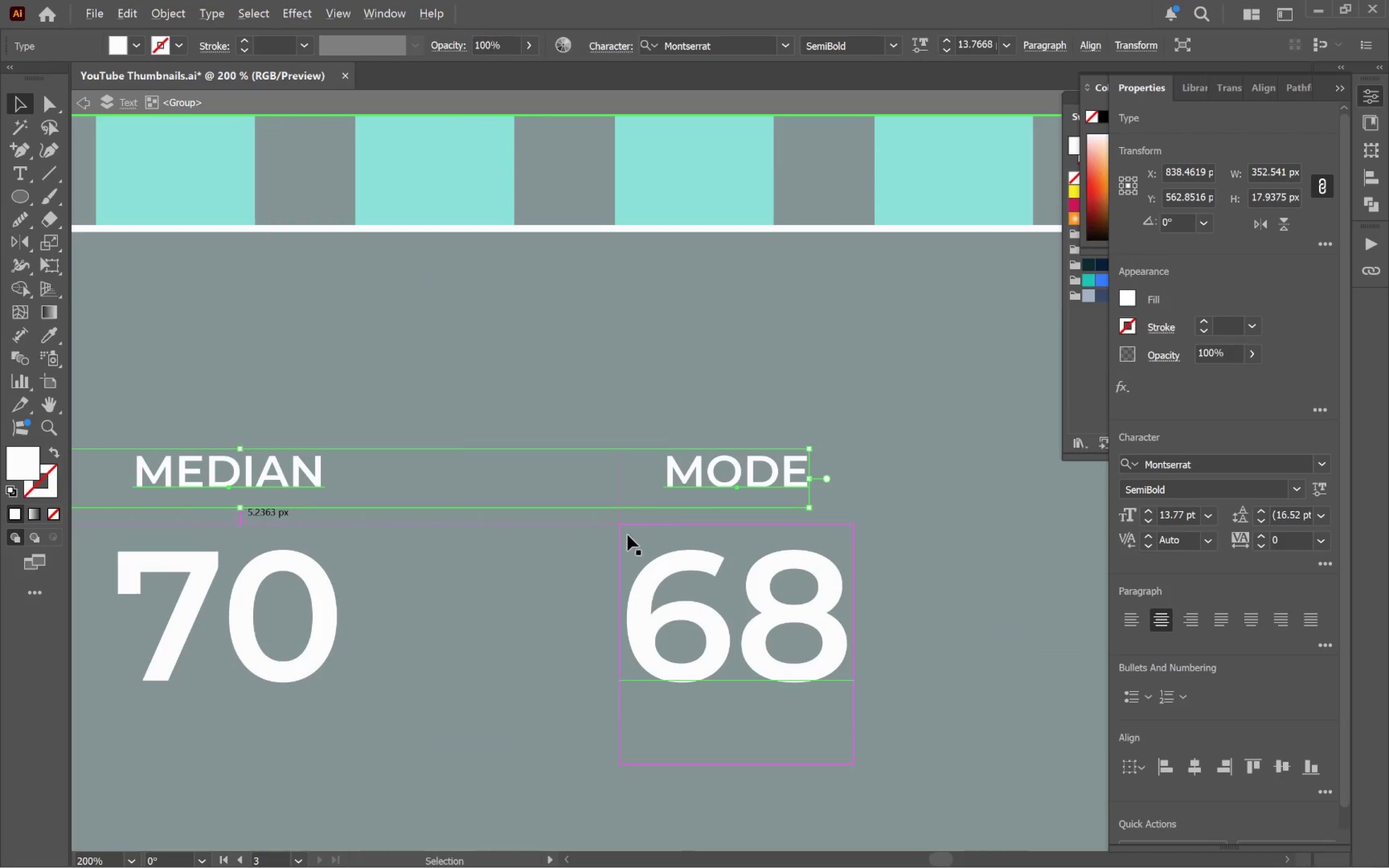 
hold_key(key=ShiftLeft, duration=1.0)
 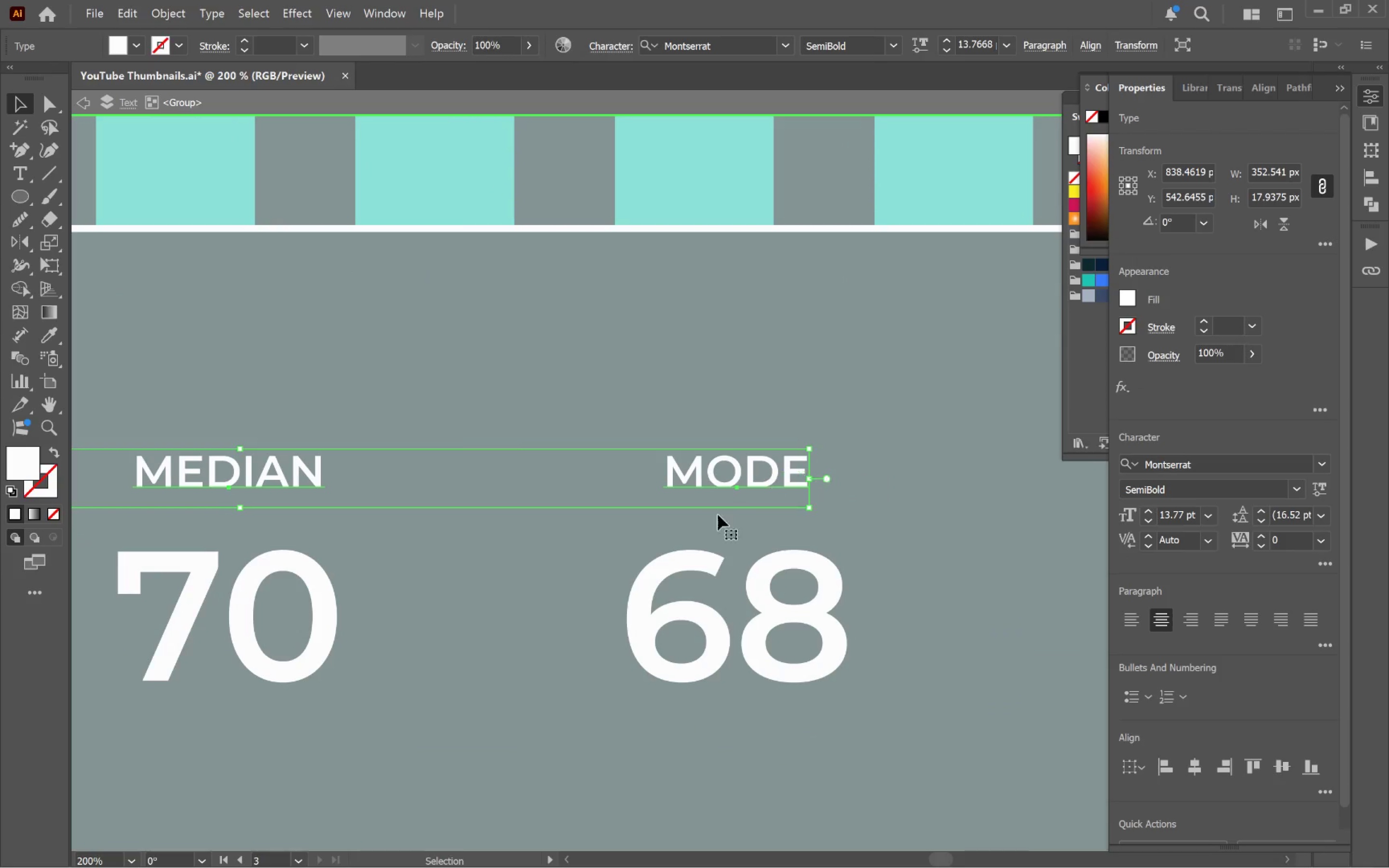 
hold_key(key=AltLeft, duration=0.69)
 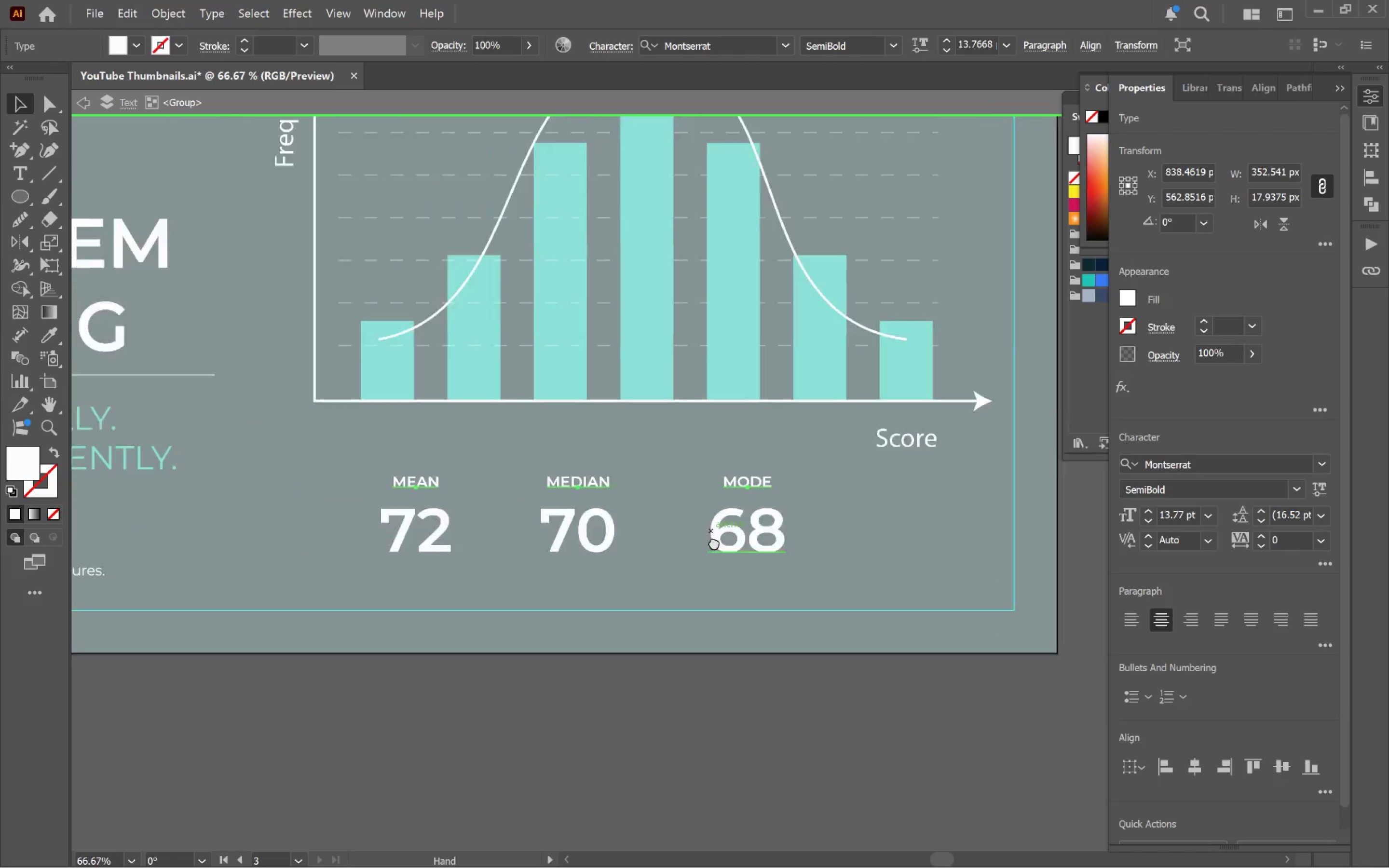 
hold_key(key=Space, duration=0.94)
 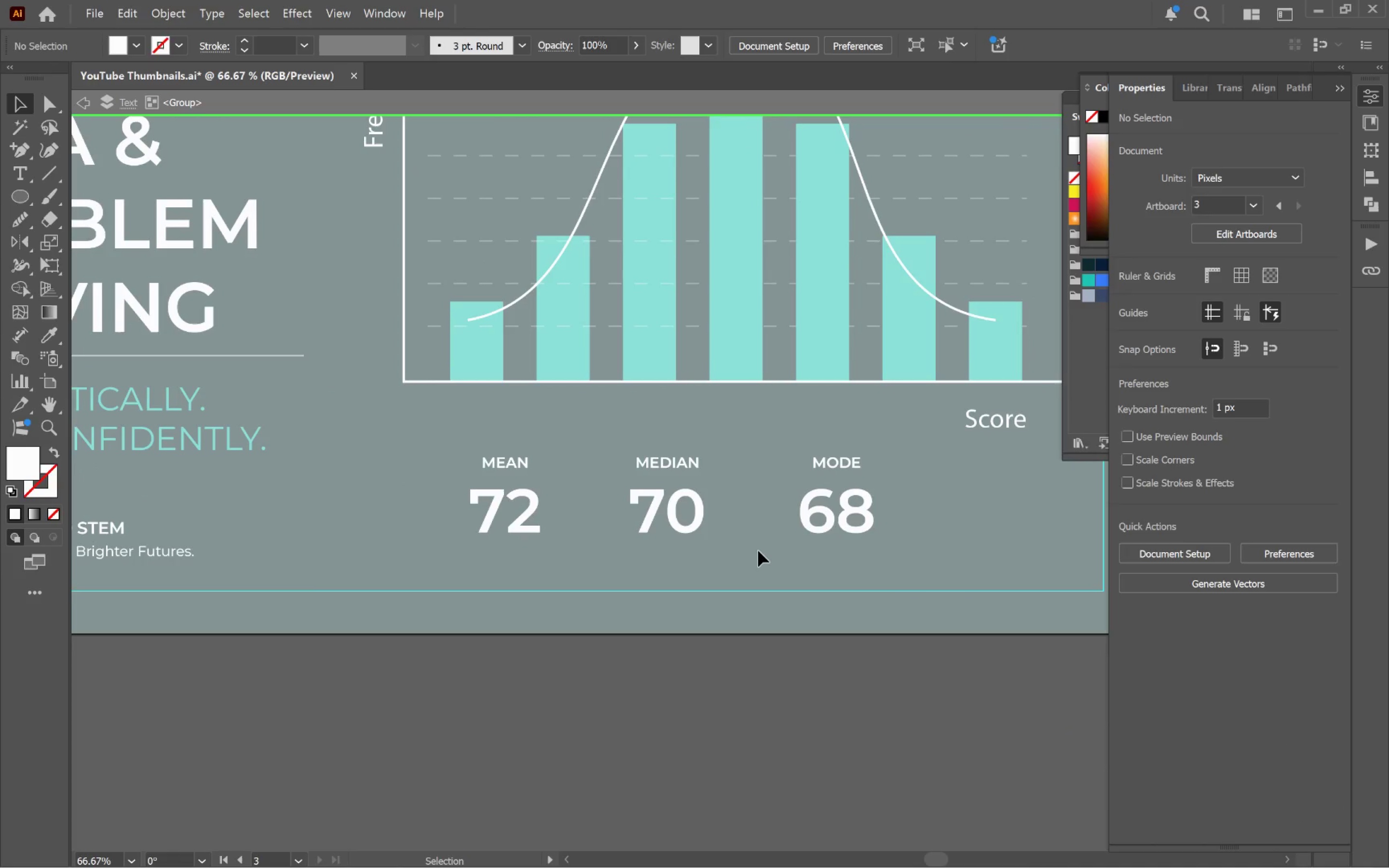 
left_click_drag(start_coordinate=[627, 571], to_coordinate=[795, 523])
 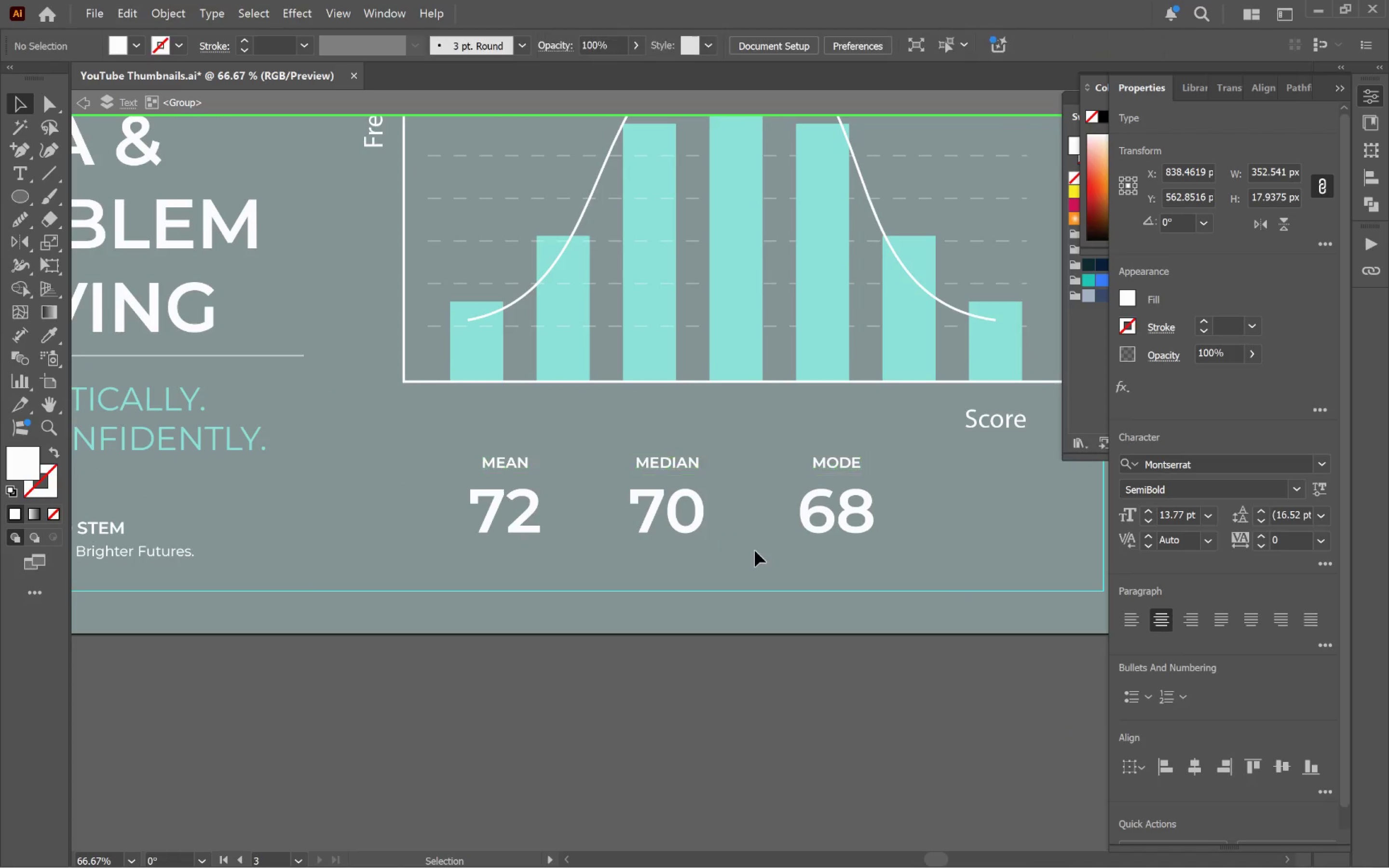 
scroll: coordinate [636, 529], scroll_direction: down, amount: 3.0
 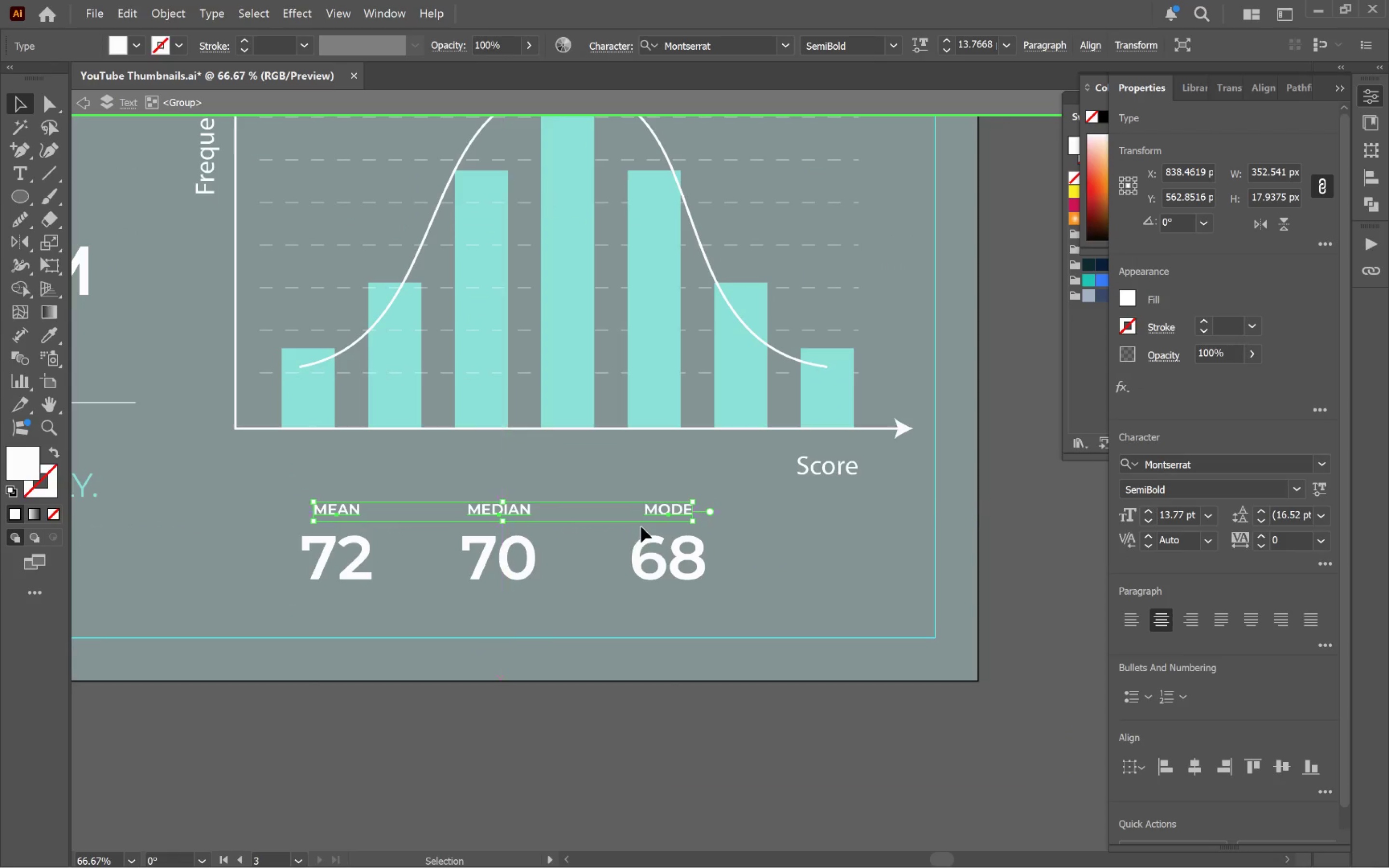 
double_click([758, 551])
 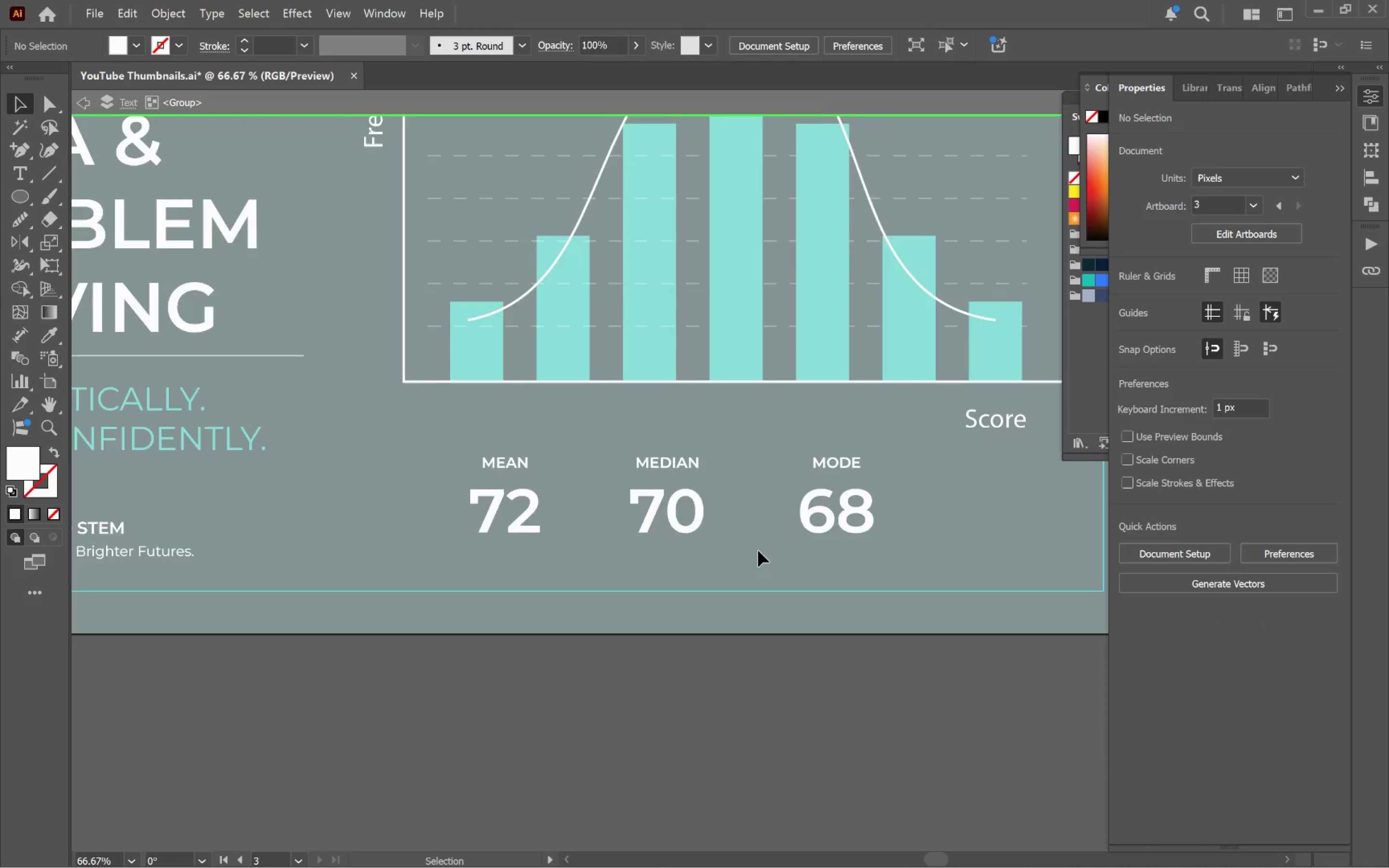 
triple_click([758, 551])
 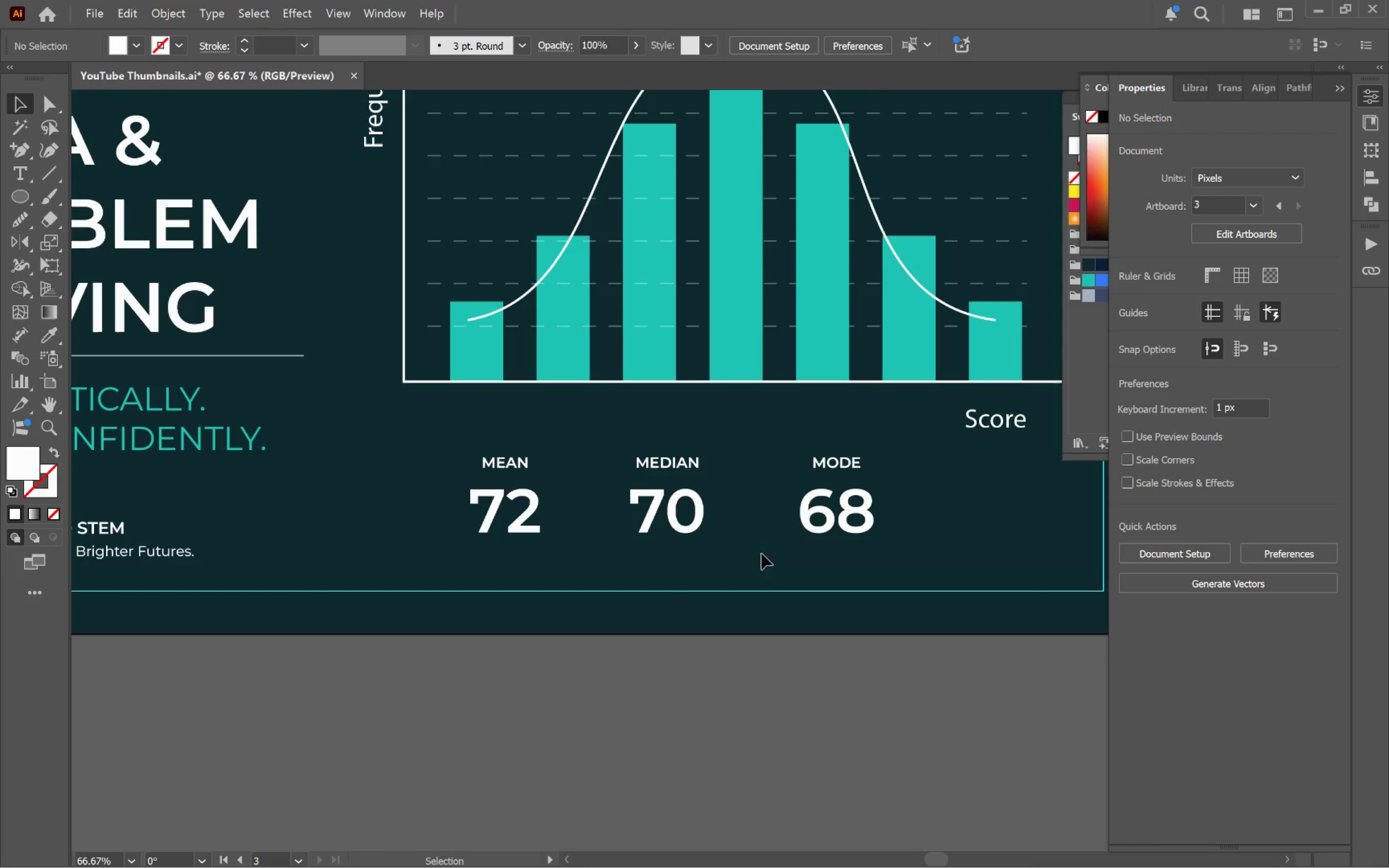 
hold_key(key=Space, duration=0.67)
 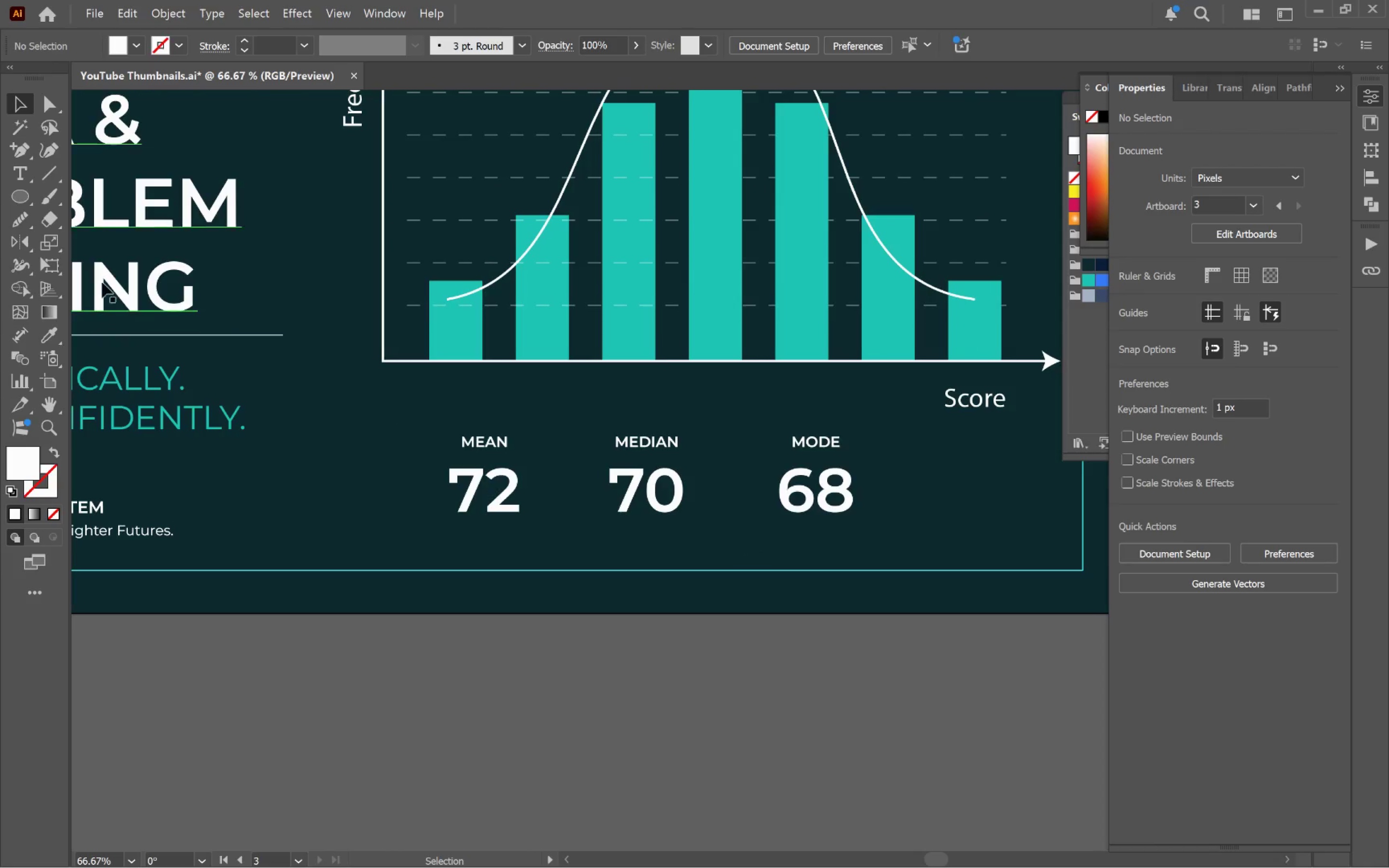 
left_click_drag(start_coordinate=[763, 562], to_coordinate=[741, 541])
 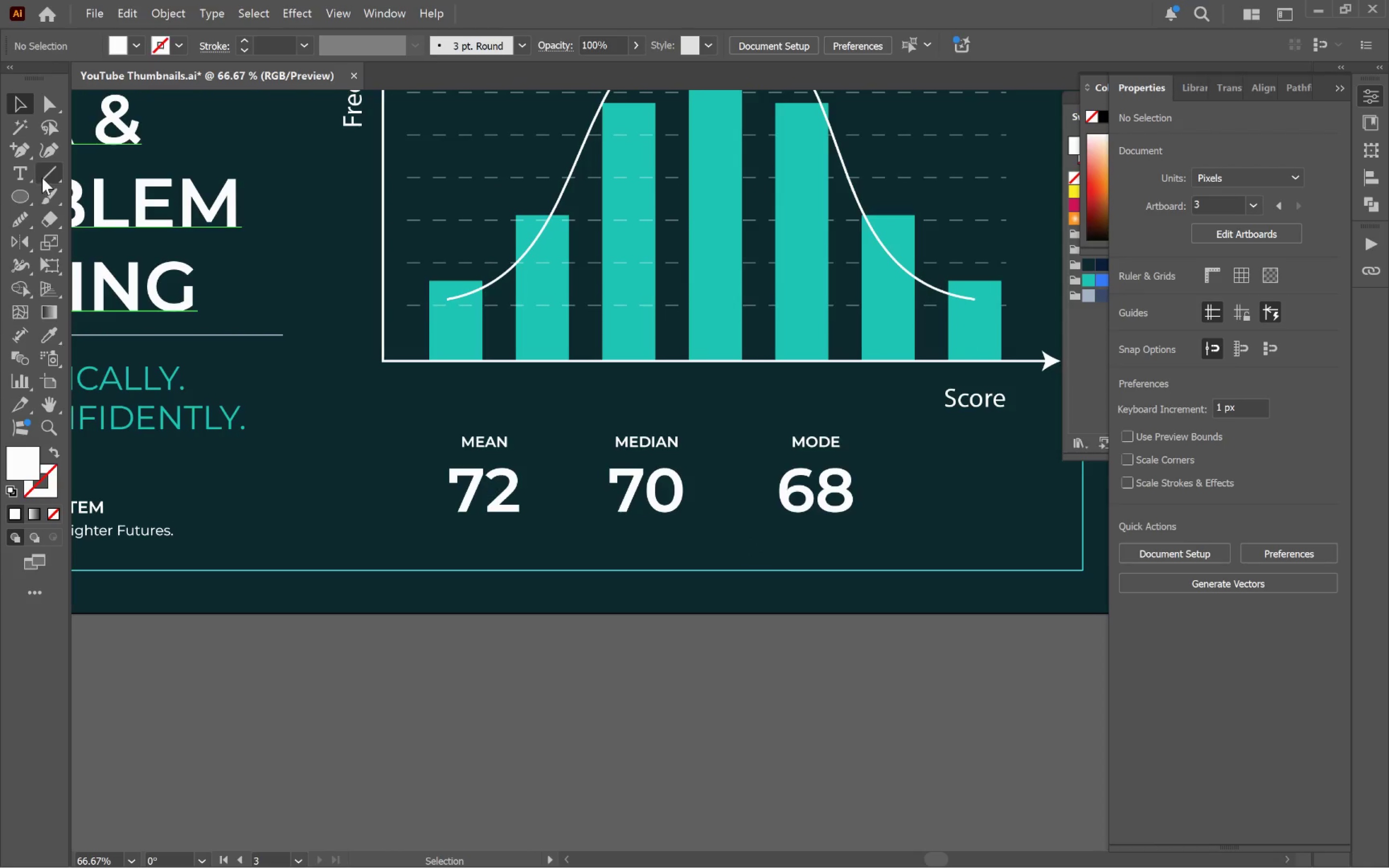 
left_click_drag(start_coordinate=[16, 196], to_coordinate=[136, 207])
 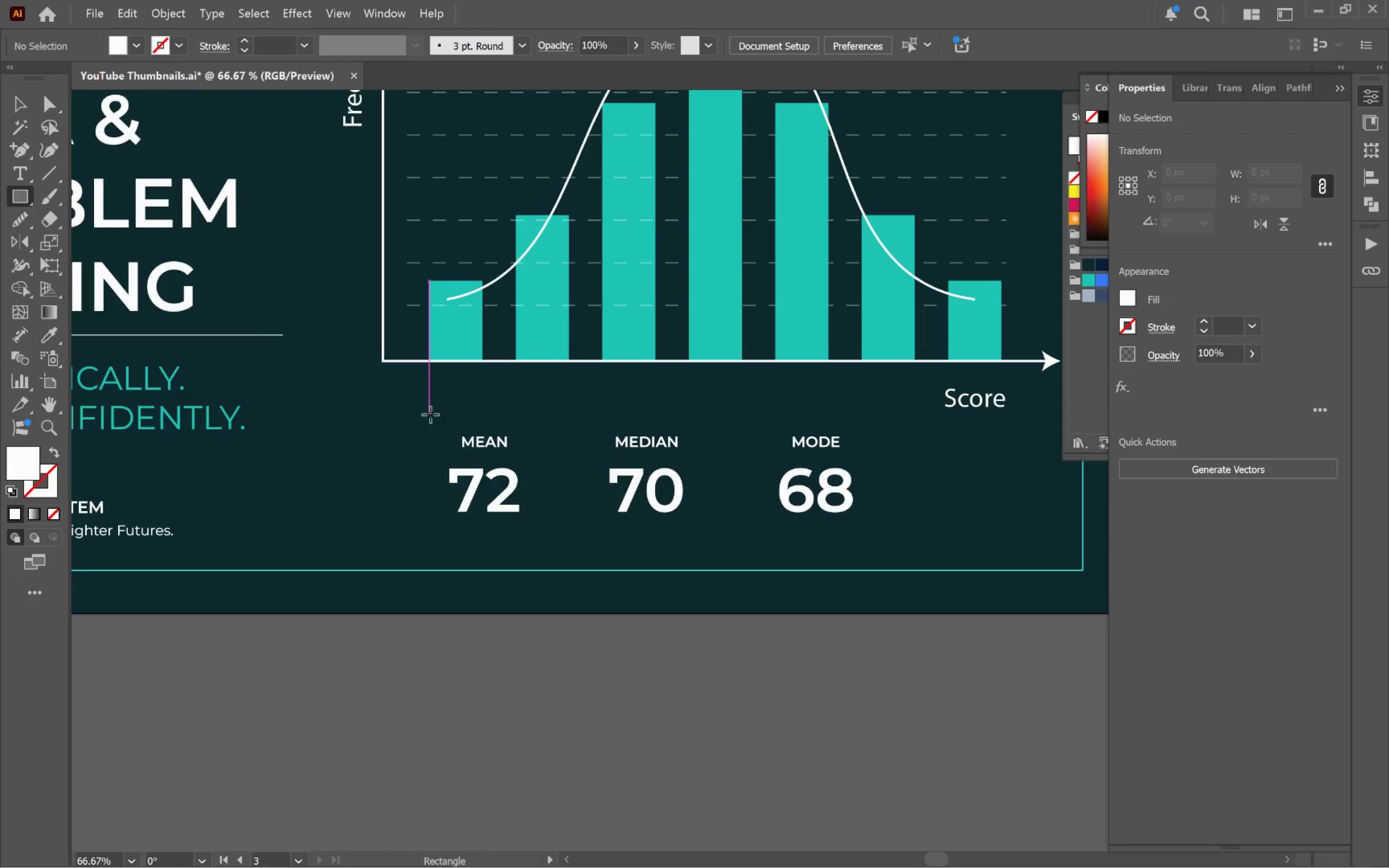 
left_click_drag(start_coordinate=[414, 407], to_coordinate=[894, 546])
 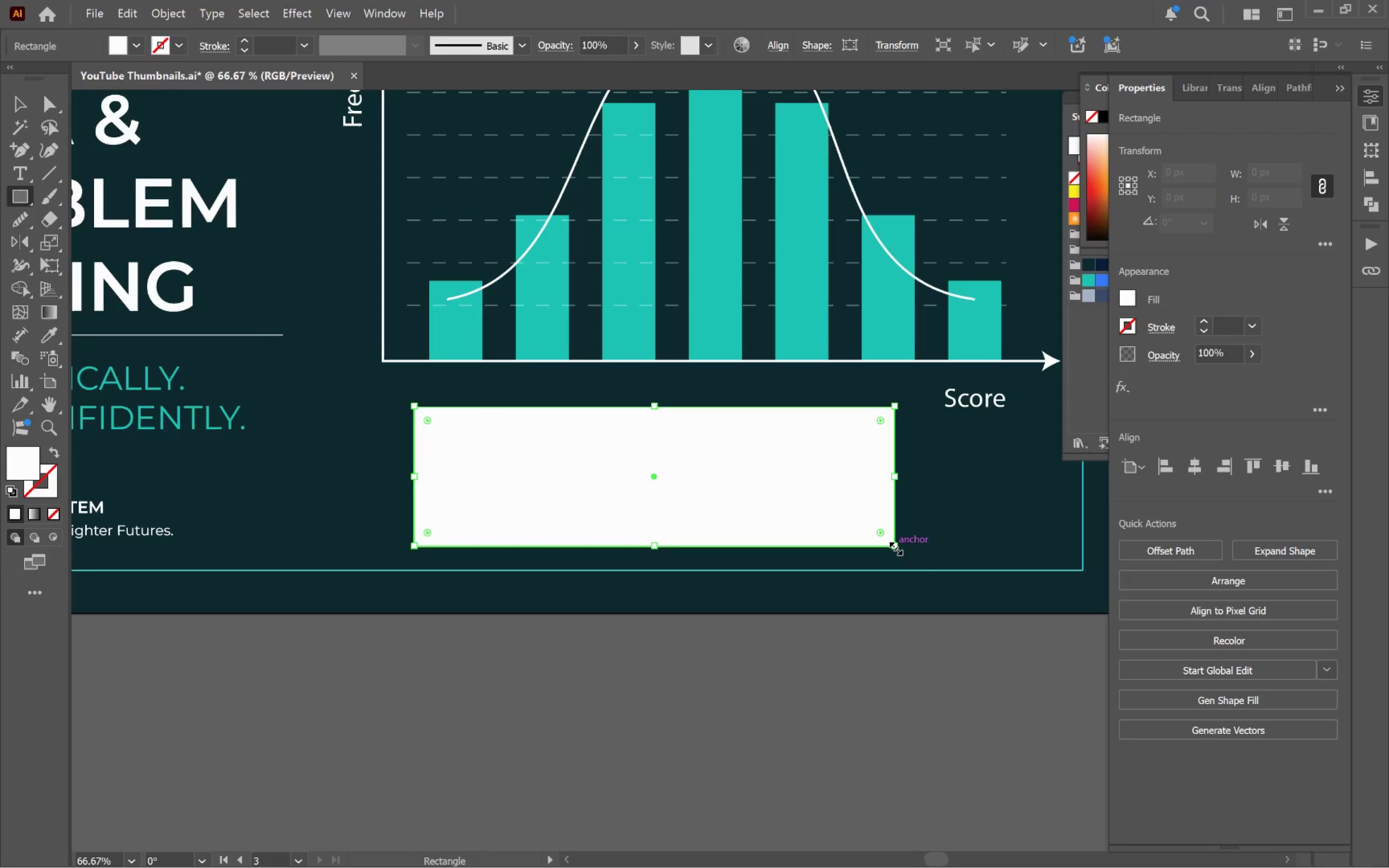 
key(V)
 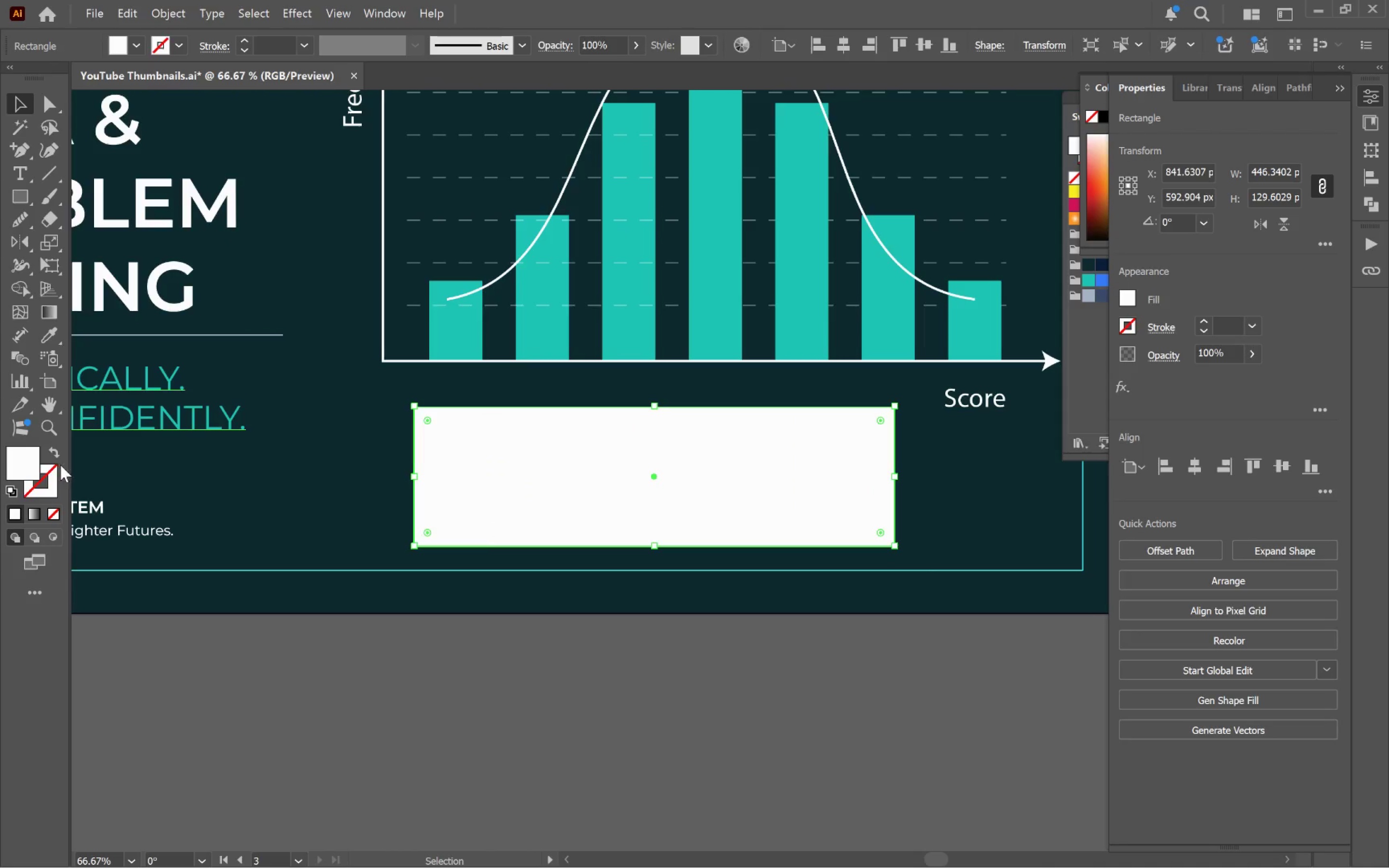 
left_click([54, 451])
 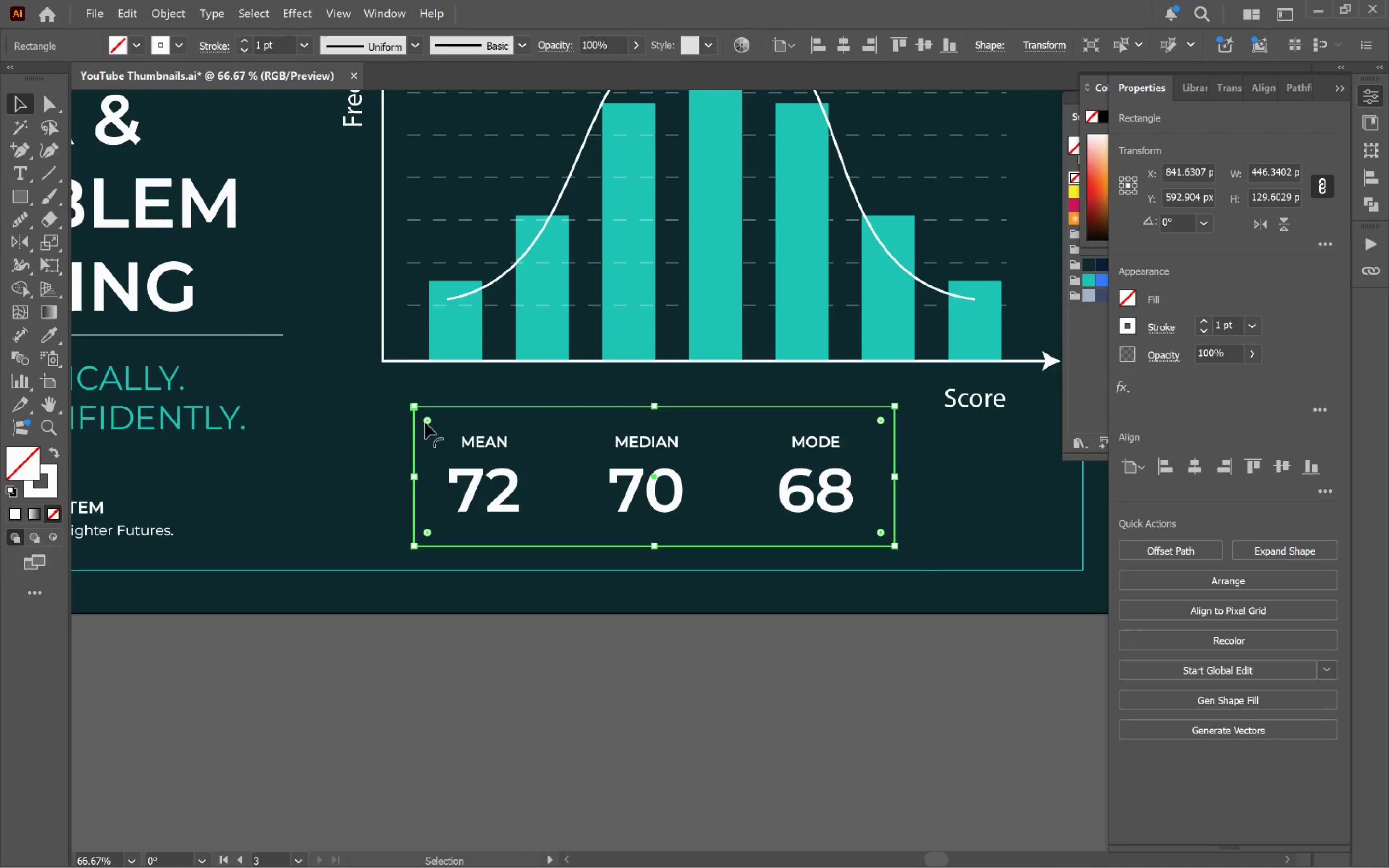 
left_click_drag(start_coordinate=[425, 419], to_coordinate=[436, 425])
 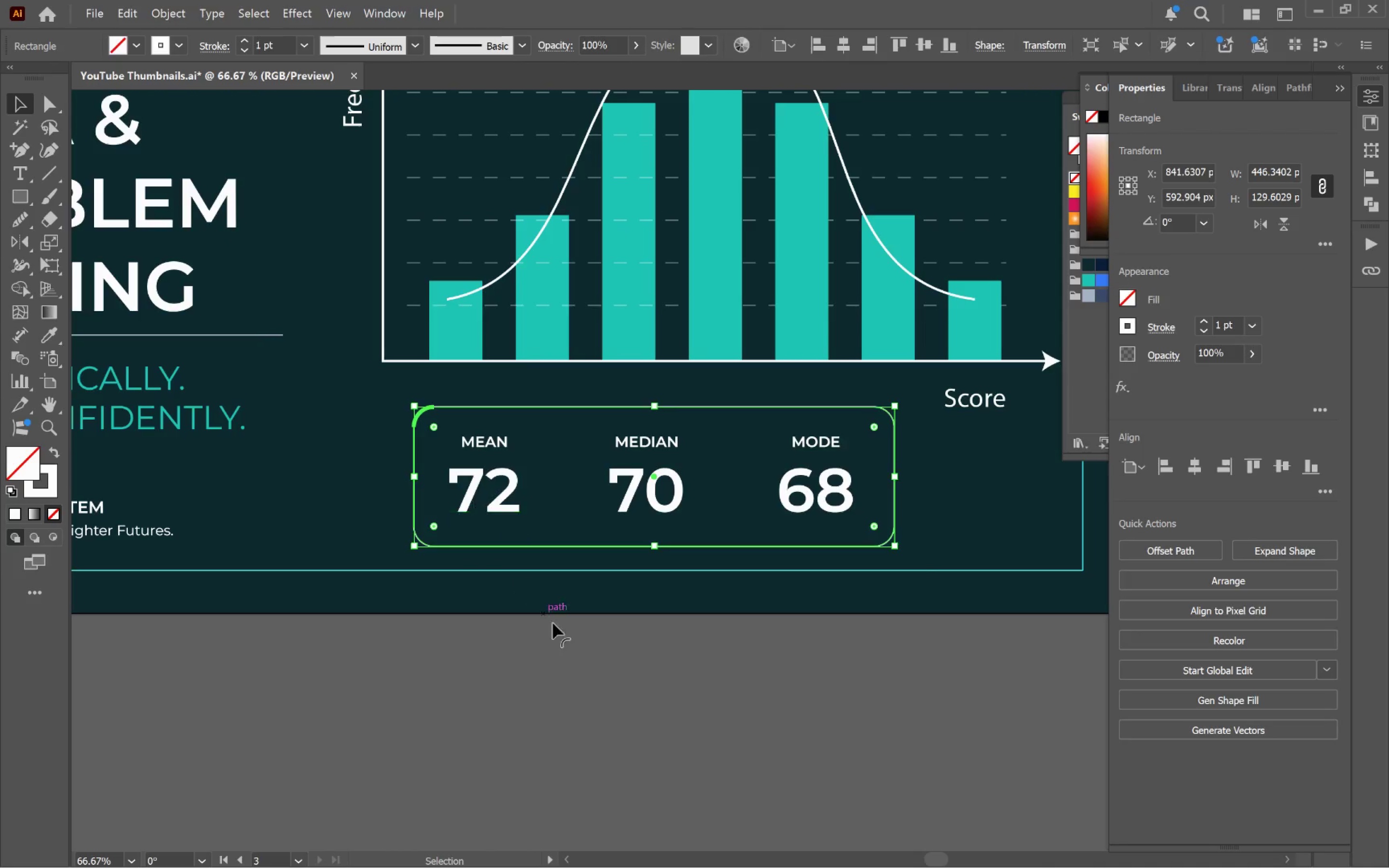 
key(V)
 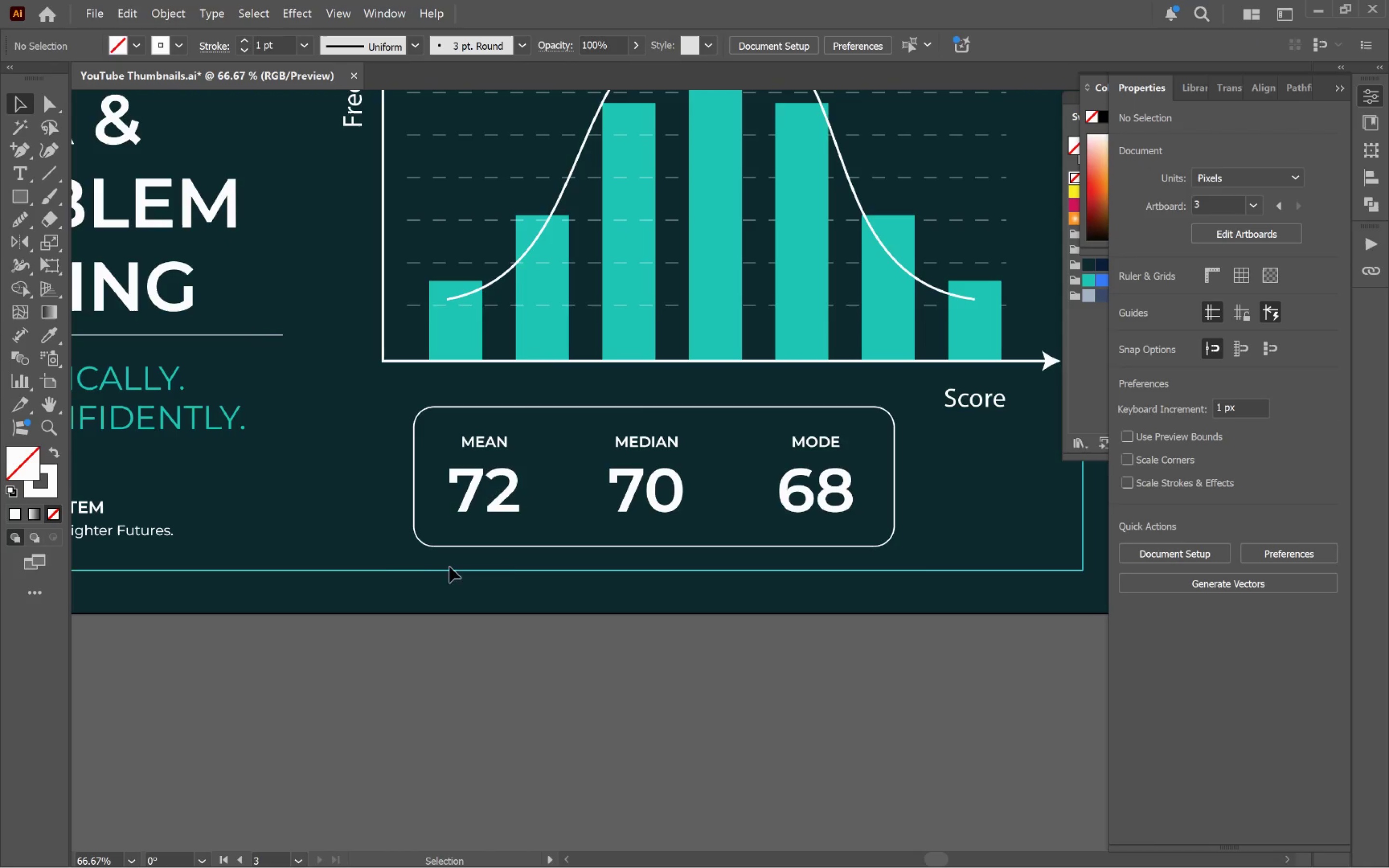 
left_click_drag(start_coordinate=[353, 521], to_coordinate=[528, 461])
 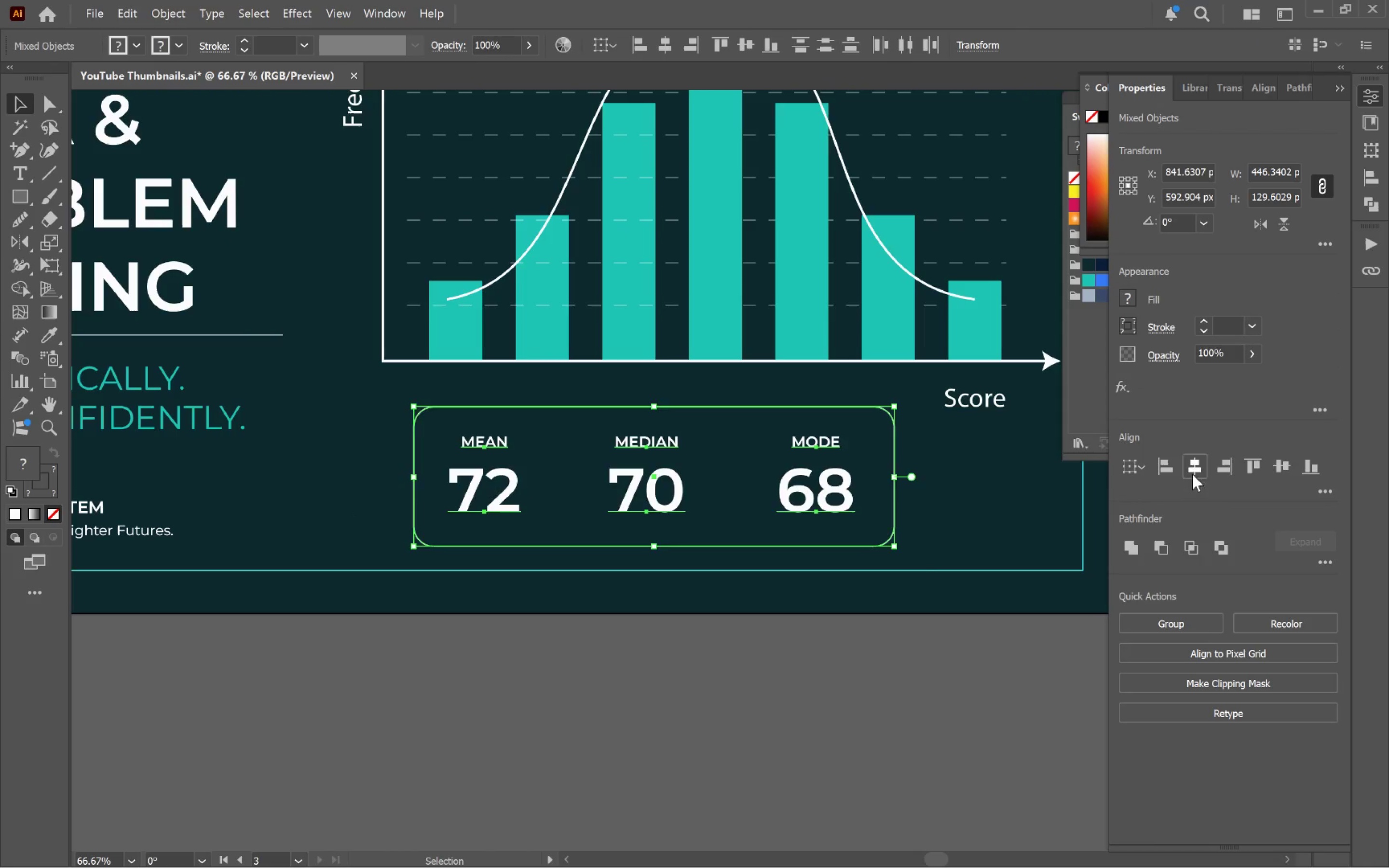 
double_click([1274, 468])
 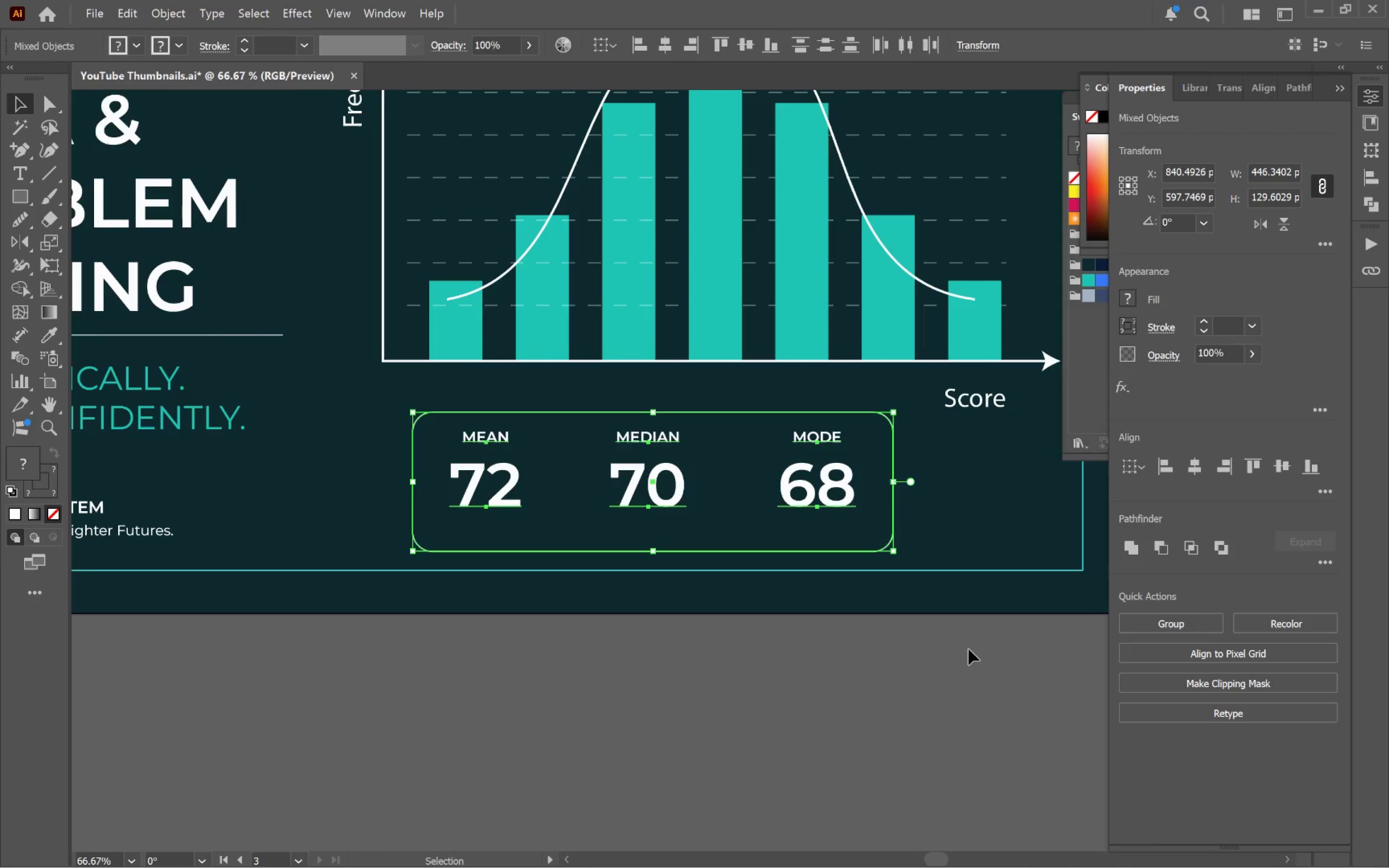 
left_click([966, 652])
 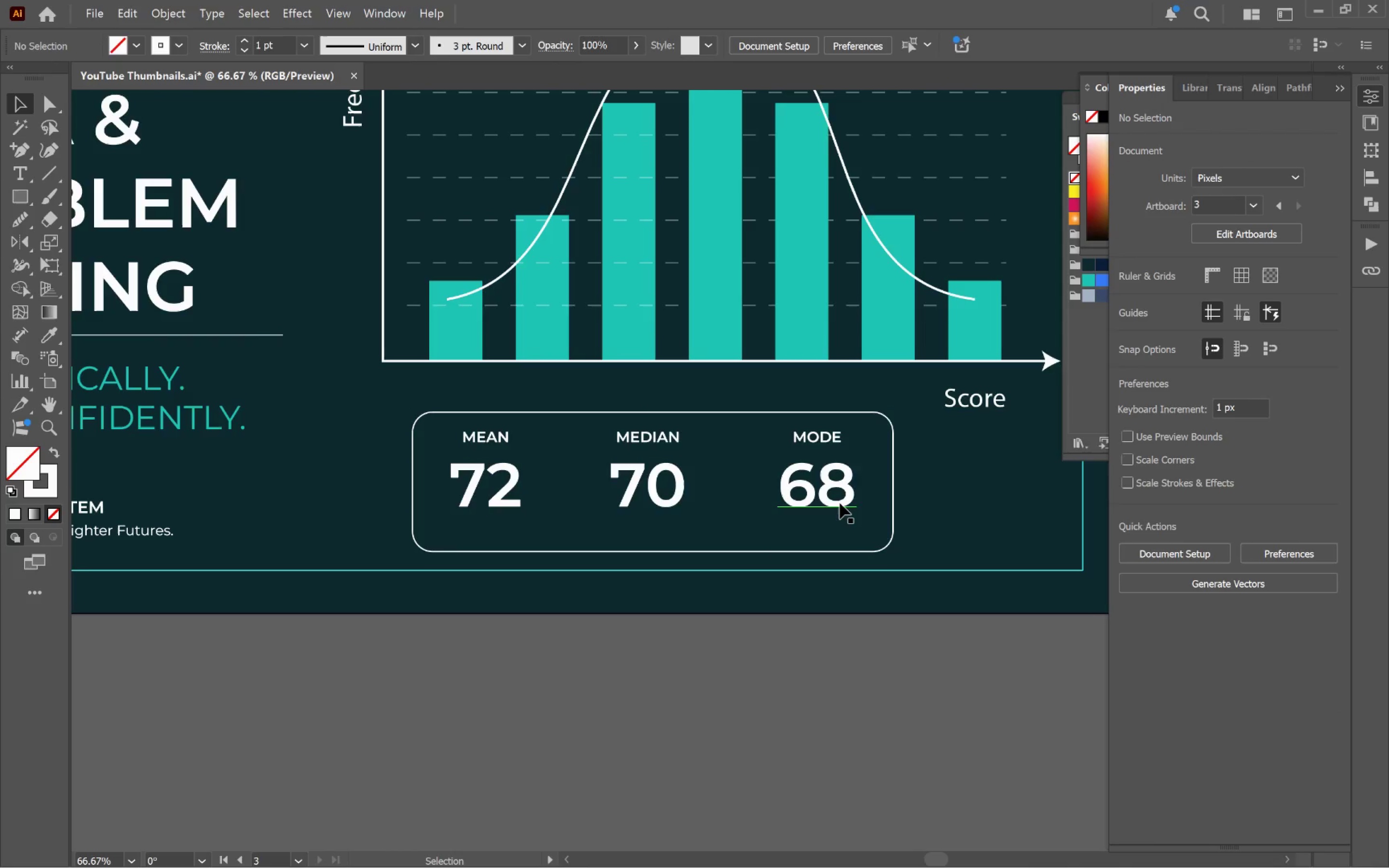 
left_click_drag(start_coordinate=[840, 502], to_coordinate=[840, 514])
 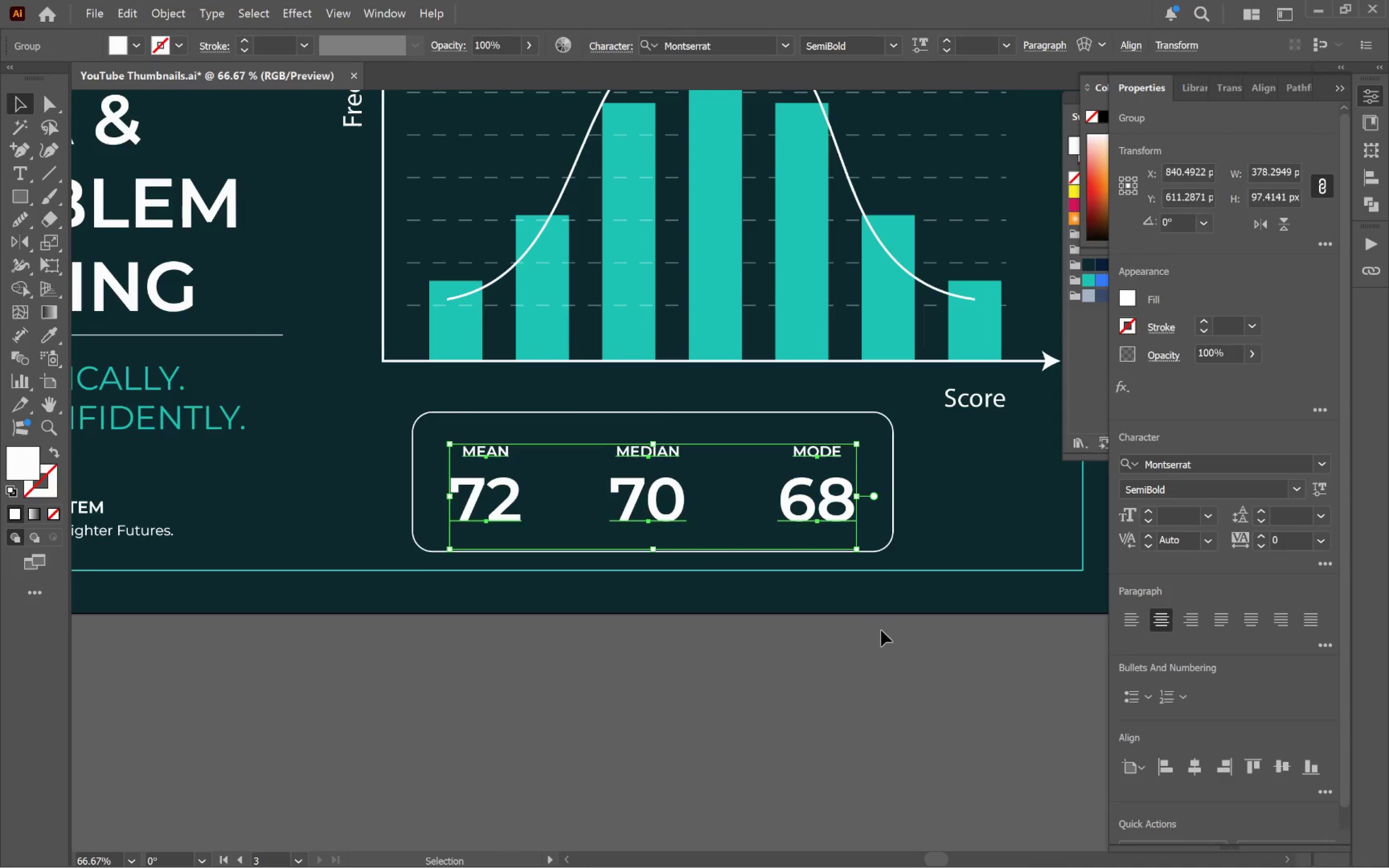 
hold_key(key=ShiftLeft, duration=1.45)
 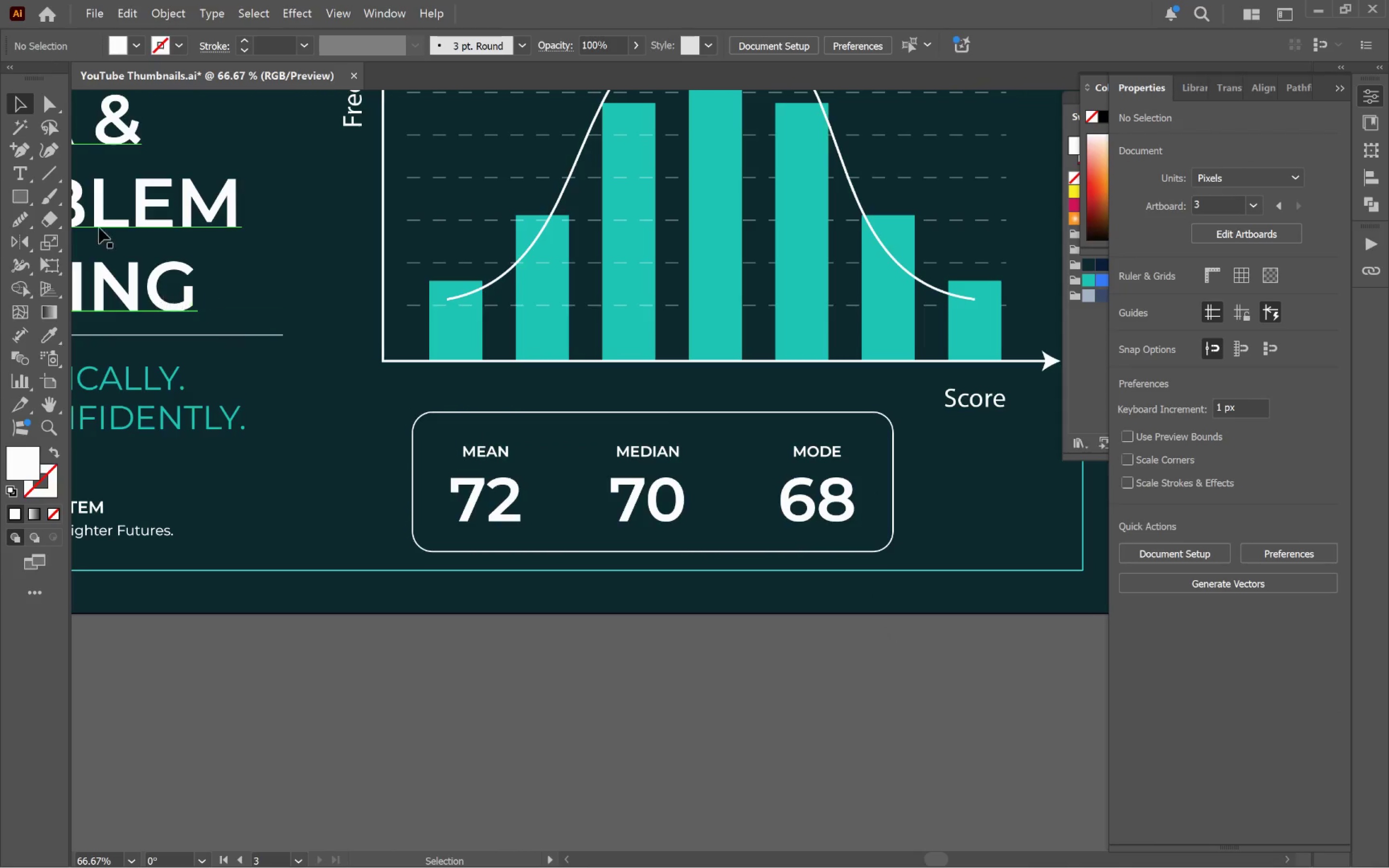 
left_click([46, 176])
 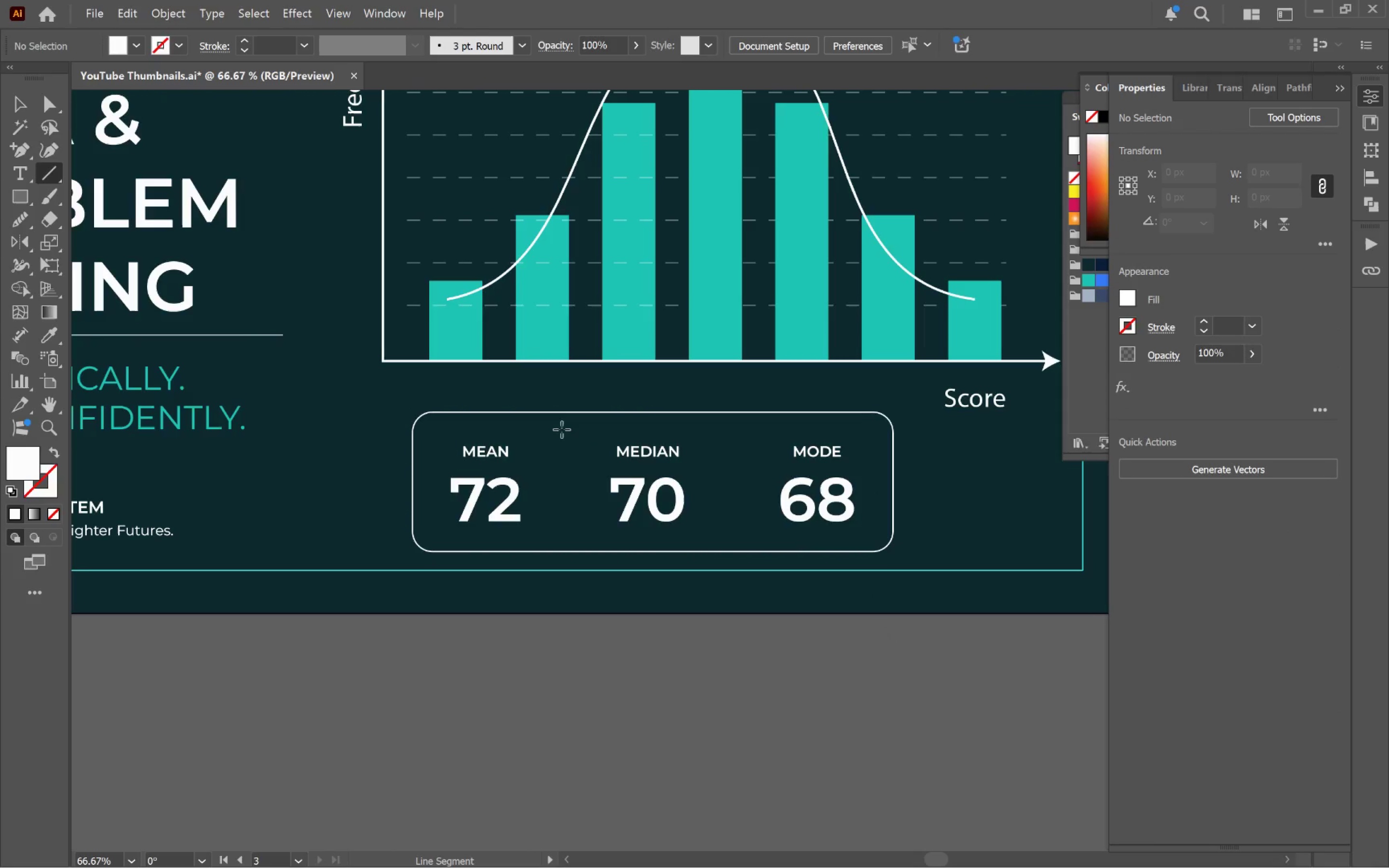 
left_click_drag(start_coordinate=[561, 426], to_coordinate=[561, 533])
 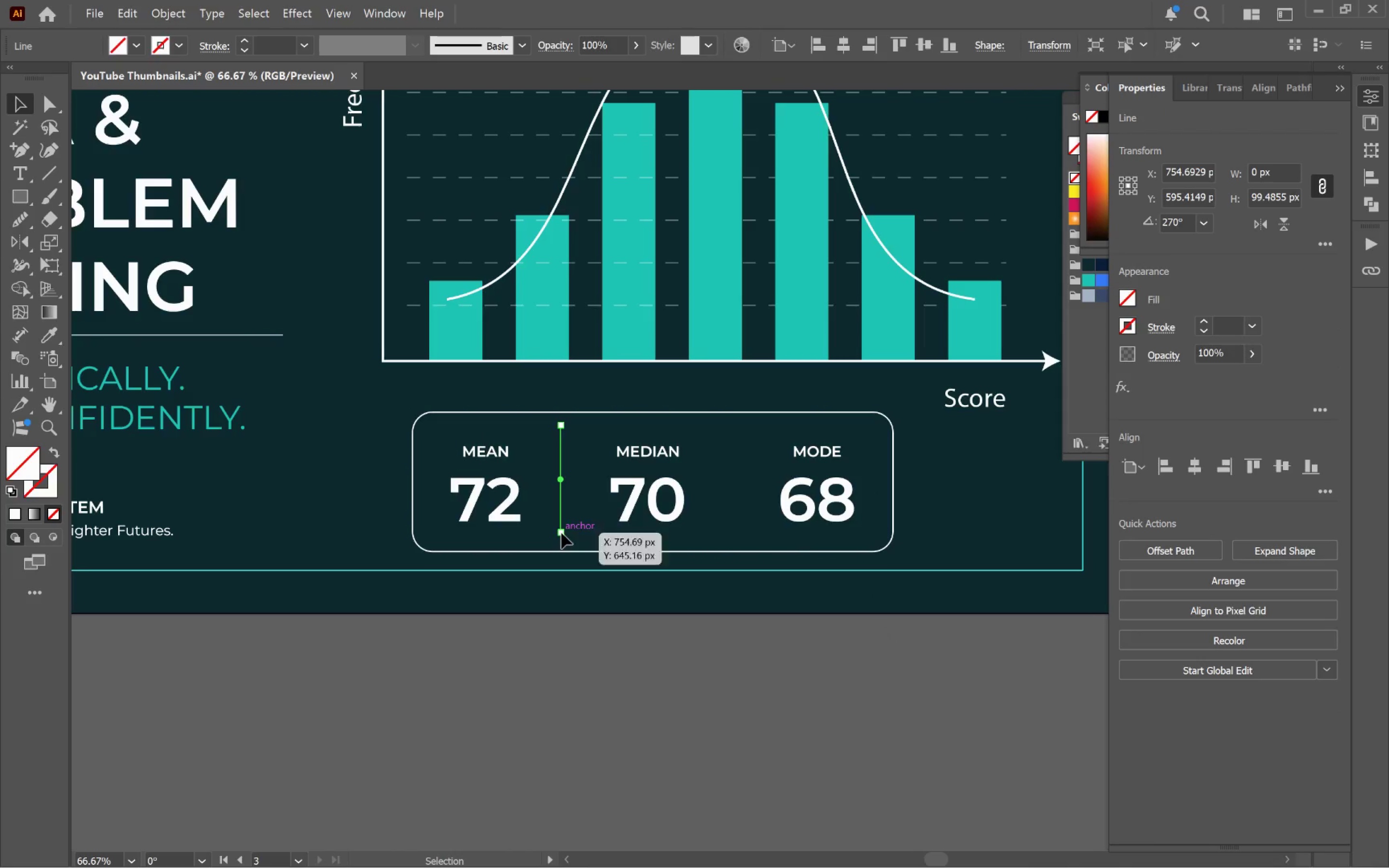 
hold_key(key=ShiftLeft, duration=1.63)
 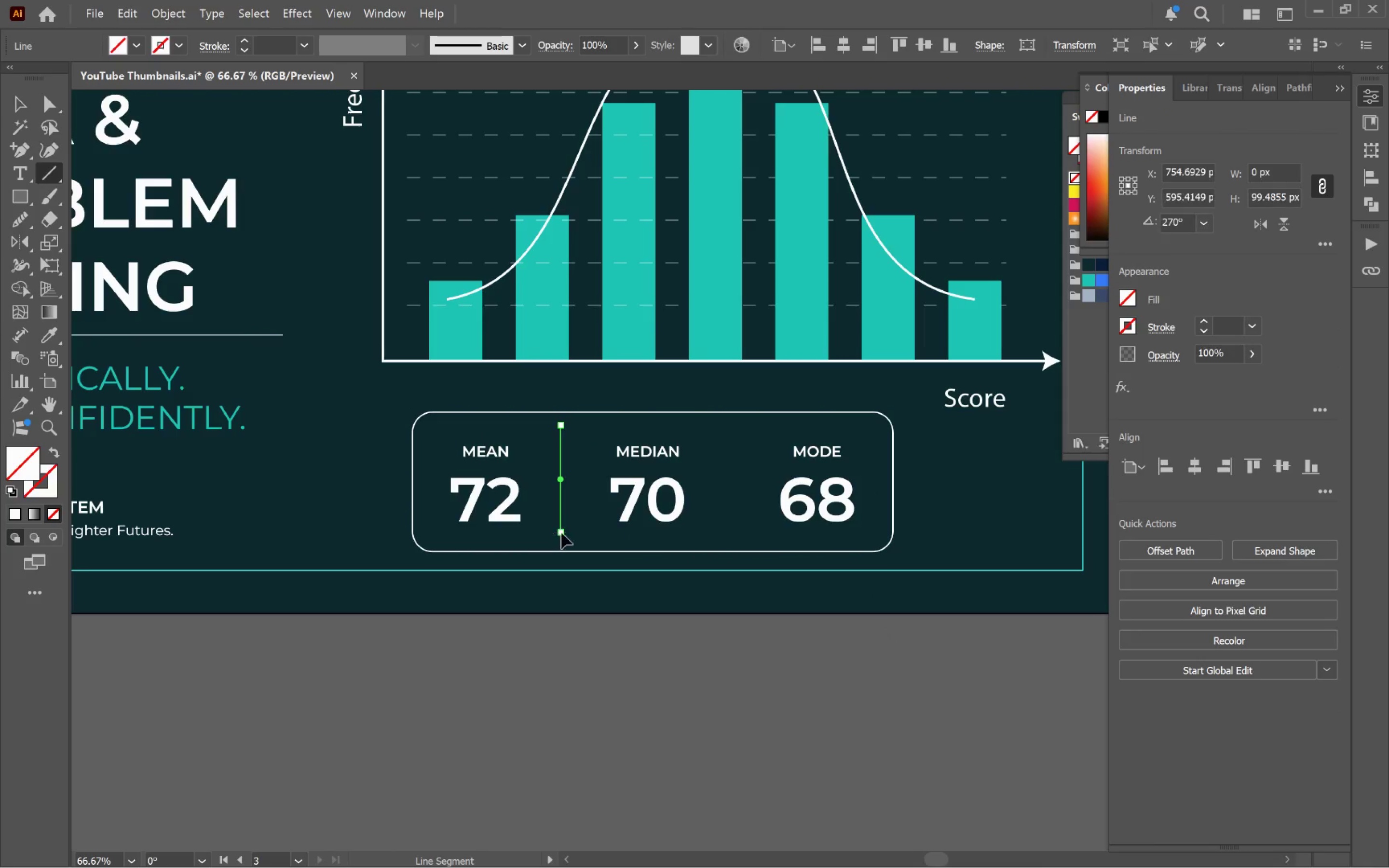 
key(V)
 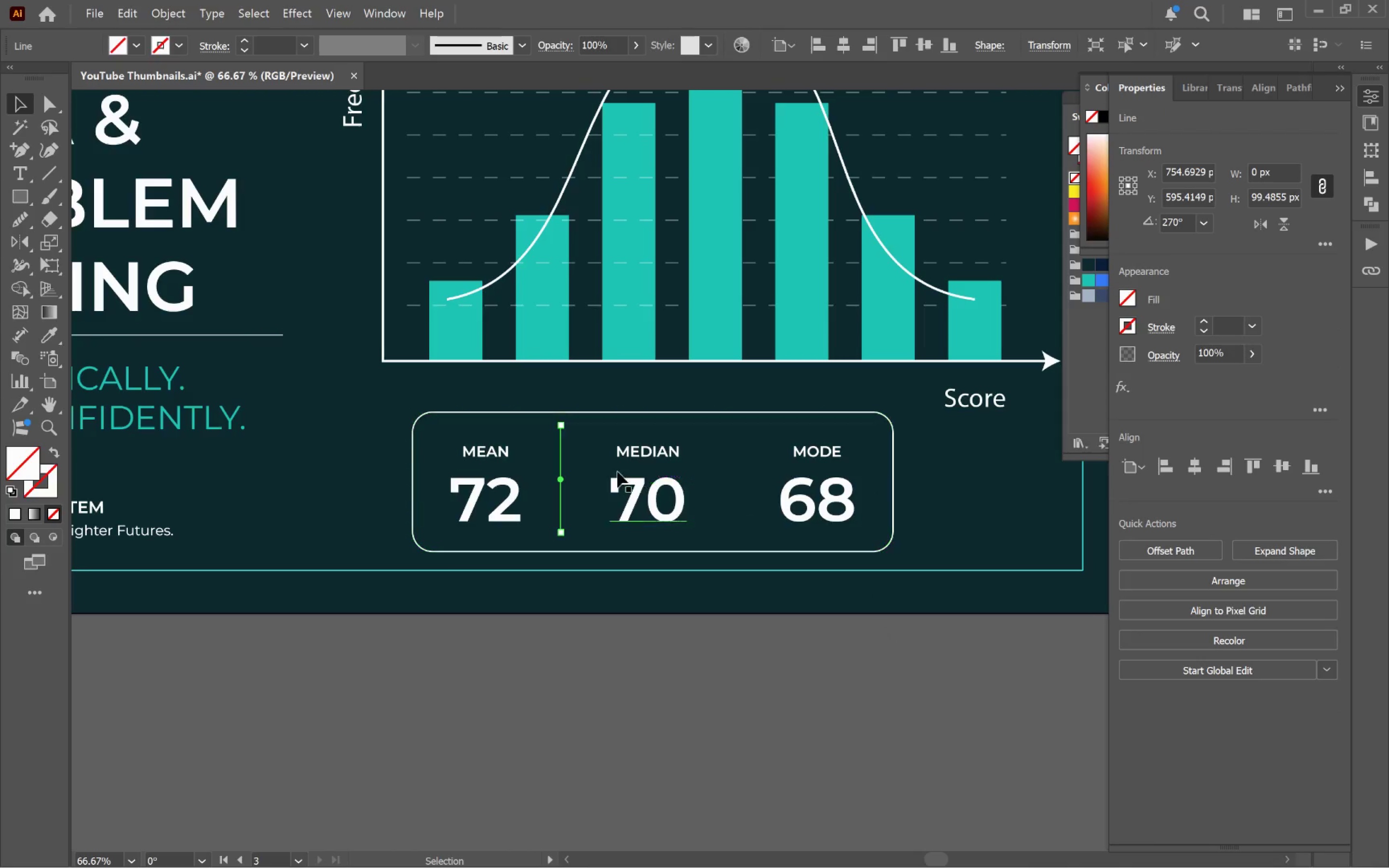 
hold_key(key=AltLeft, duration=1.11)
 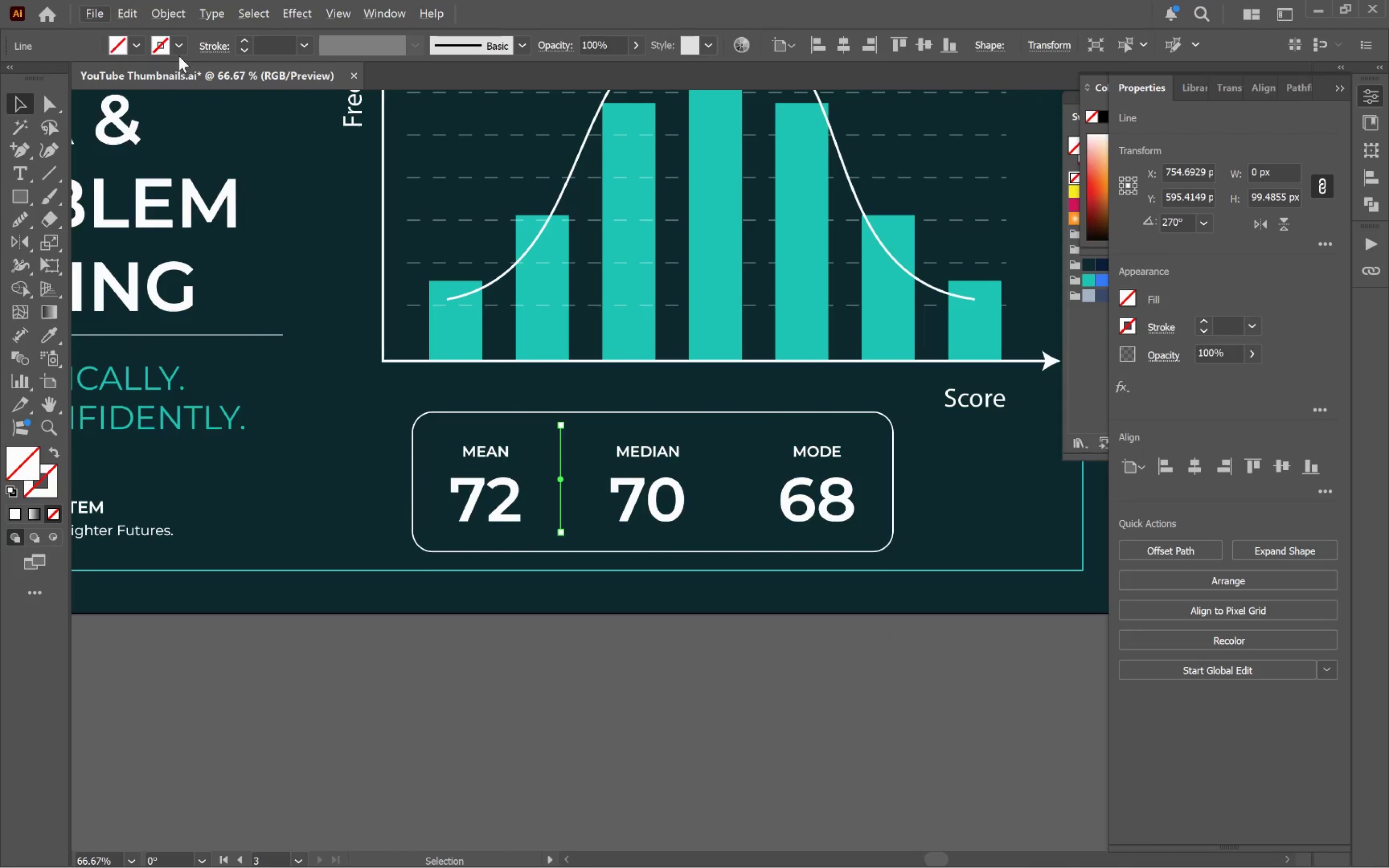 
left_click([179, 50])
 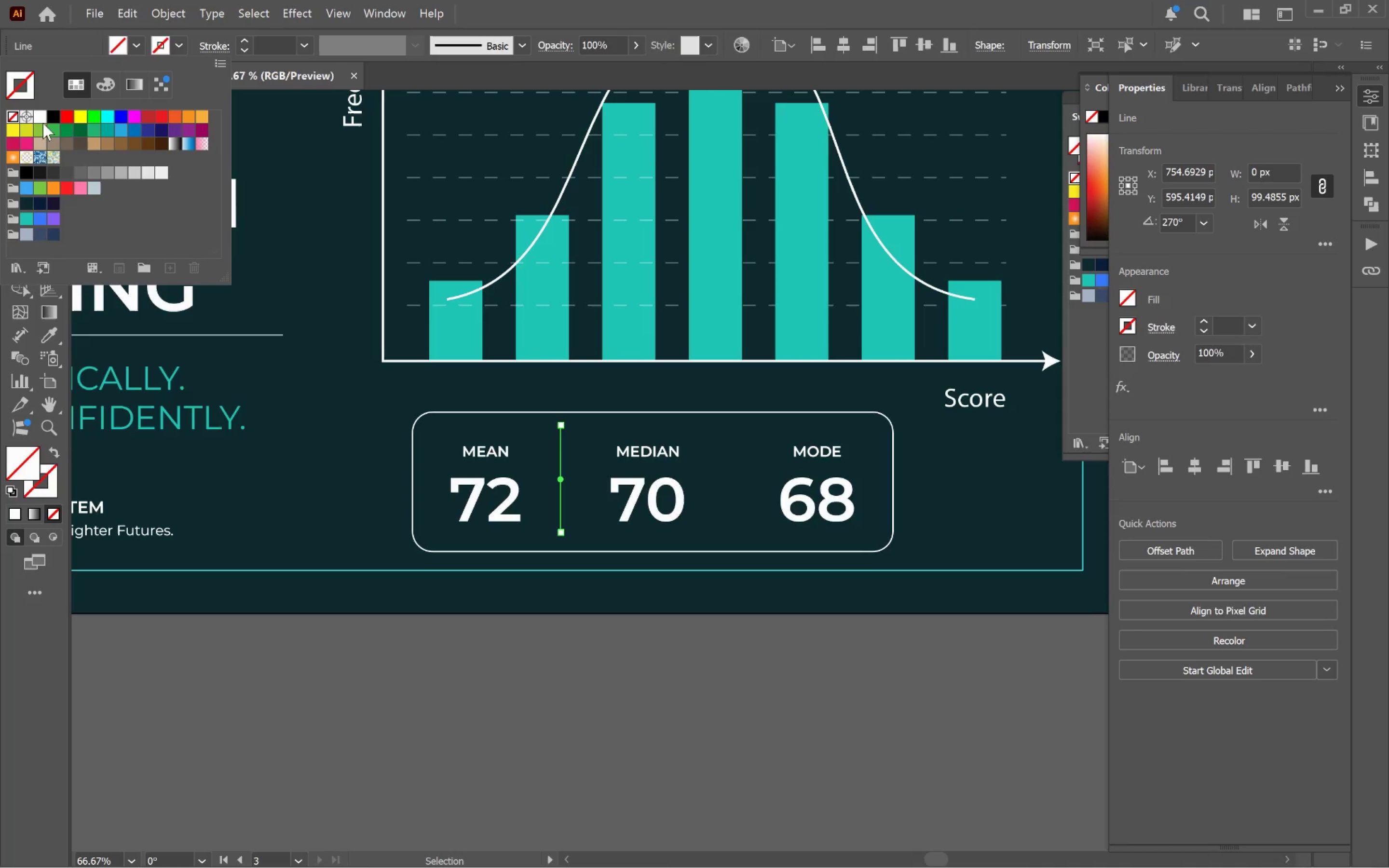 
left_click([40, 115])
 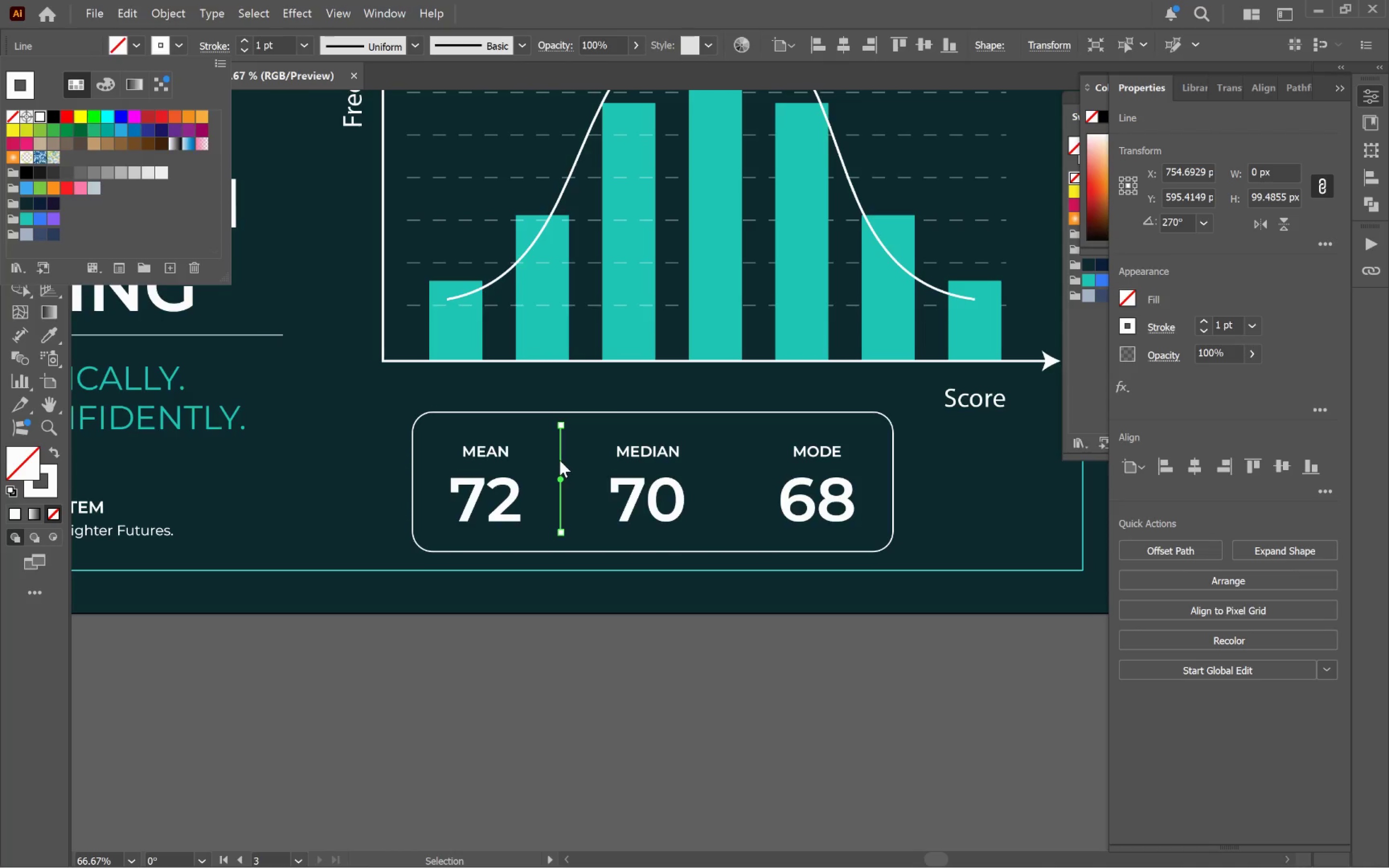 
left_click([559, 460])
 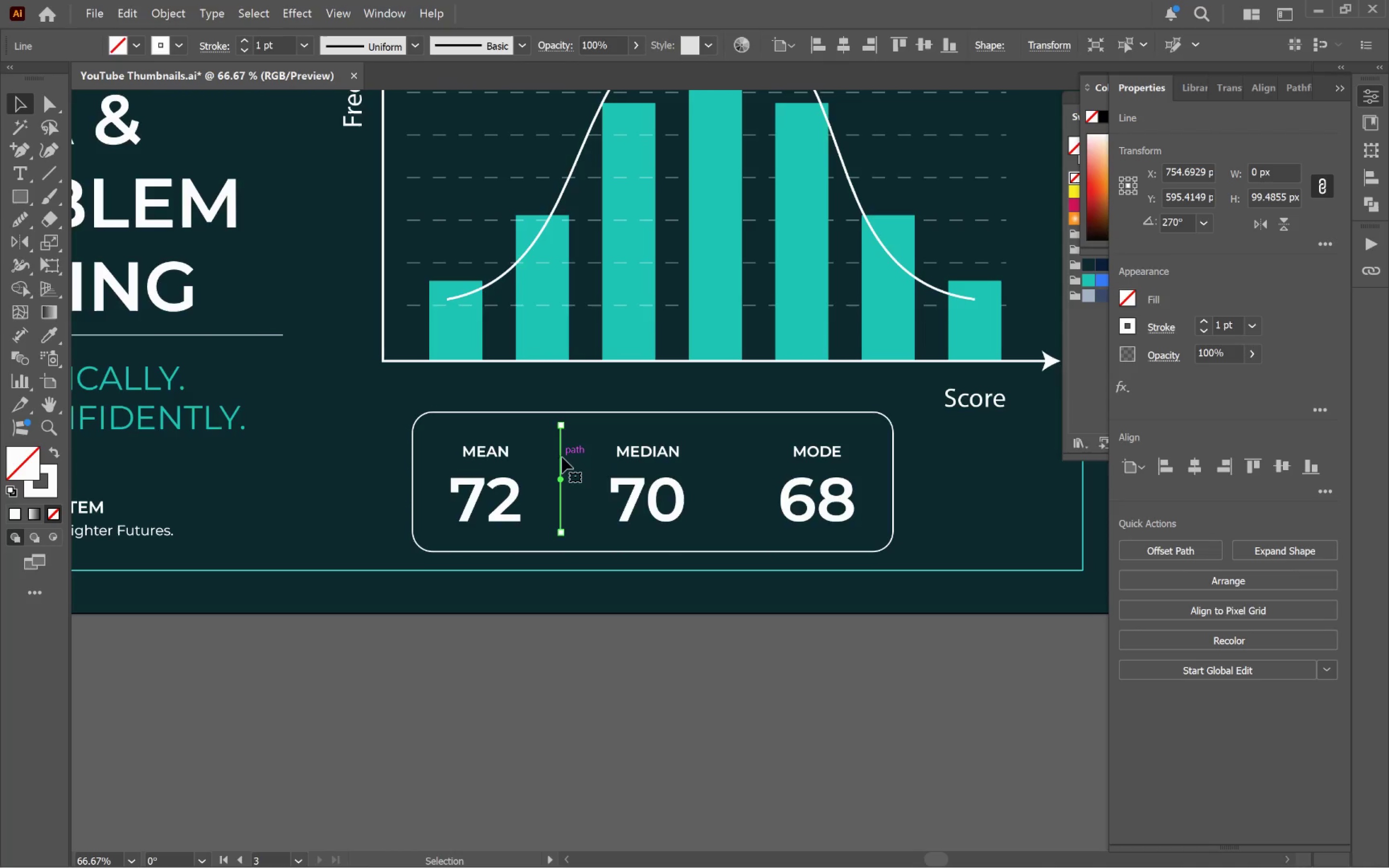 
left_click_drag(start_coordinate=[560, 457], to_coordinate=[731, 483])
 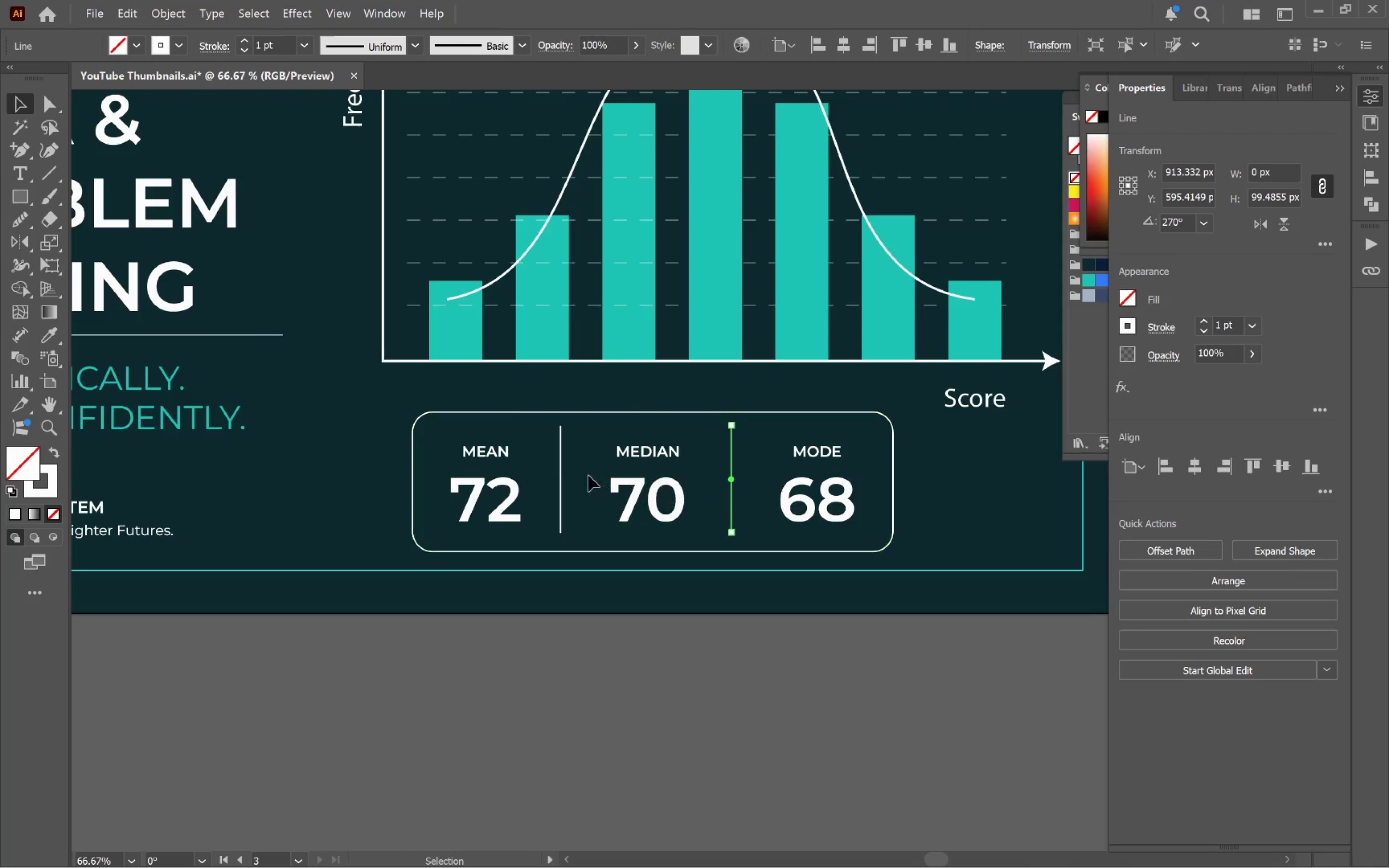 
hold_key(key=AltLeft, duration=3.71)
 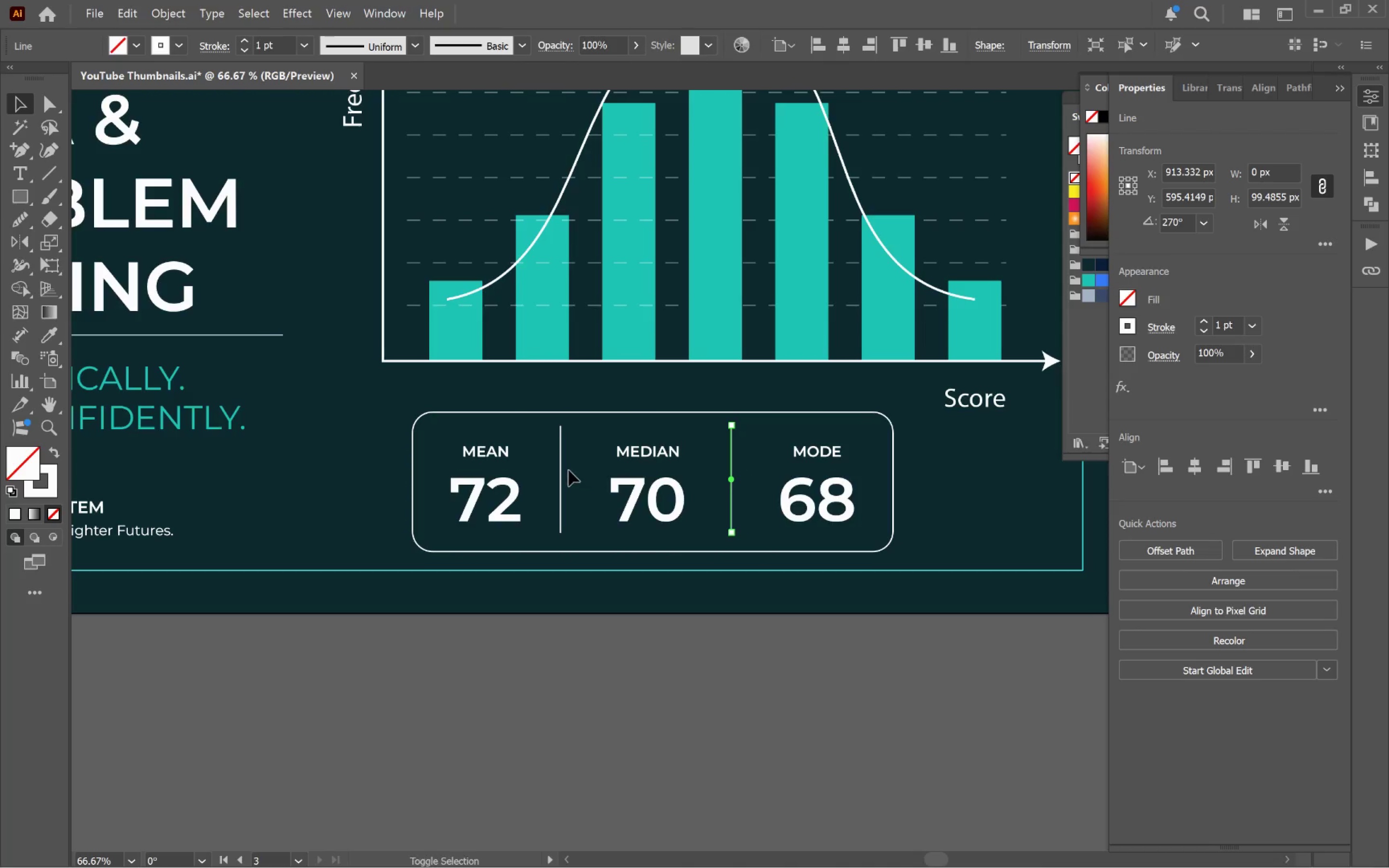 
hold_key(key=ShiftLeft, duration=3.68)
 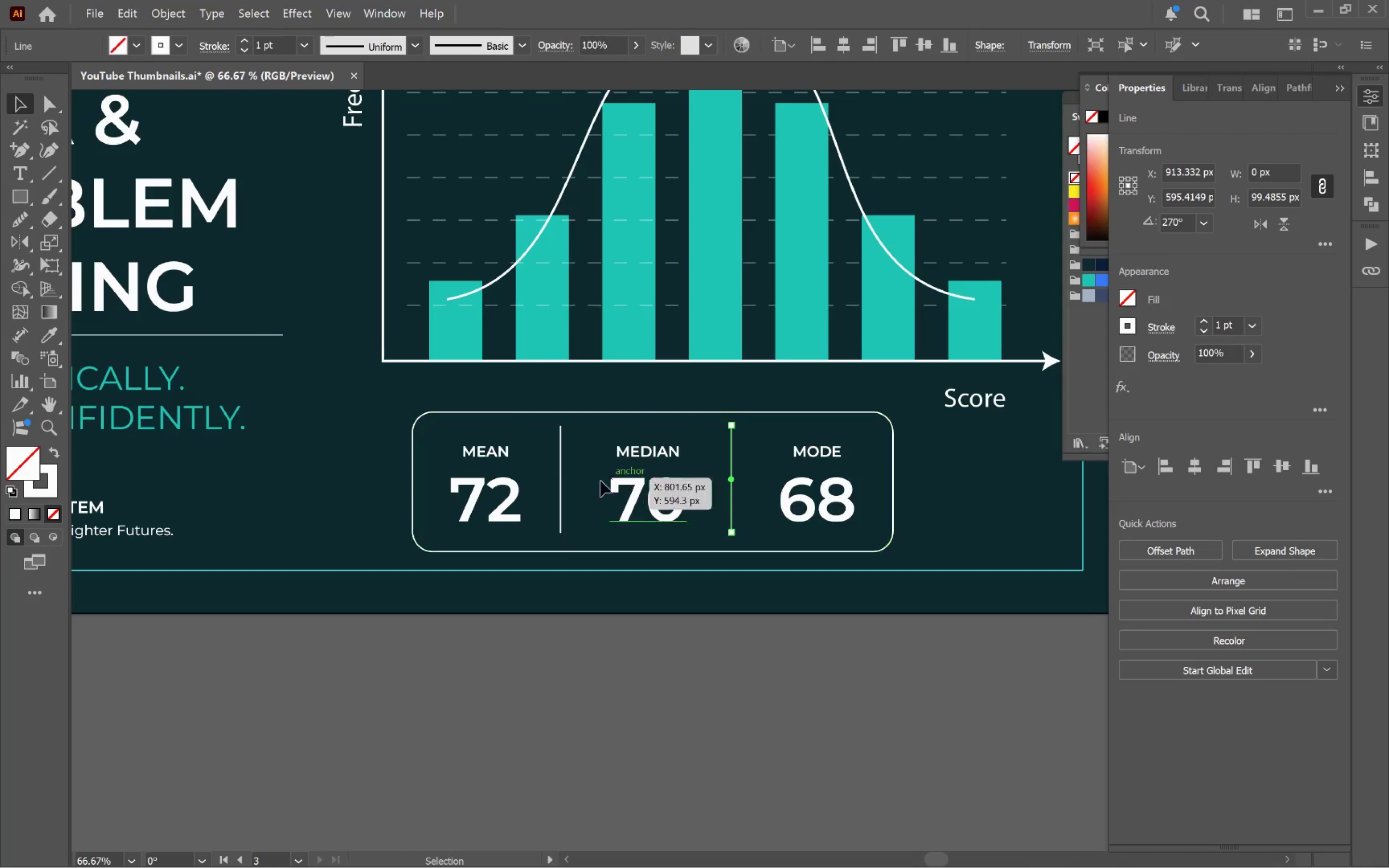 
hold_key(key=ShiftLeft, duration=0.67)
left_click([559, 469])
 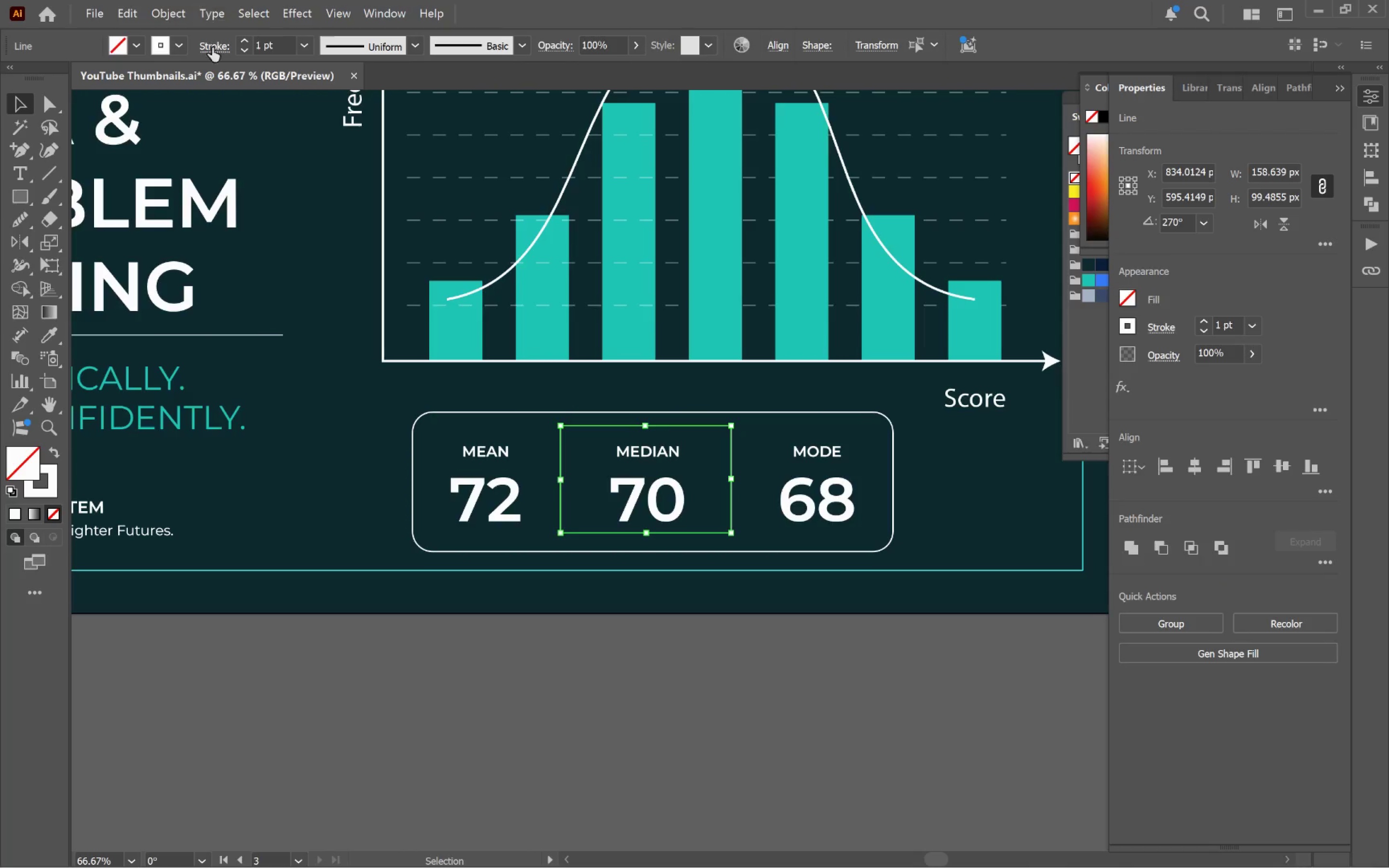 
left_click([219, 51])
 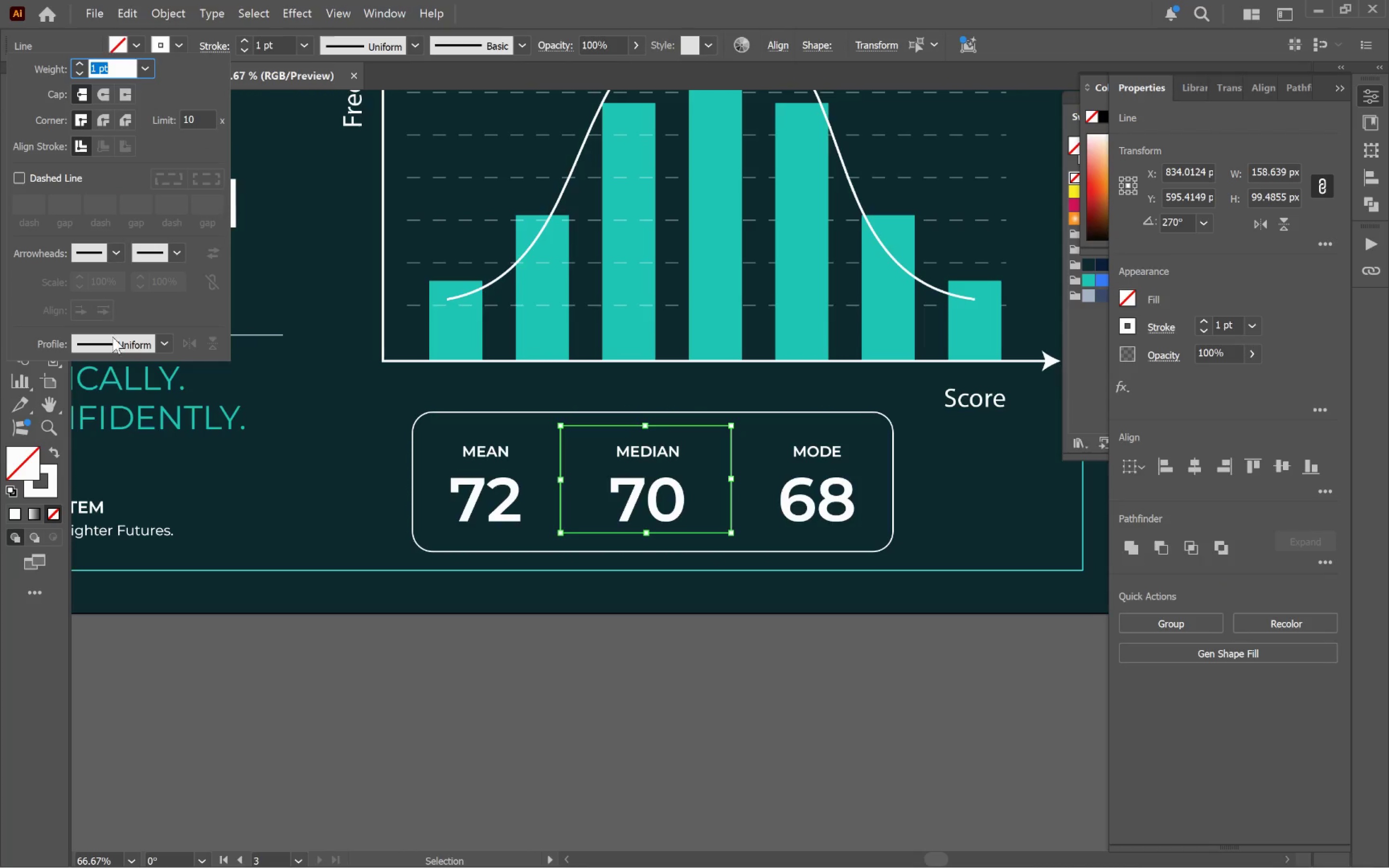 
left_click([124, 342])
 